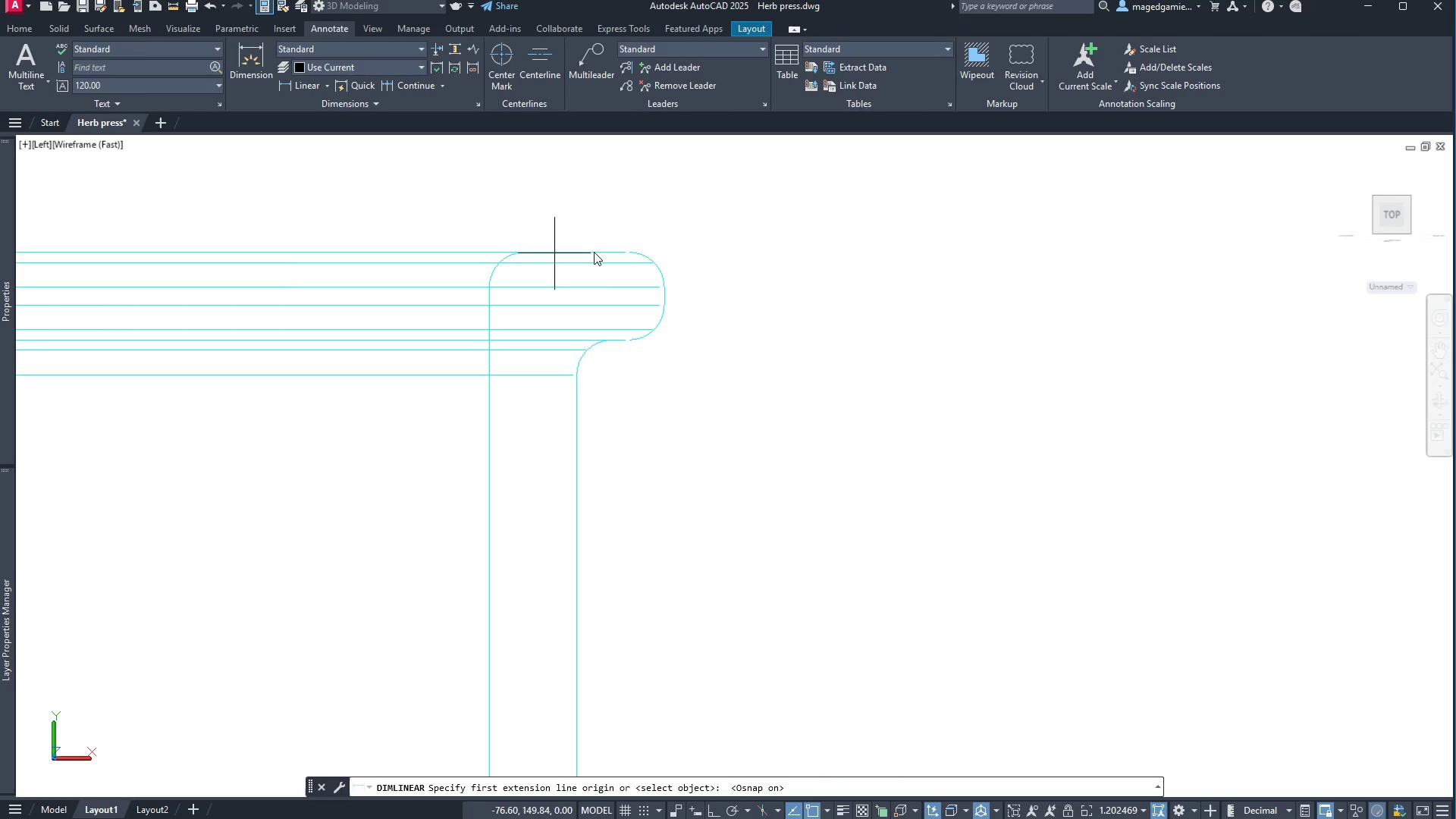 
left_click([628, 252])
 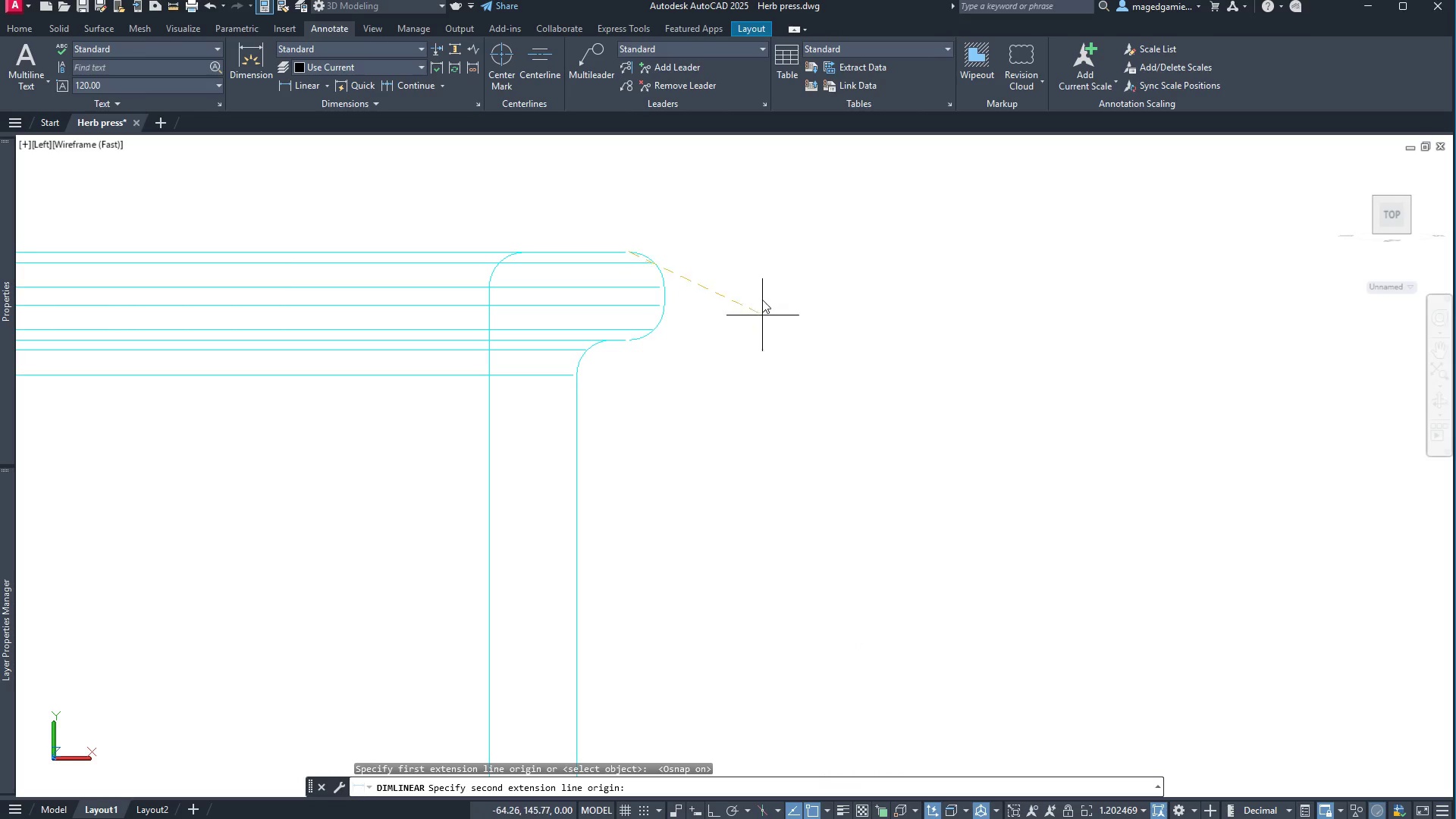 
scroll: coordinate [737, 271], scroll_direction: down, amount: 4.0
 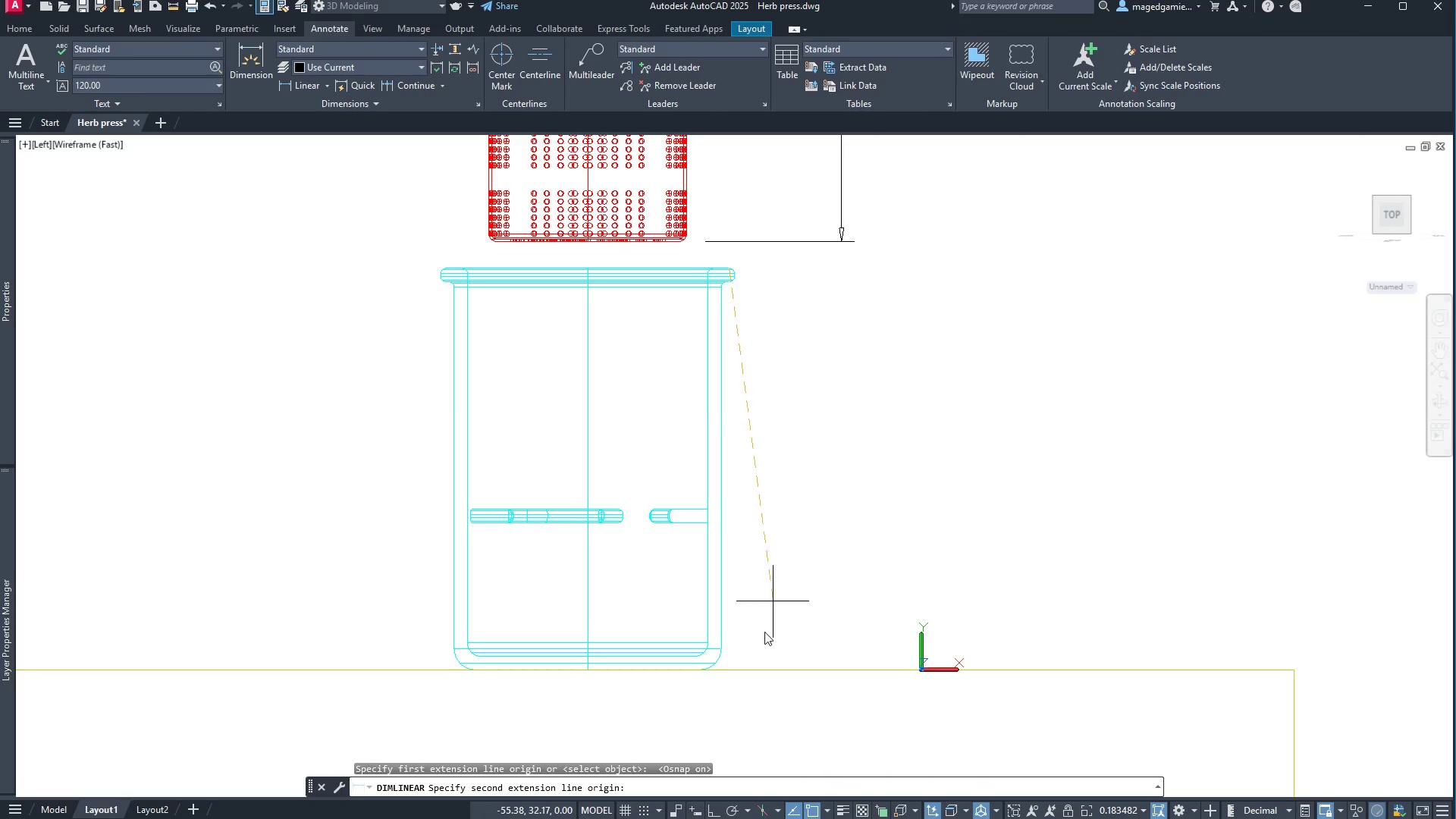 
scroll: coordinate [722, 661], scroll_direction: up, amount: 4.0
 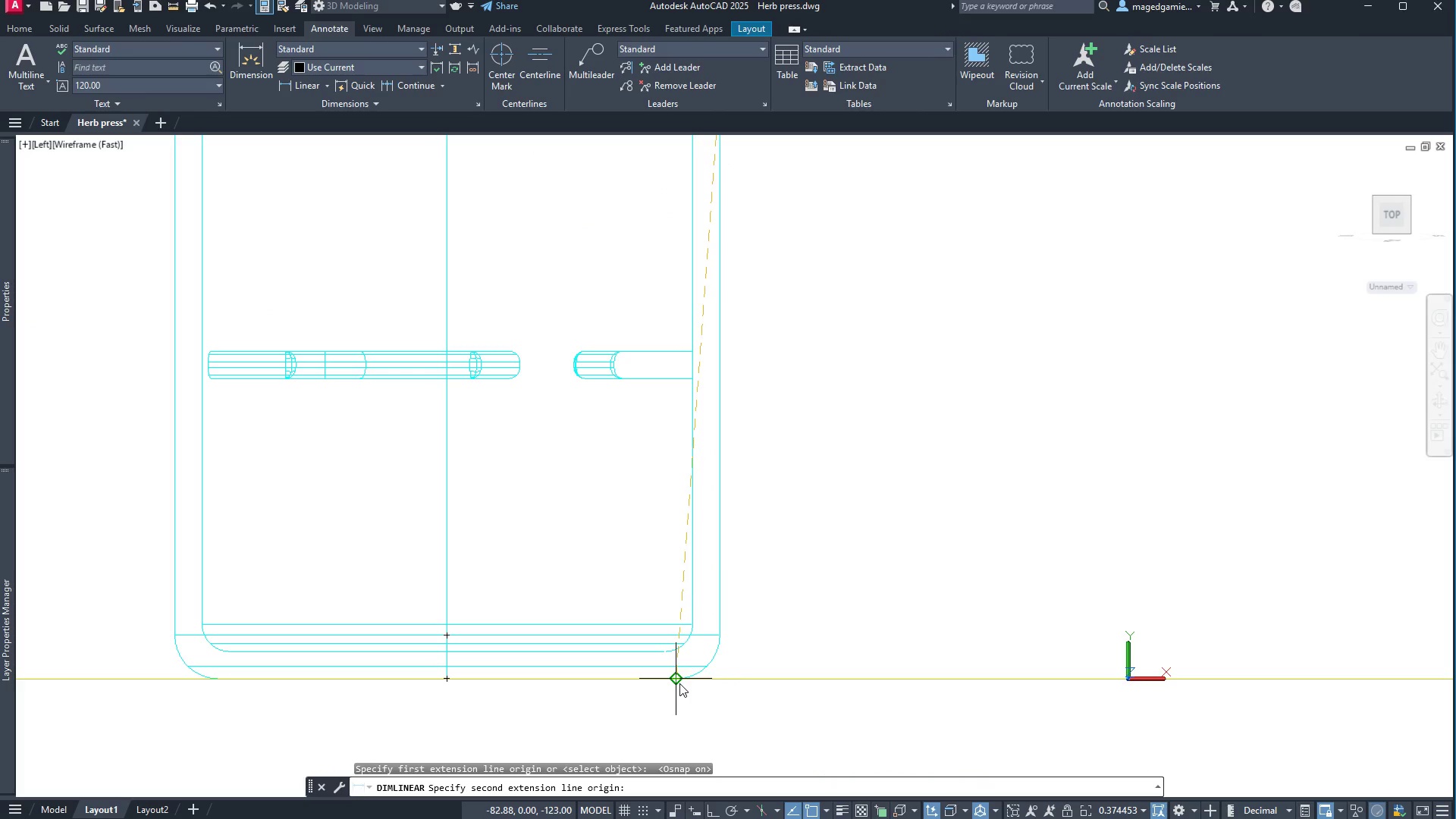 
left_click([679, 683])
 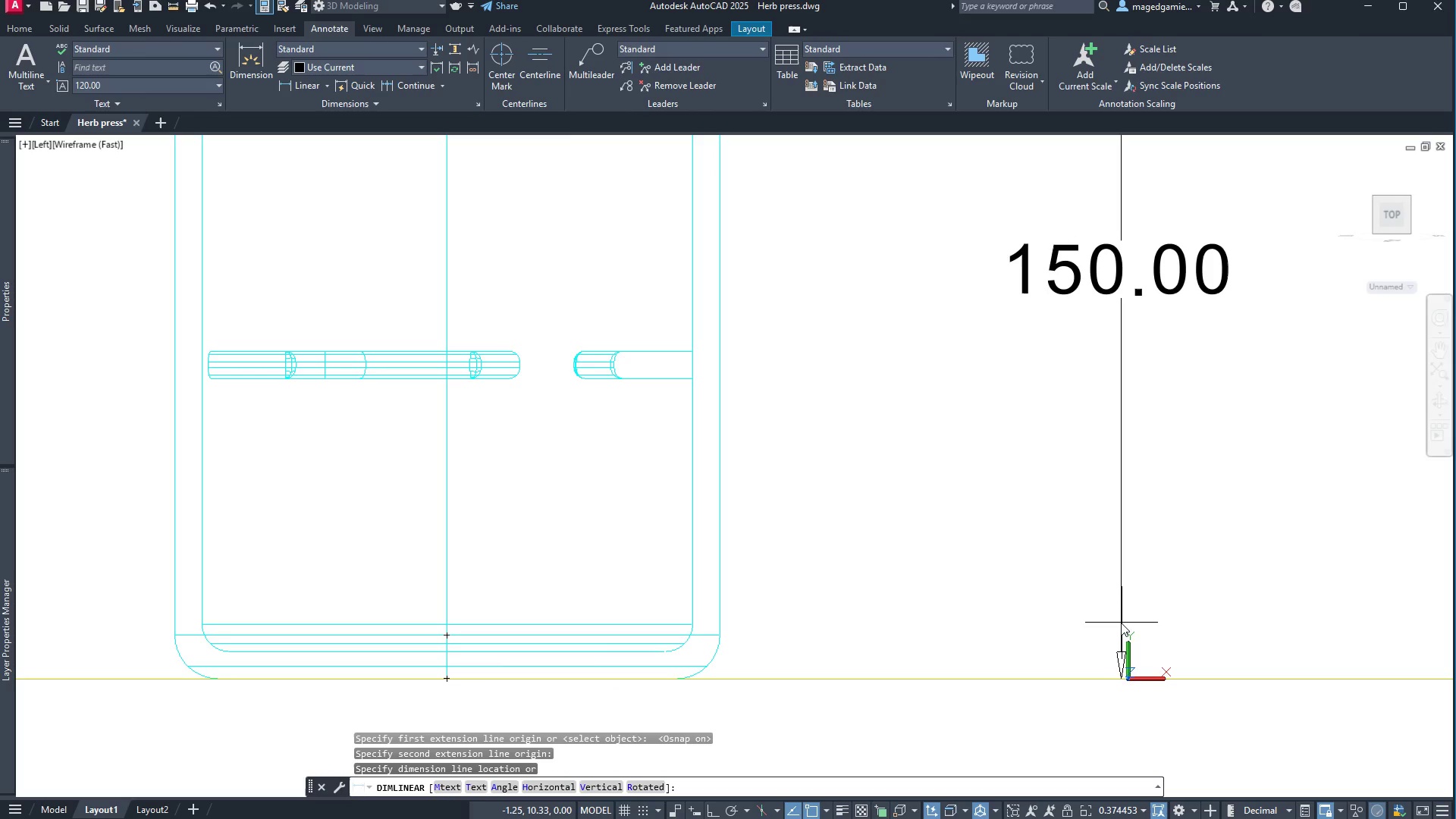 
scroll: coordinate [1133, 626], scroll_direction: down, amount: 3.0
 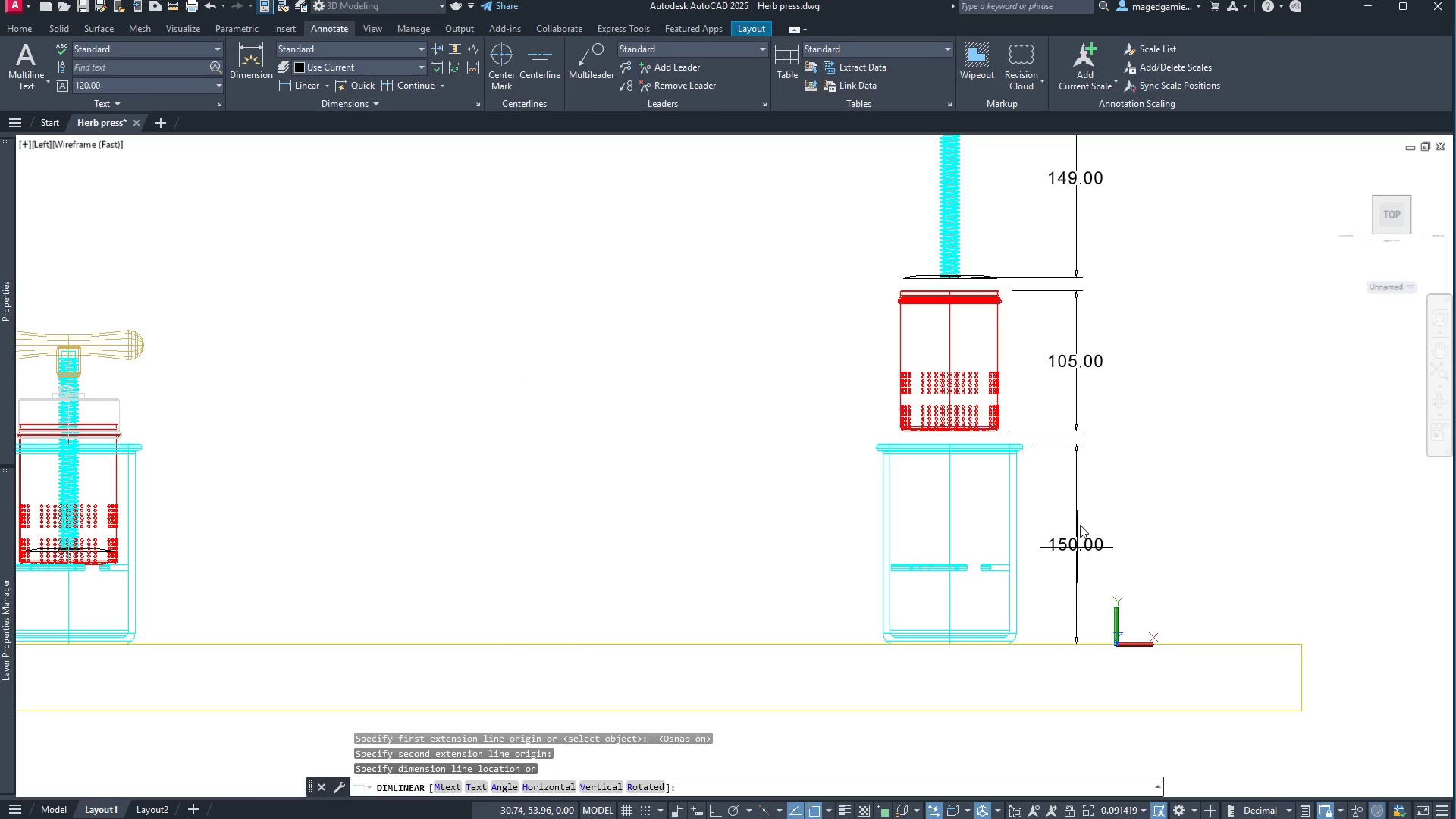 
scroll: coordinate [1078, 413], scroll_direction: up, amount: 11.0
 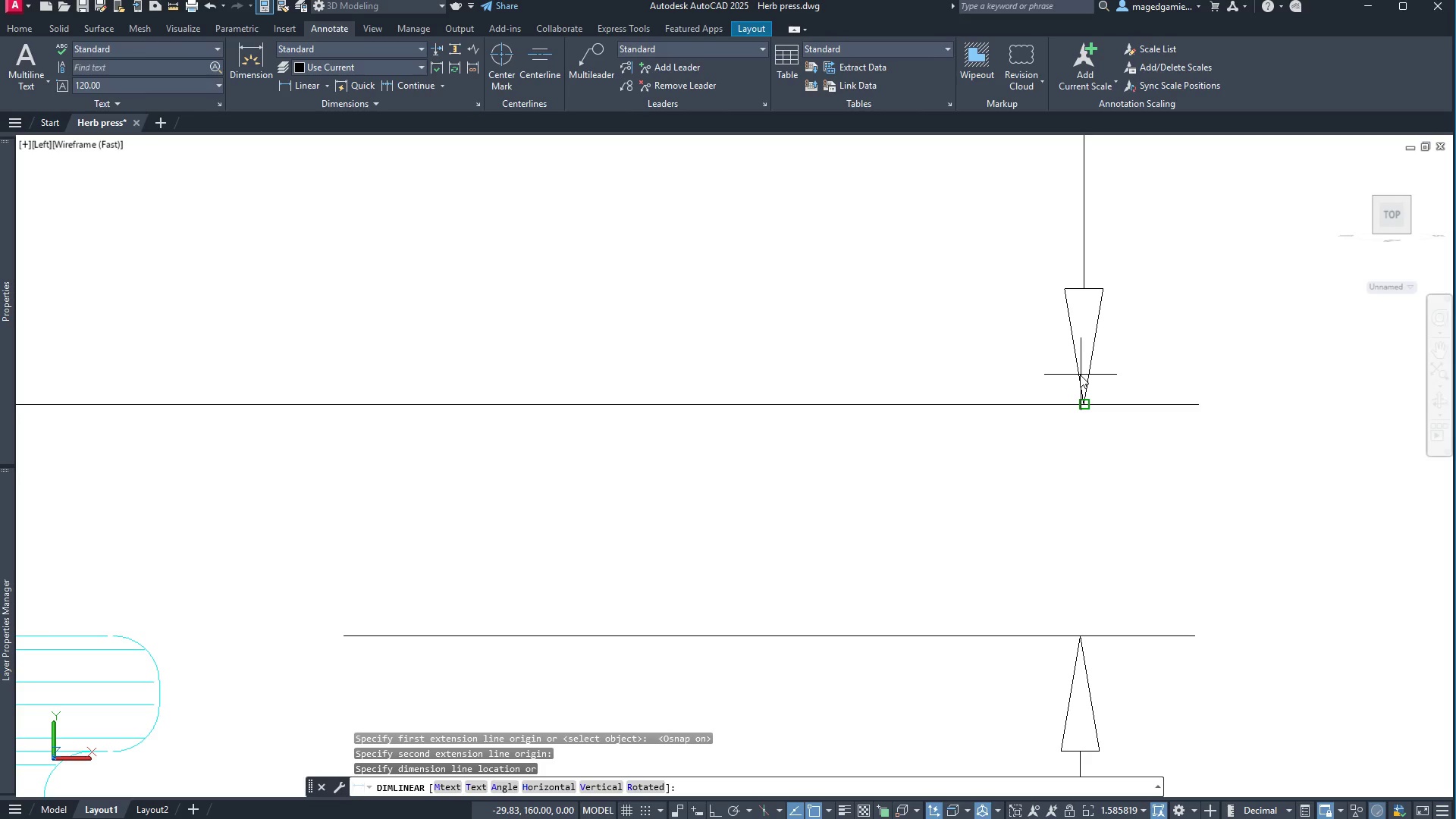 
left_click([1080, 375])
 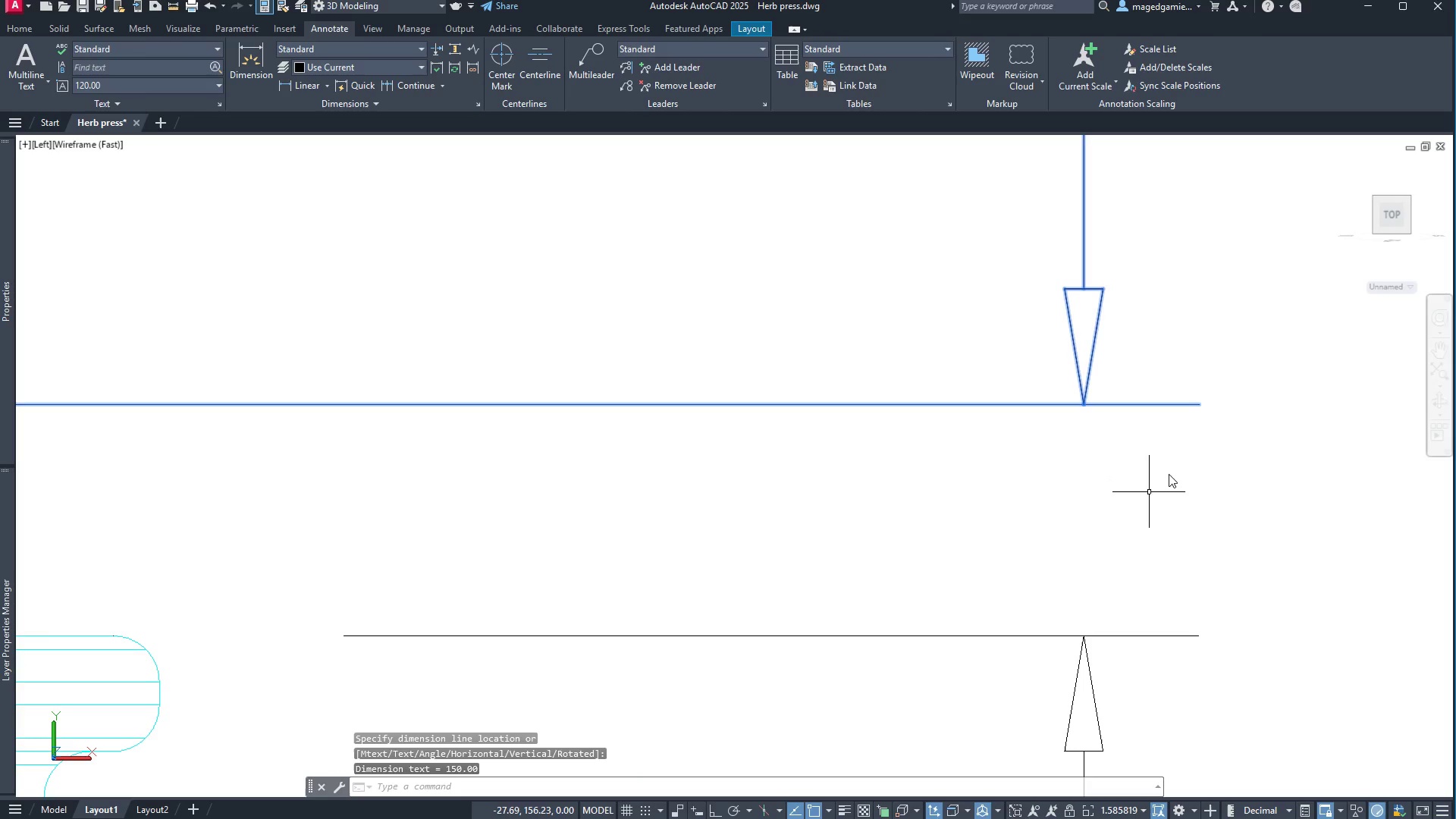 
scroll: coordinate [722, 617], scroll_direction: down, amount: 8.0
 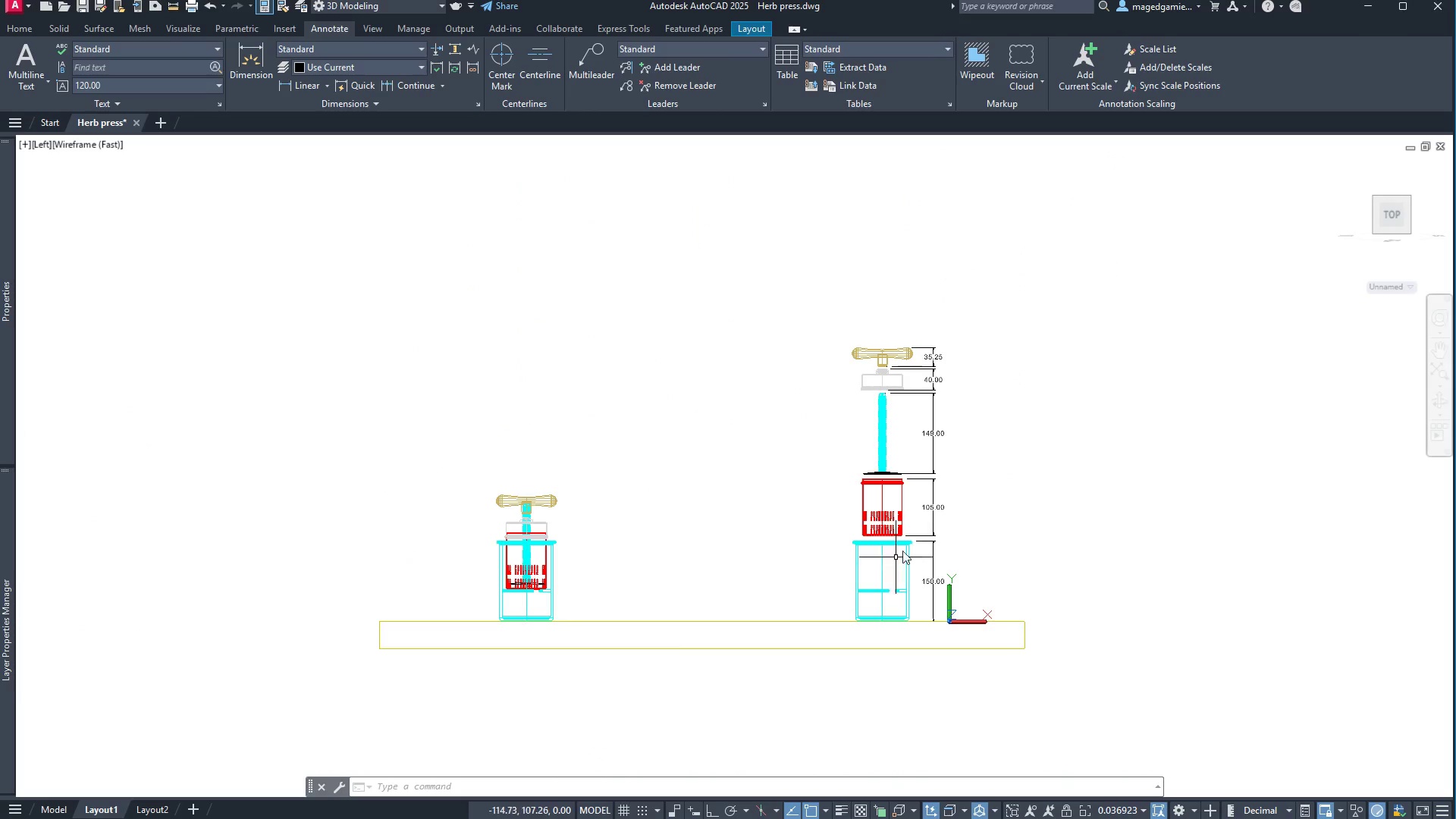 
scroll: coordinate [981, 519], scroll_direction: up, amount: 2.0
 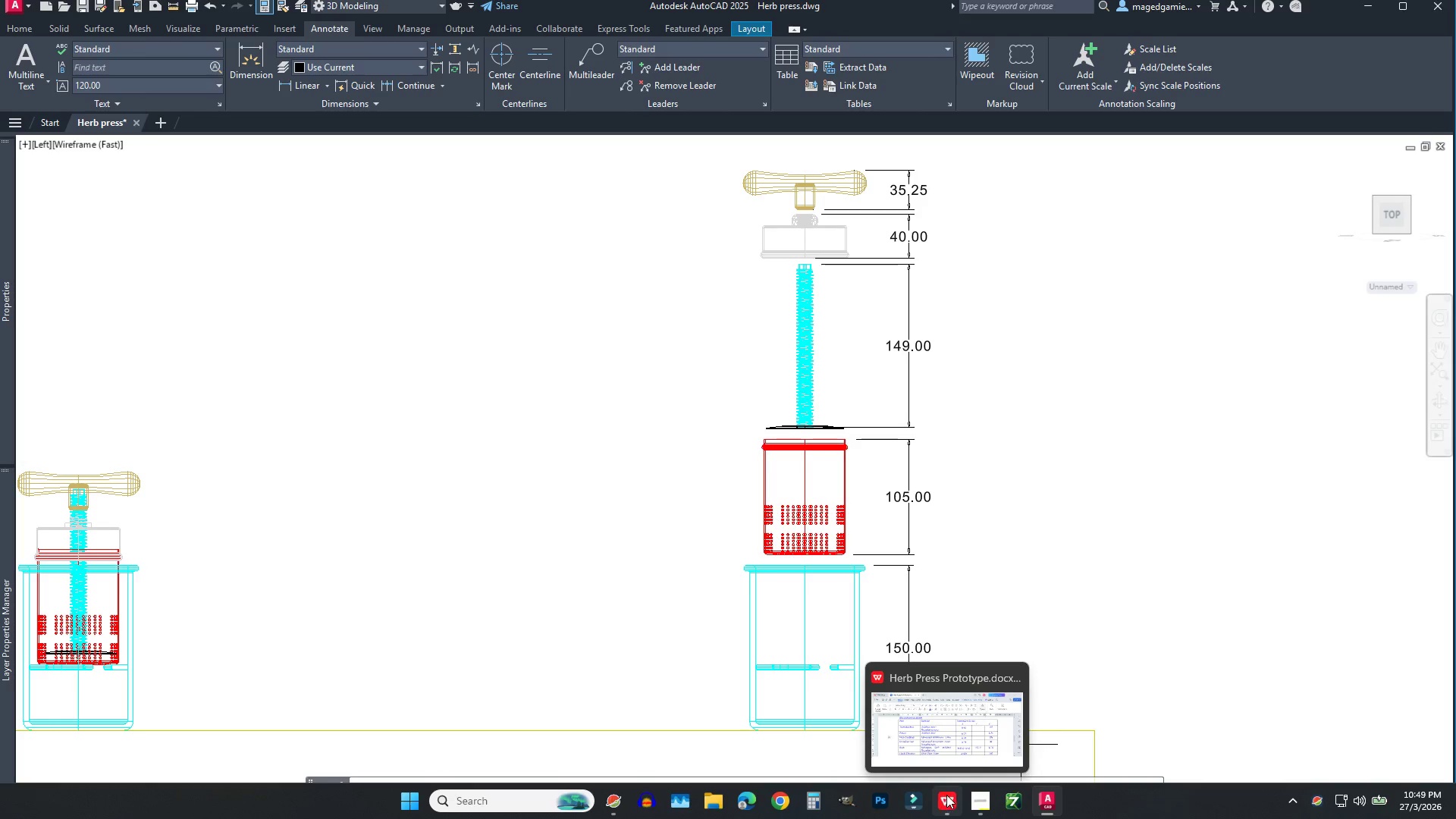 
left_click([949, 796])
 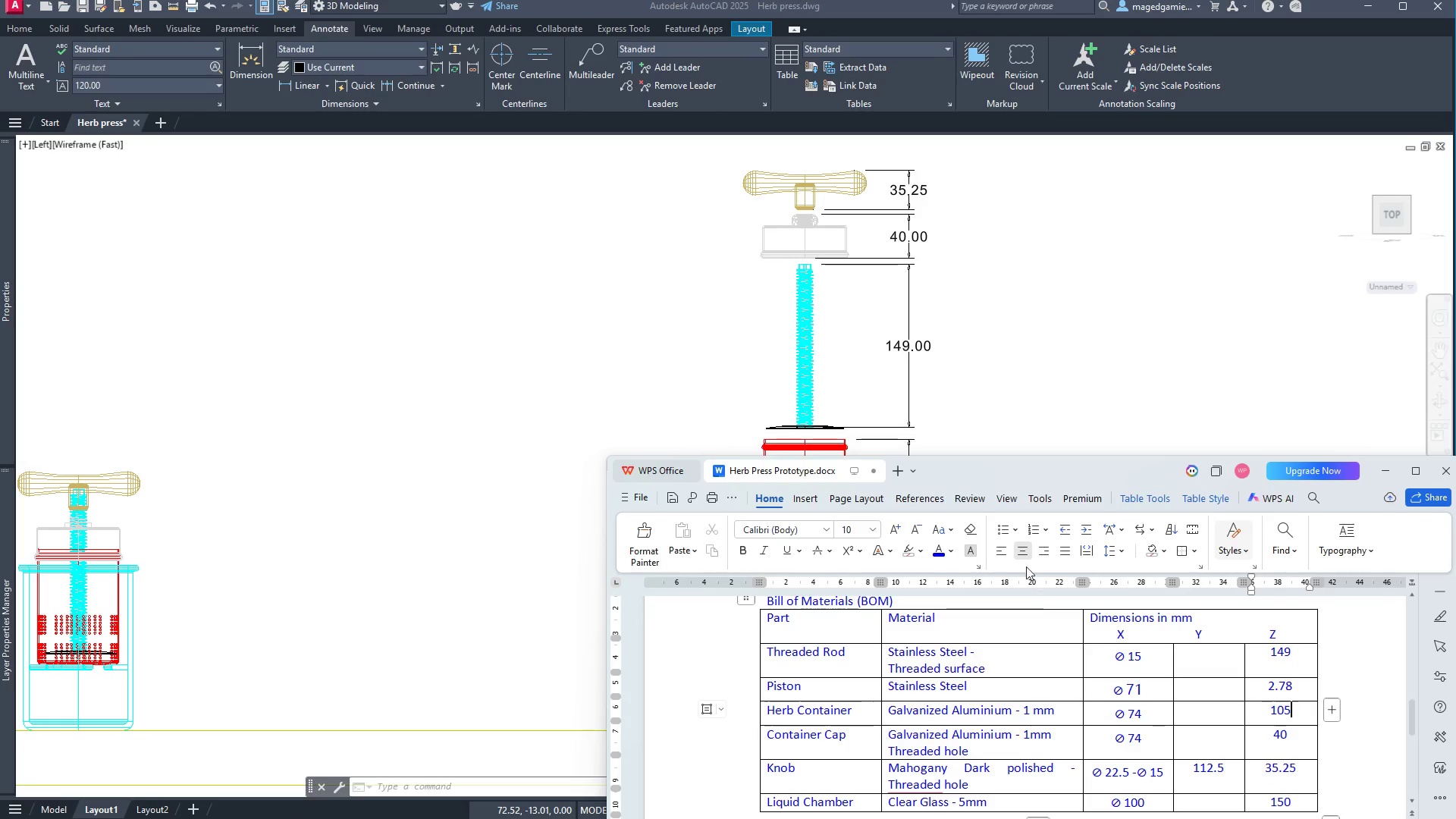 
left_click_drag(start_coordinate=[996, 471], to_coordinate=[311, 221])
 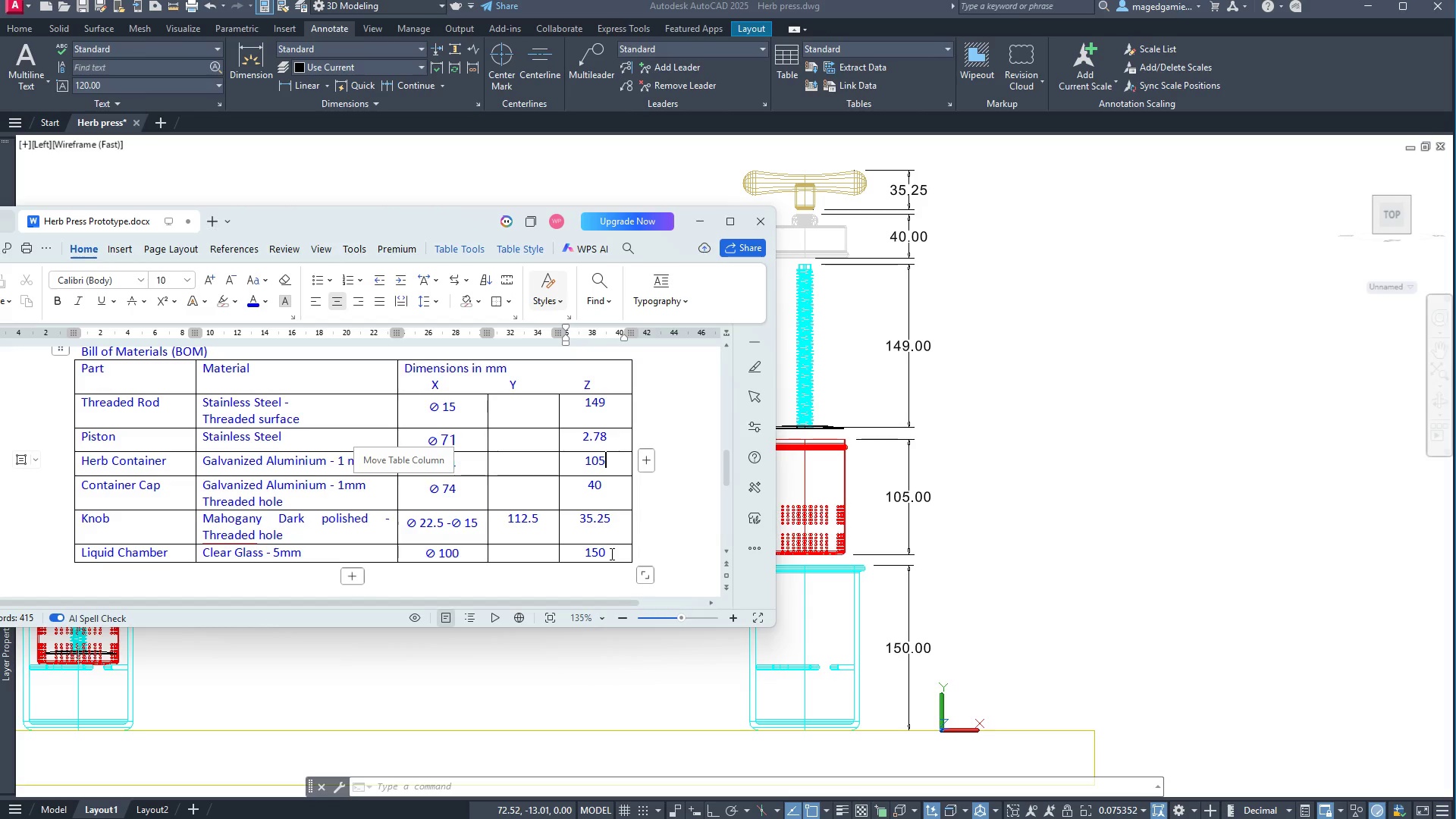 
wait(20.41)
 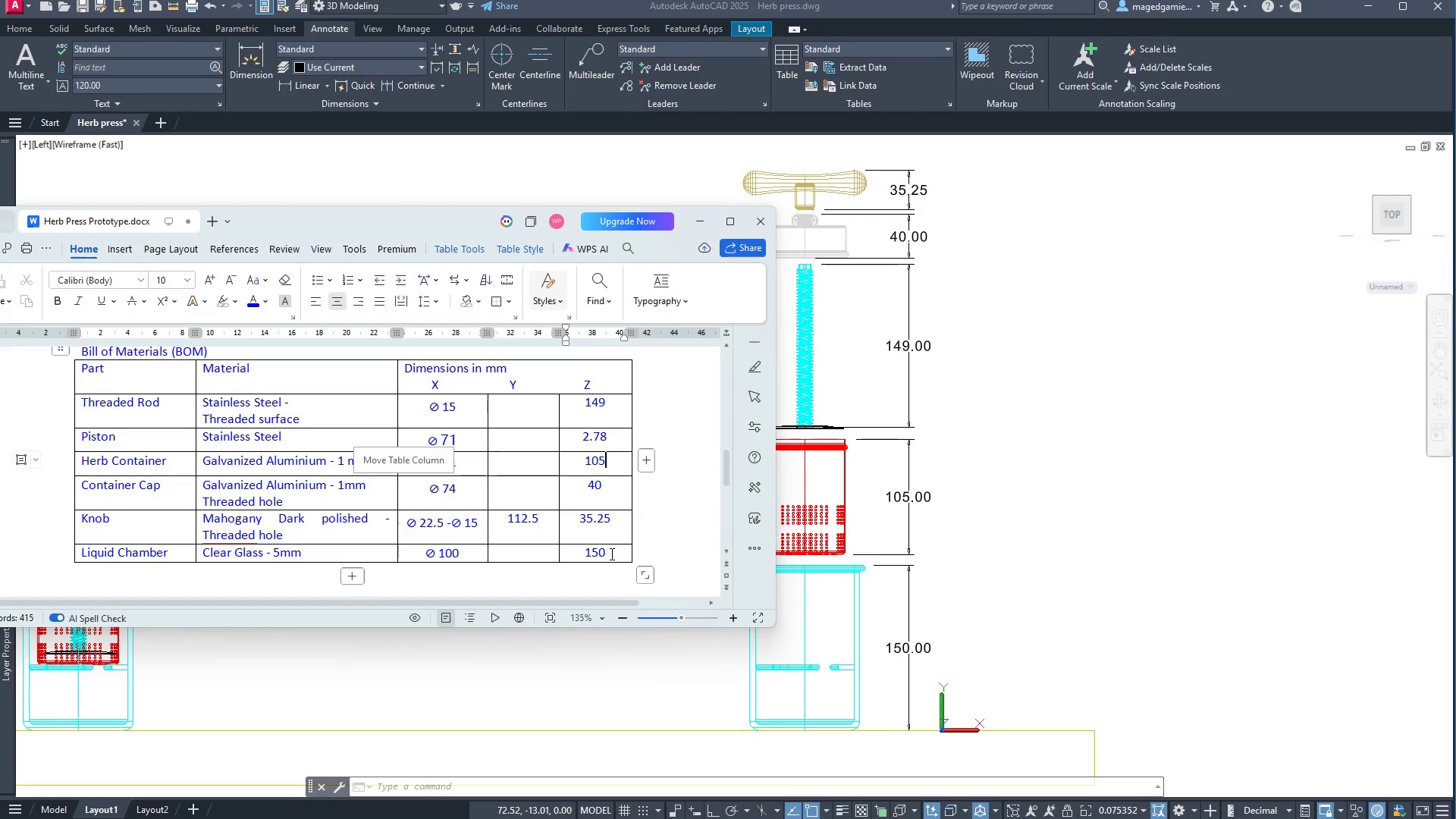 
scroll: coordinate [803, 441], scroll_direction: up, amount: 1.0
 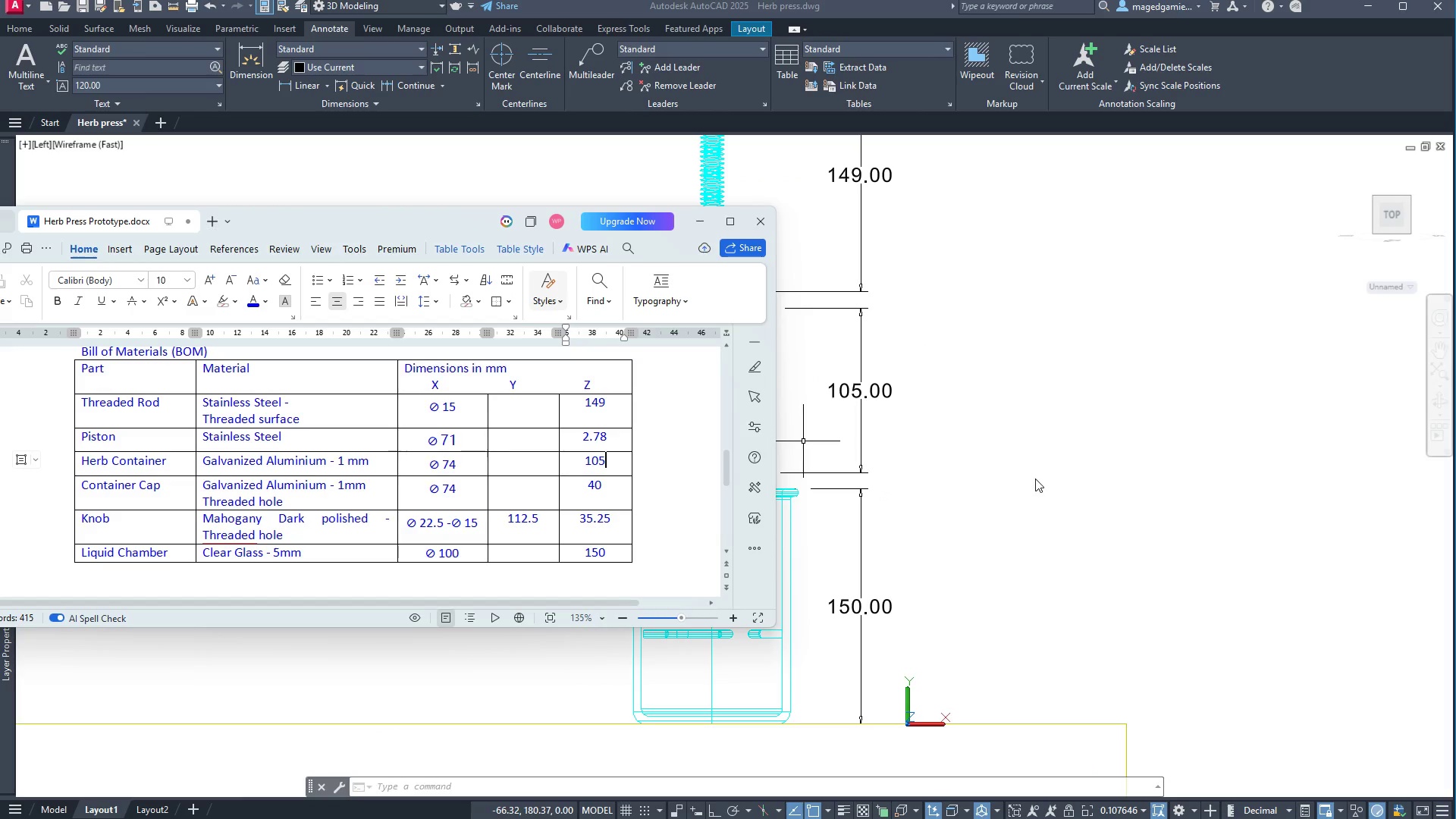 
scroll: coordinate [1035, 479], scroll_direction: down, amount: 1.0
 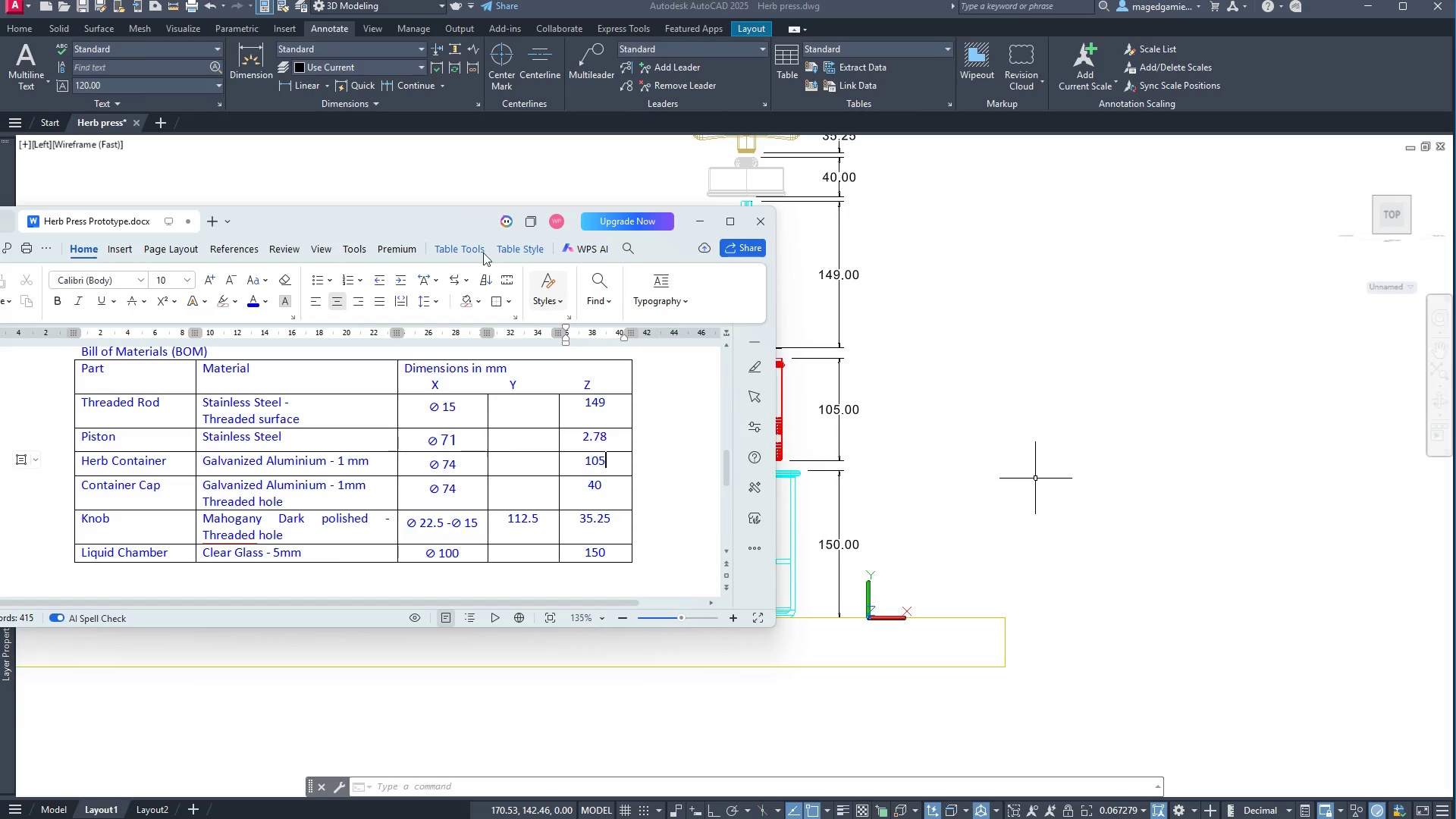 
left_click_drag(start_coordinate=[352, 218], to_coordinate=[795, 368])
 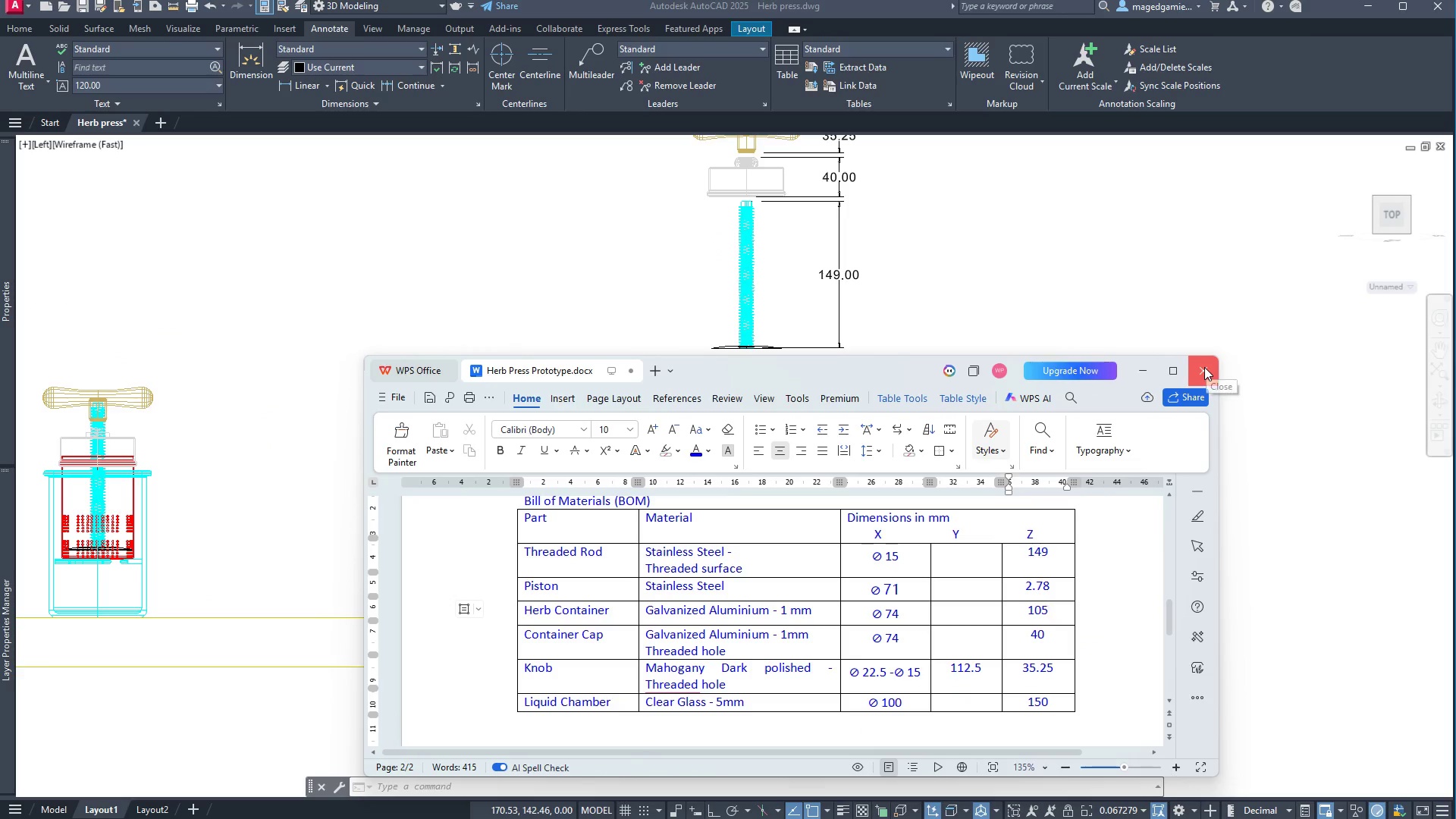 
left_click([1204, 367])
 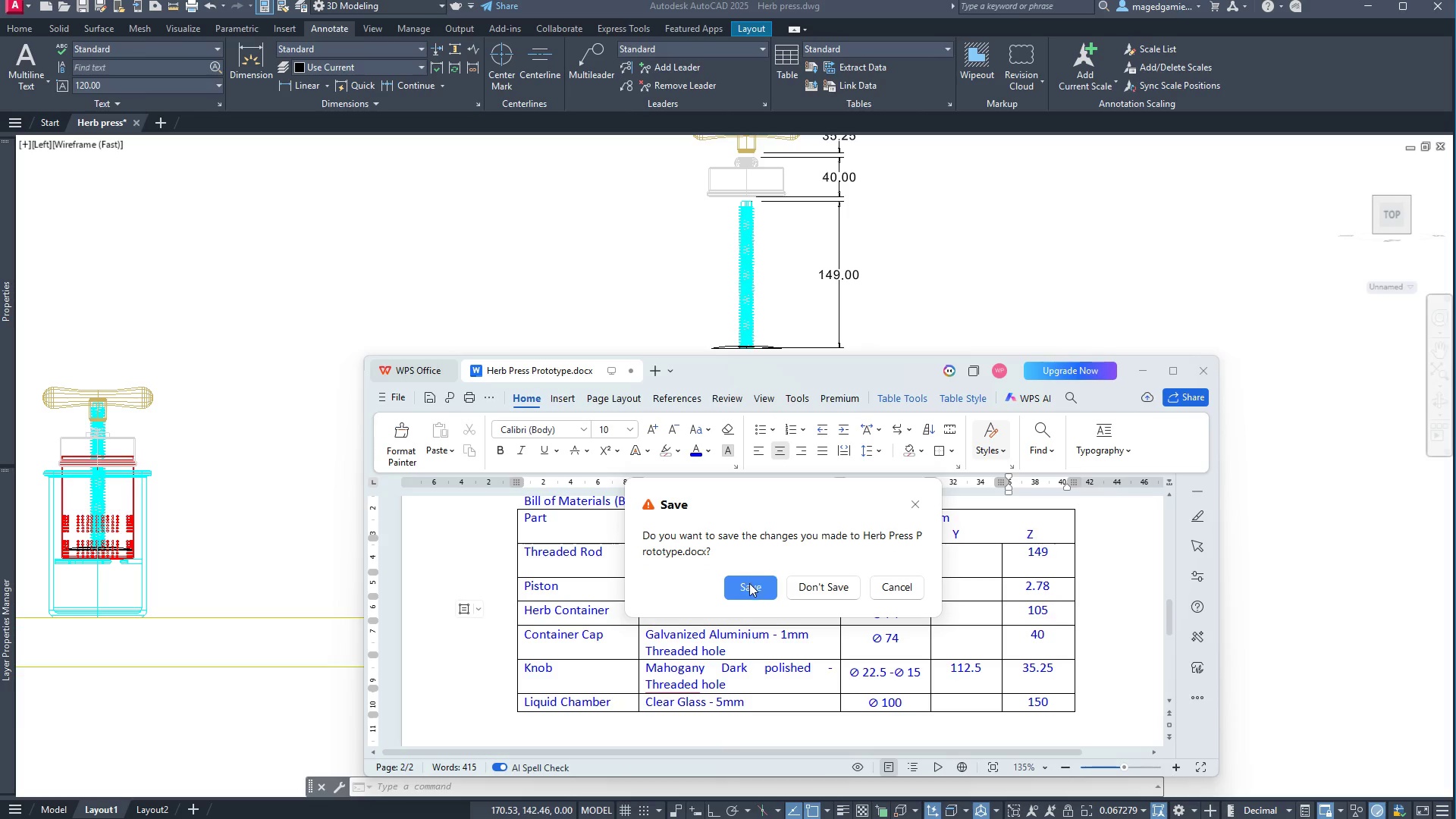 
left_click([742, 588])
 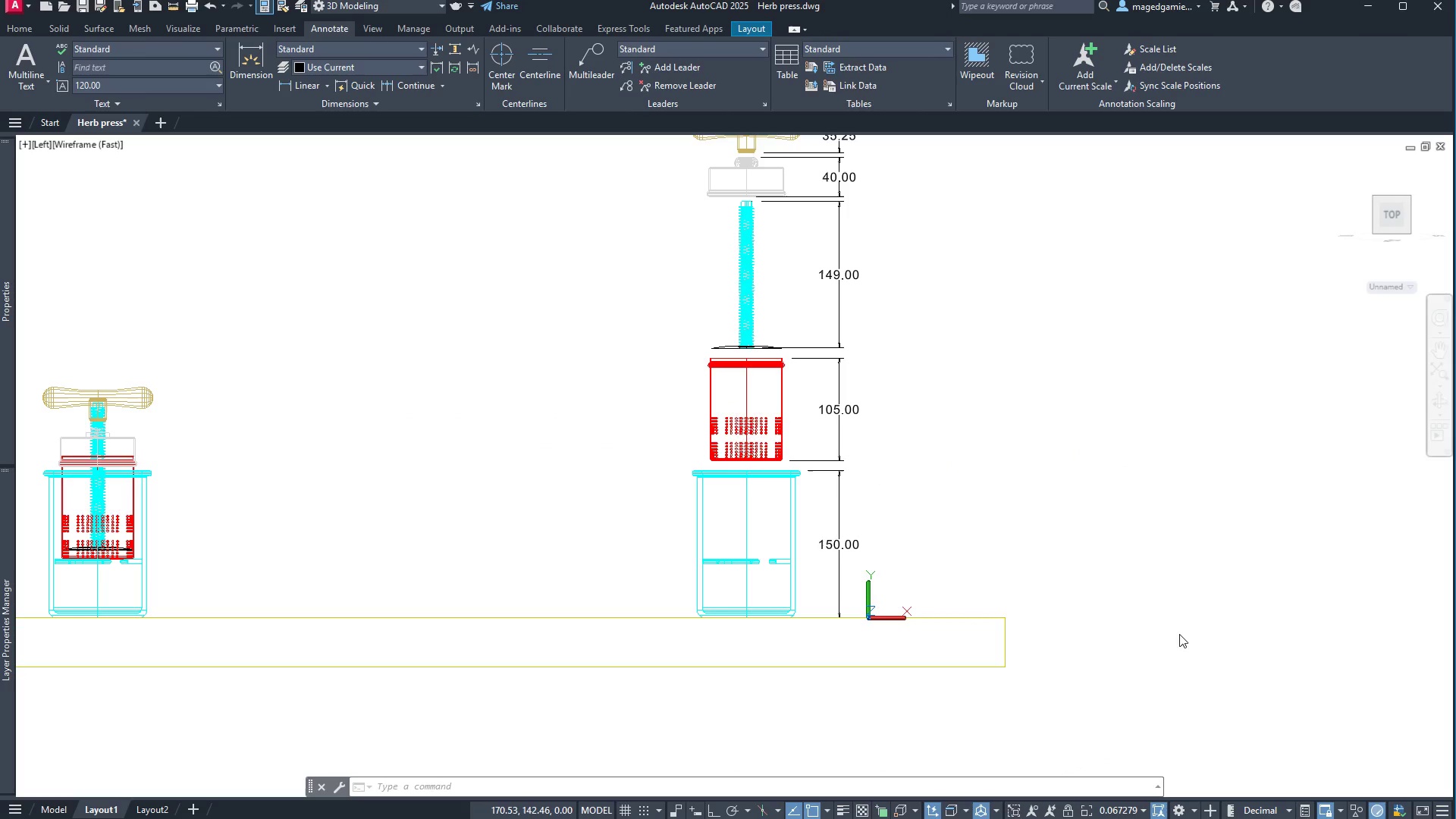 
scroll: coordinate [1176, 704], scroll_direction: down, amount: 1.0
 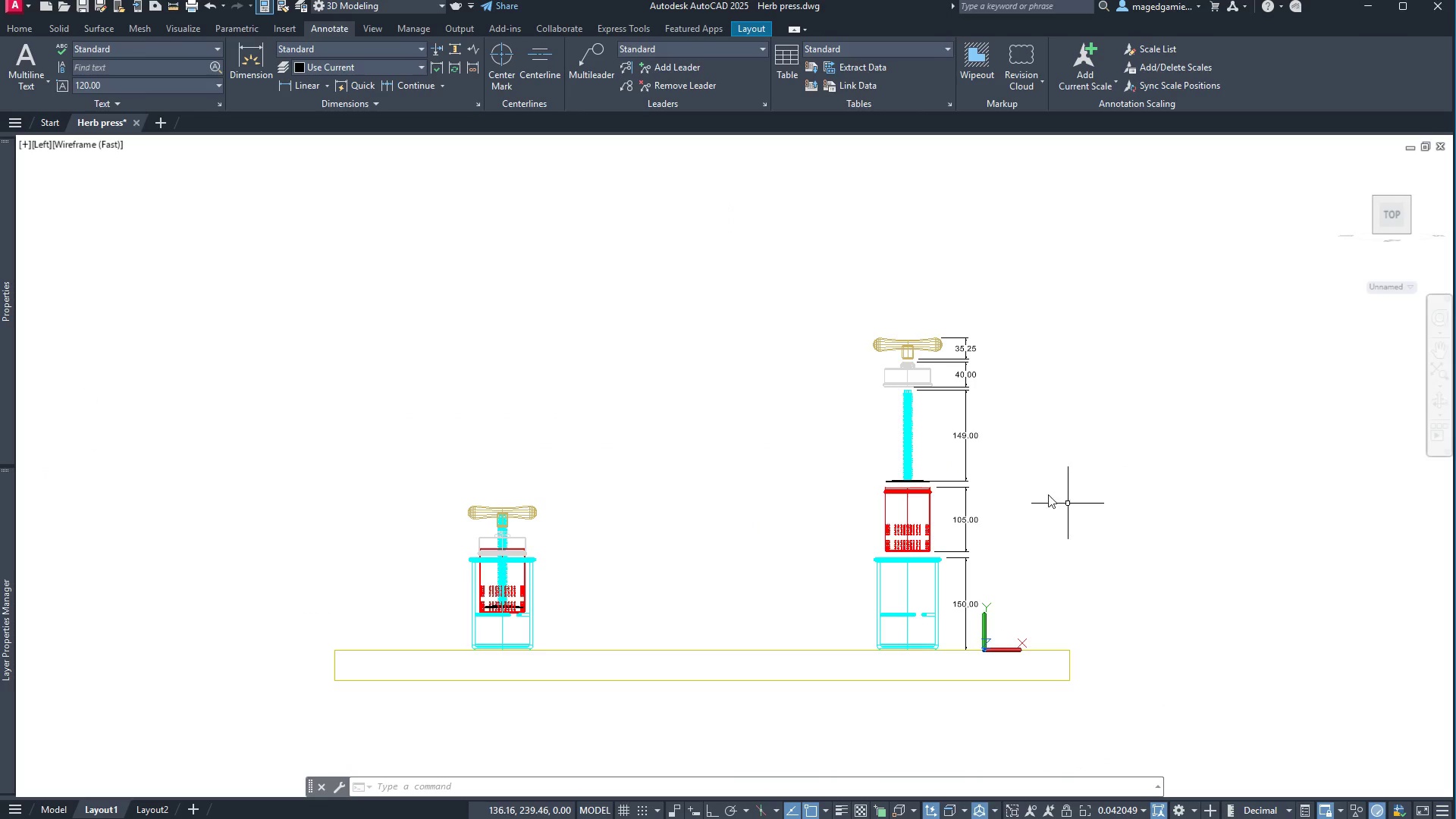 
scroll: coordinate [1040, 491], scroll_direction: up, amount: 1.0
 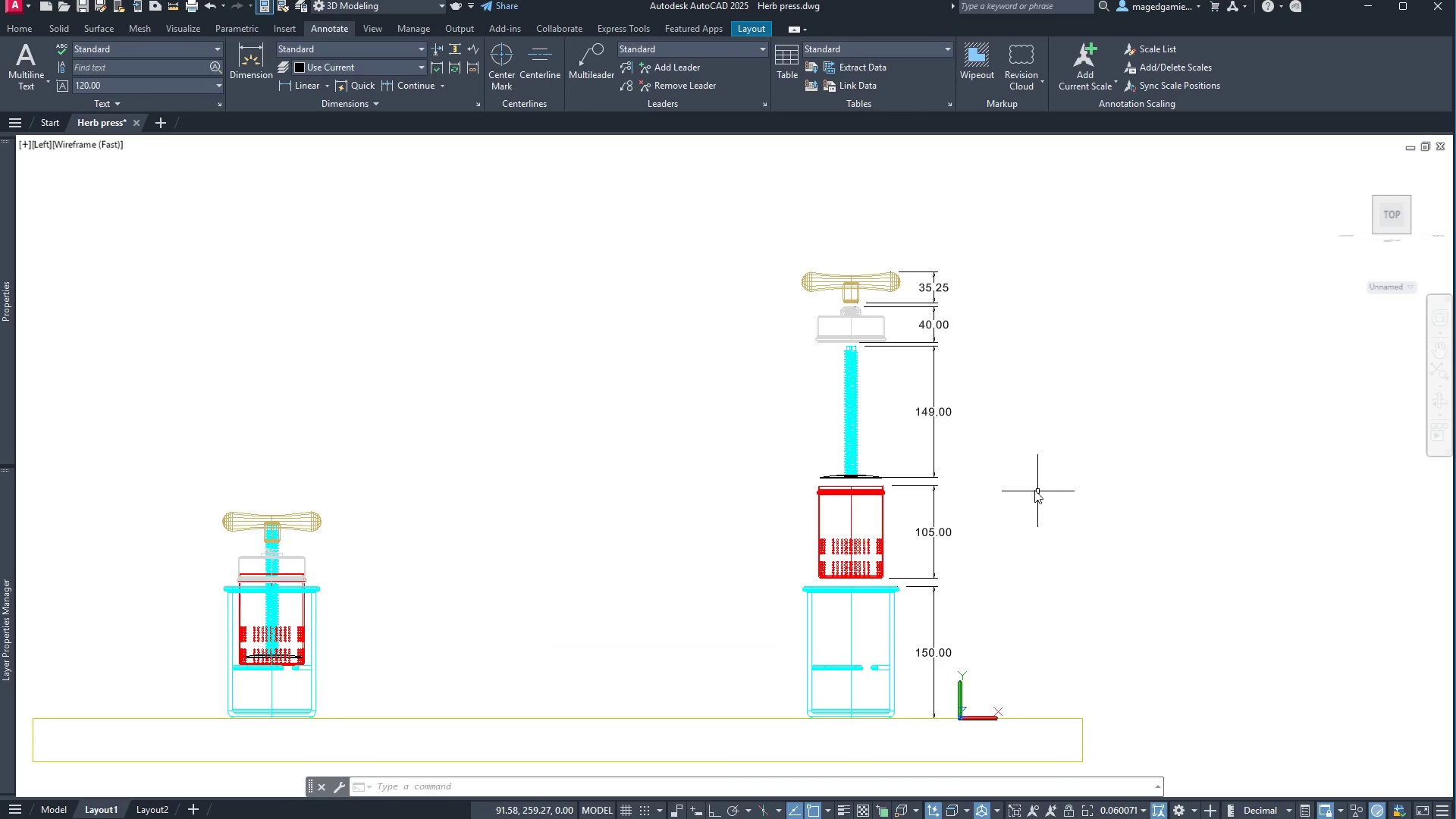 
scroll: coordinate [1031, 490], scroll_direction: down, amount: 1.0
 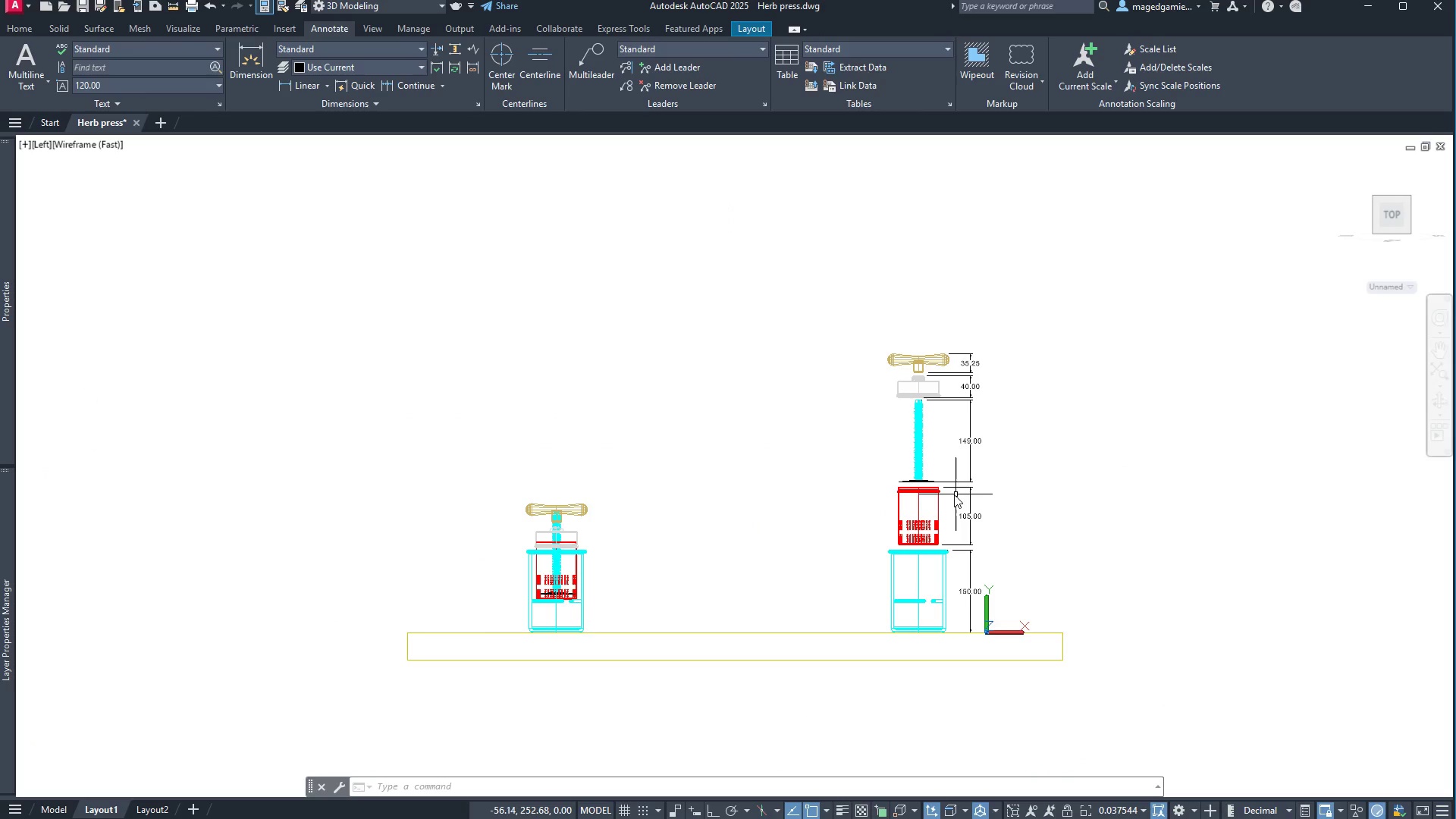 
scroll: coordinate [957, 490], scroll_direction: up, amount: 1.0
 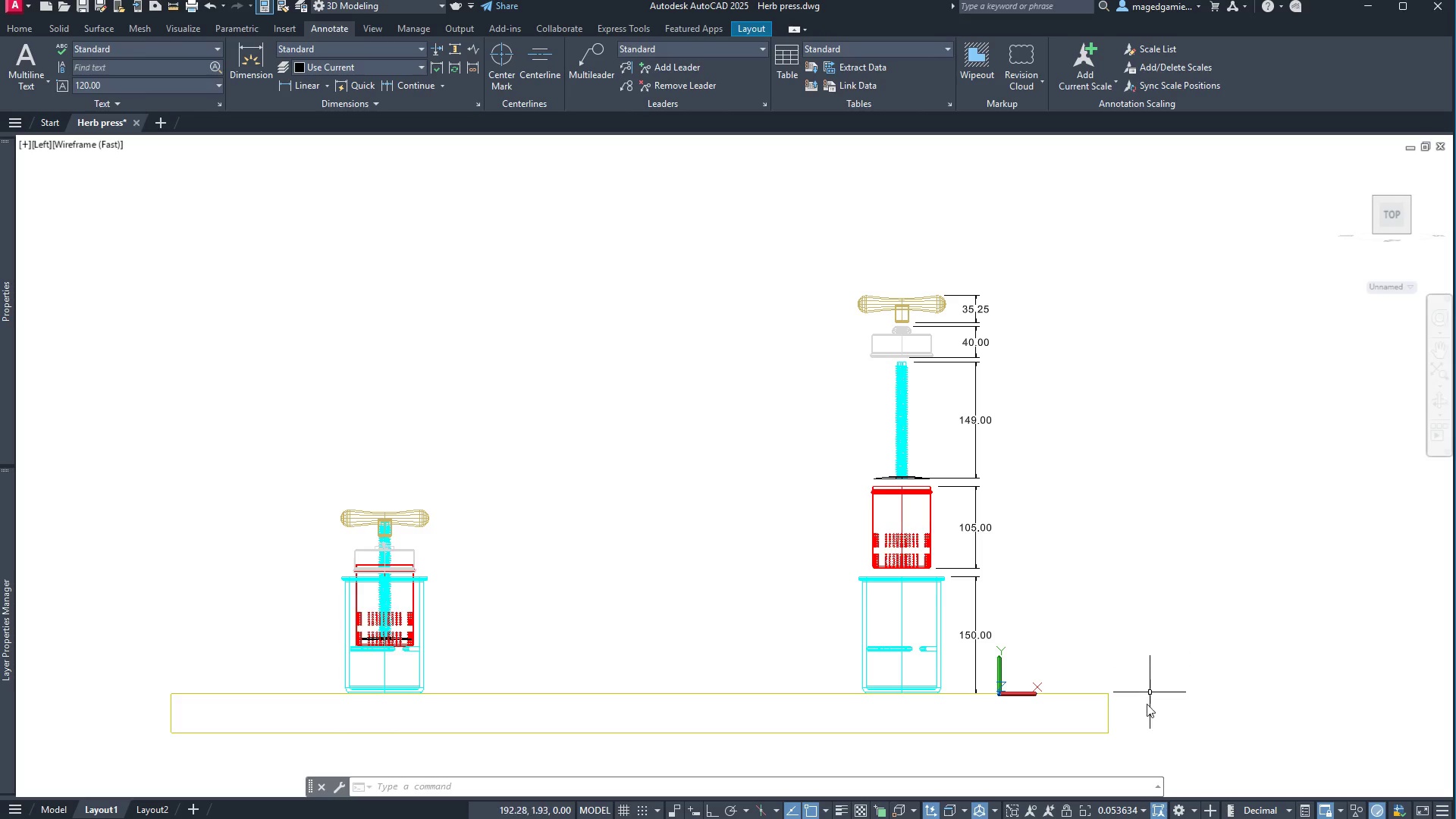 
left_click([1131, 808])
 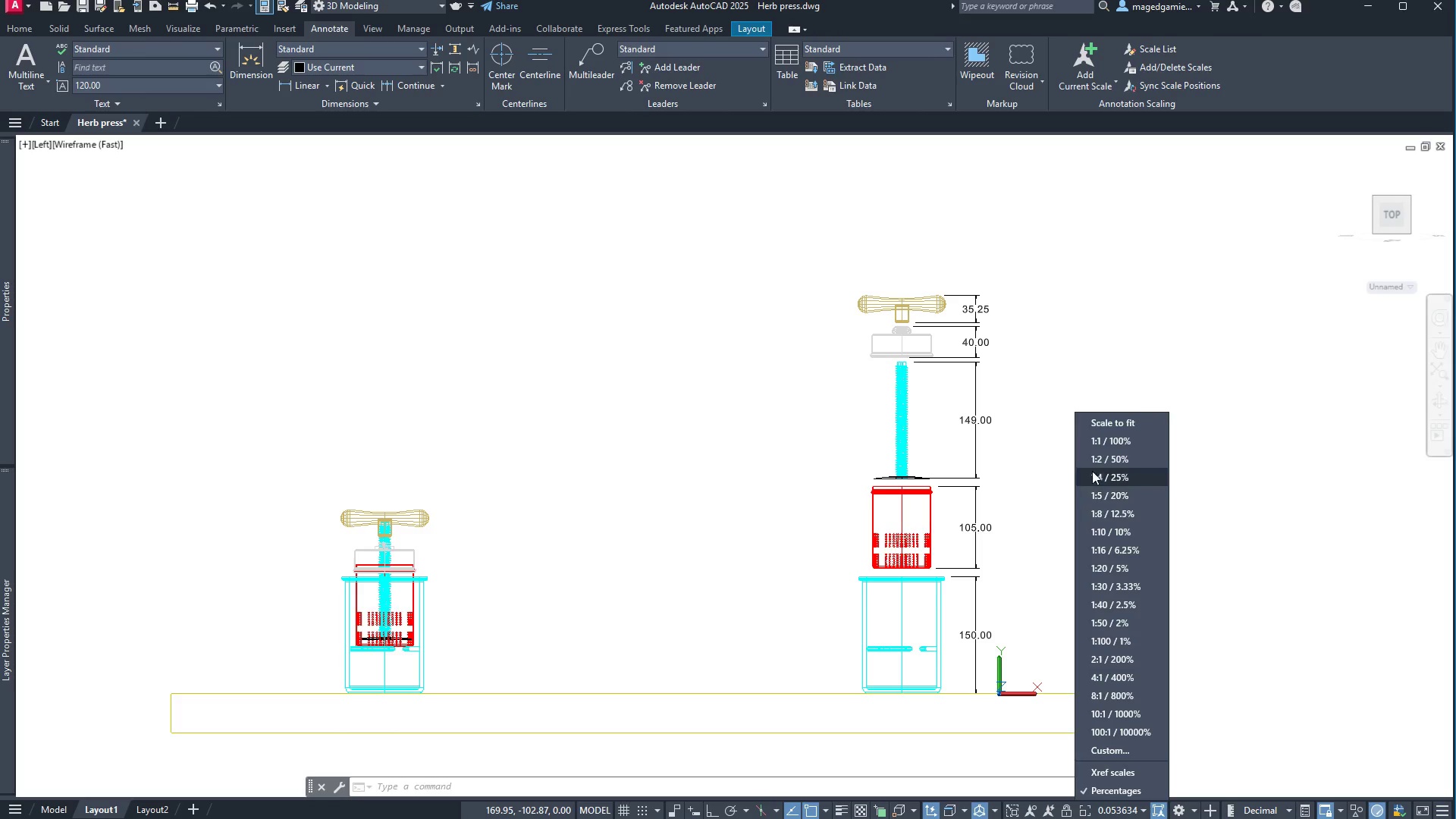 
left_click([1097, 459])
 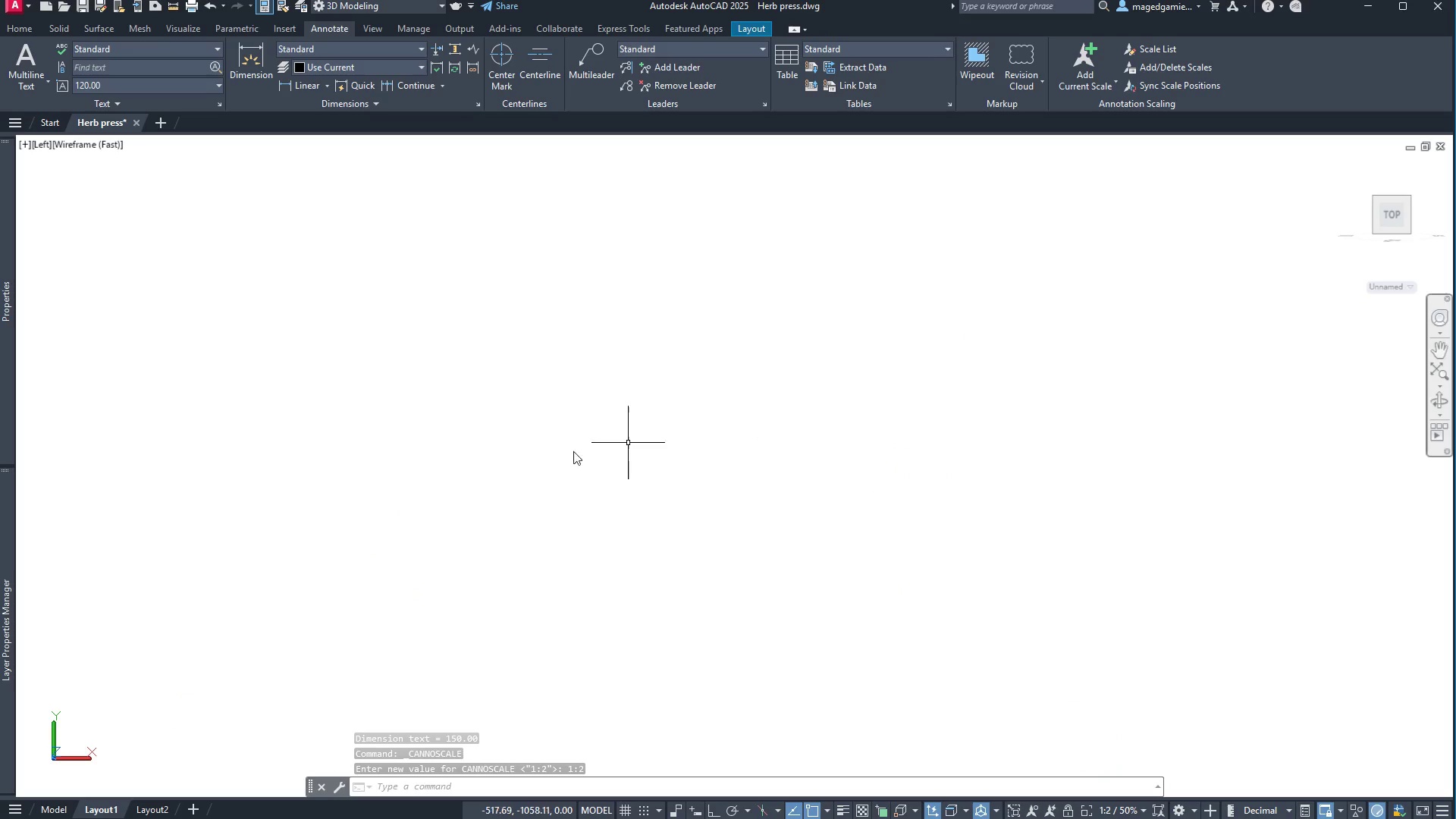 
wait(7.37)
 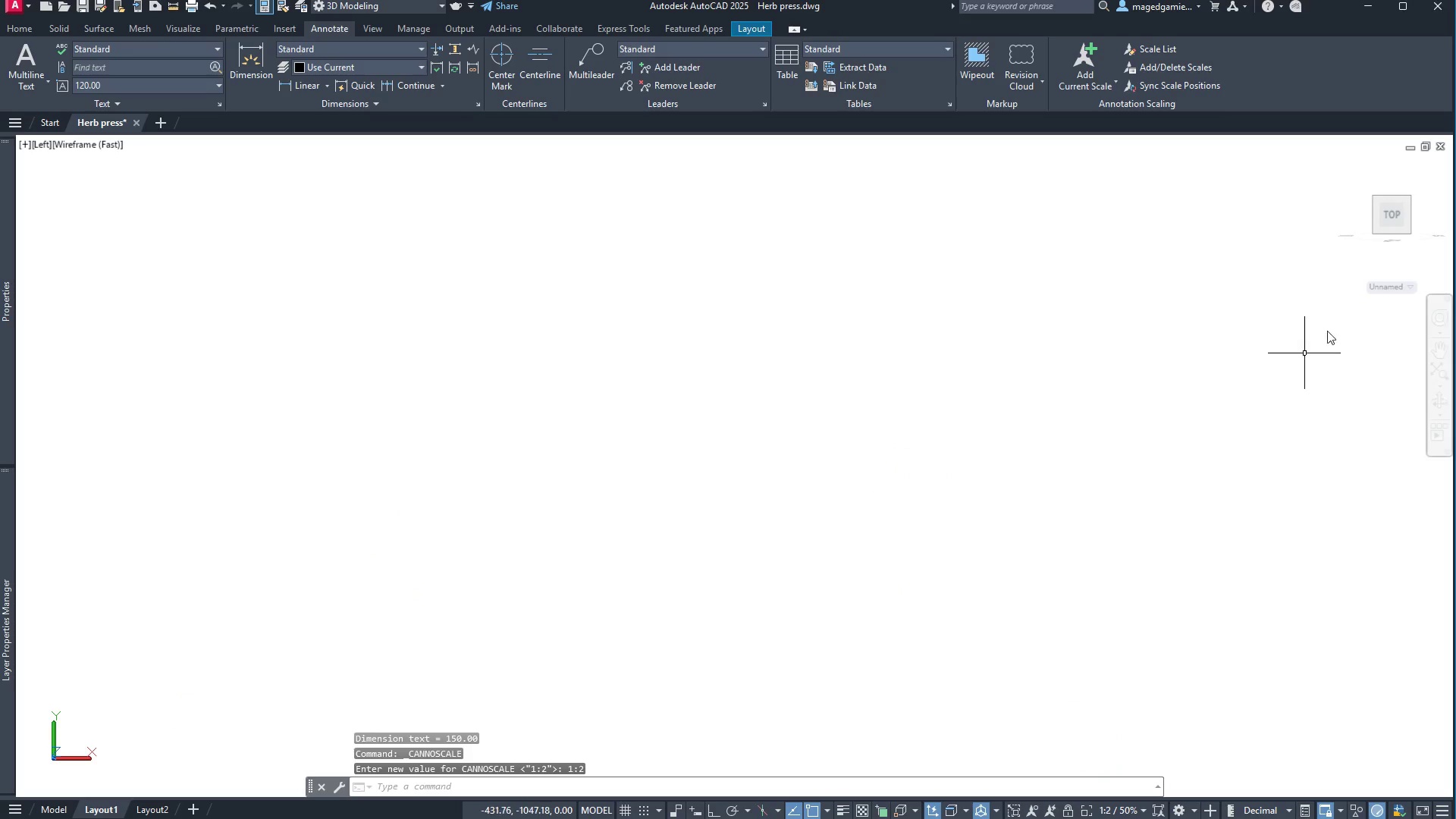 
mouse_move([91, 811])
 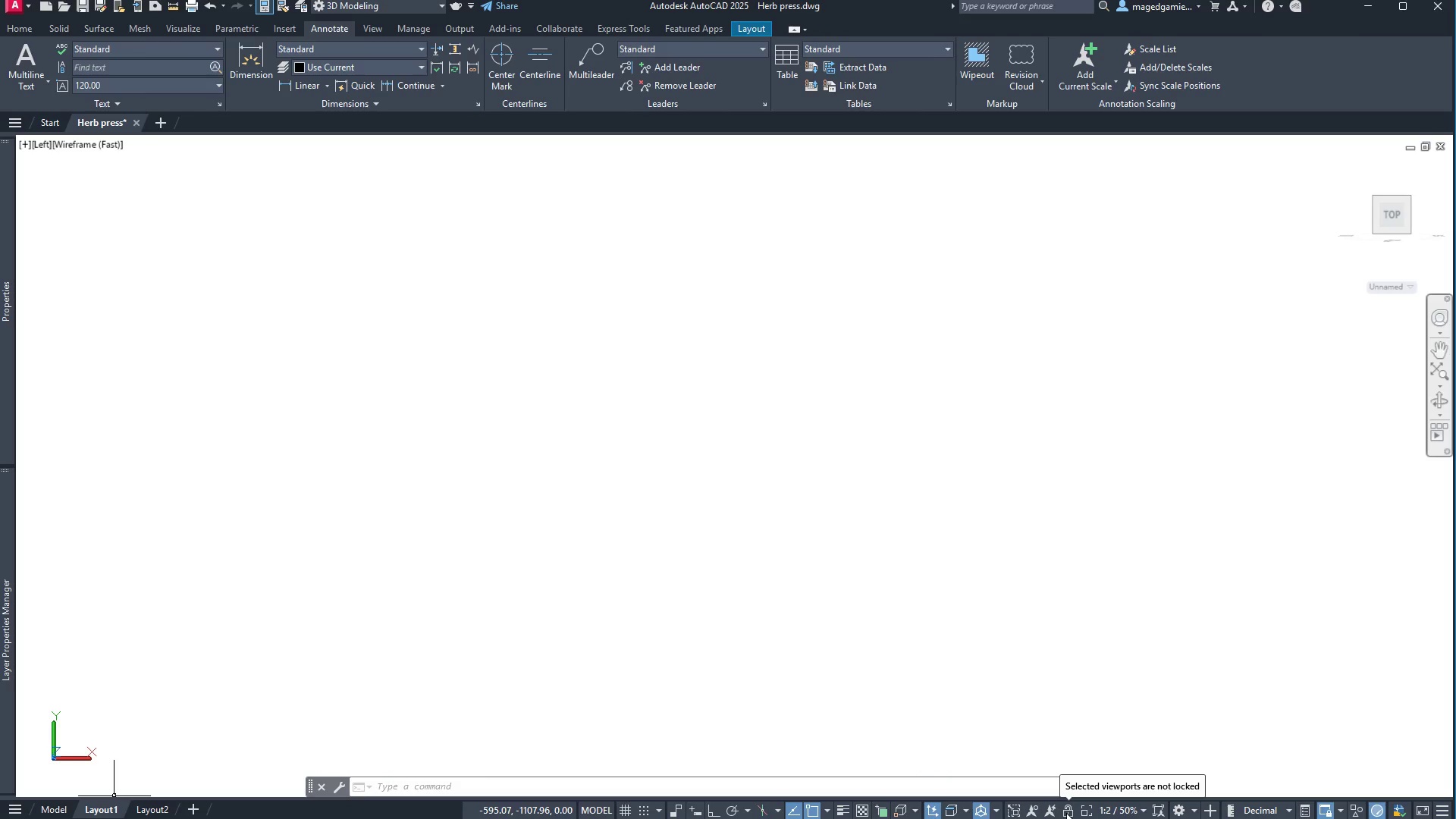 
wait(7.31)
 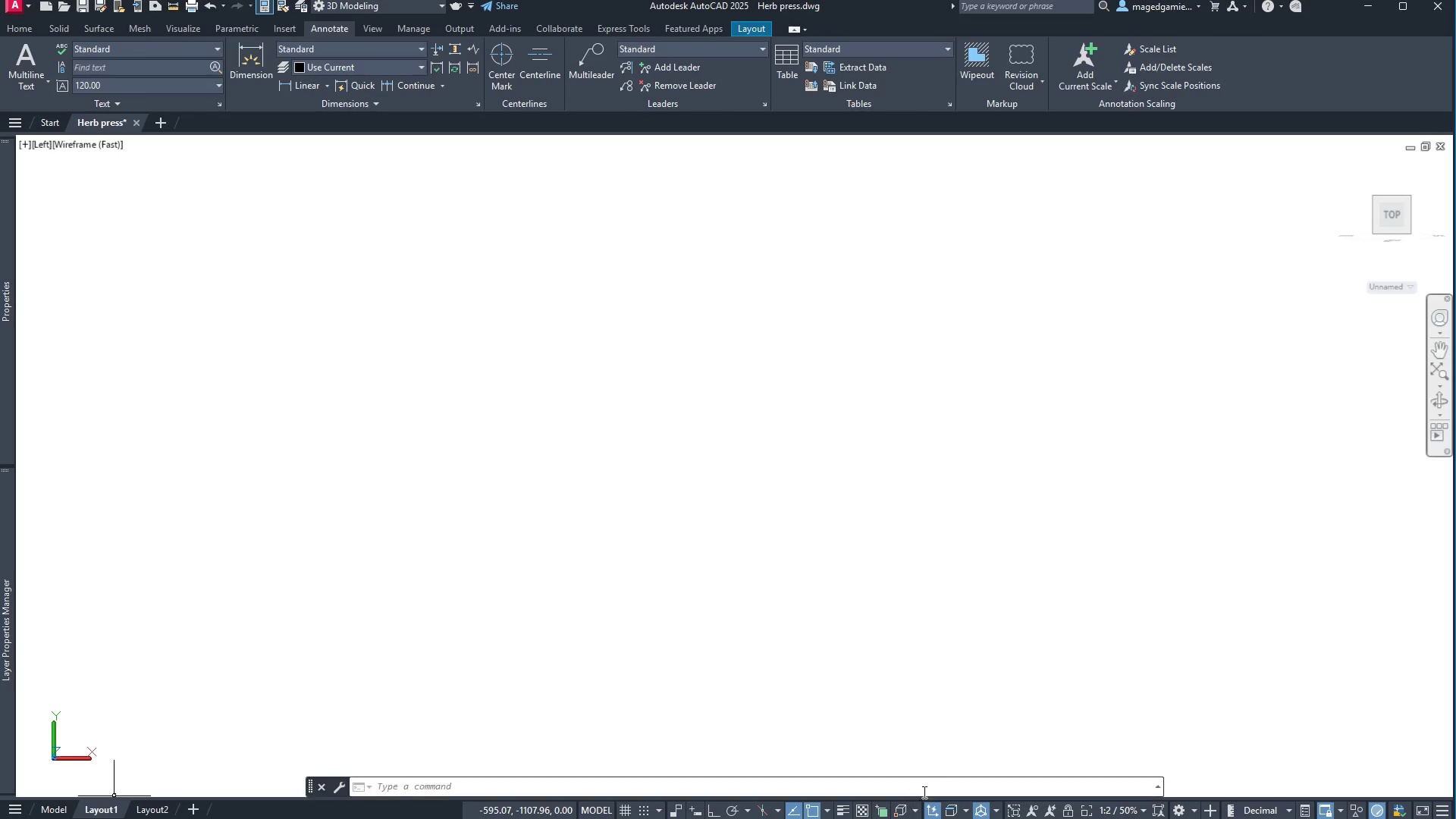 
left_click([1066, 813])
 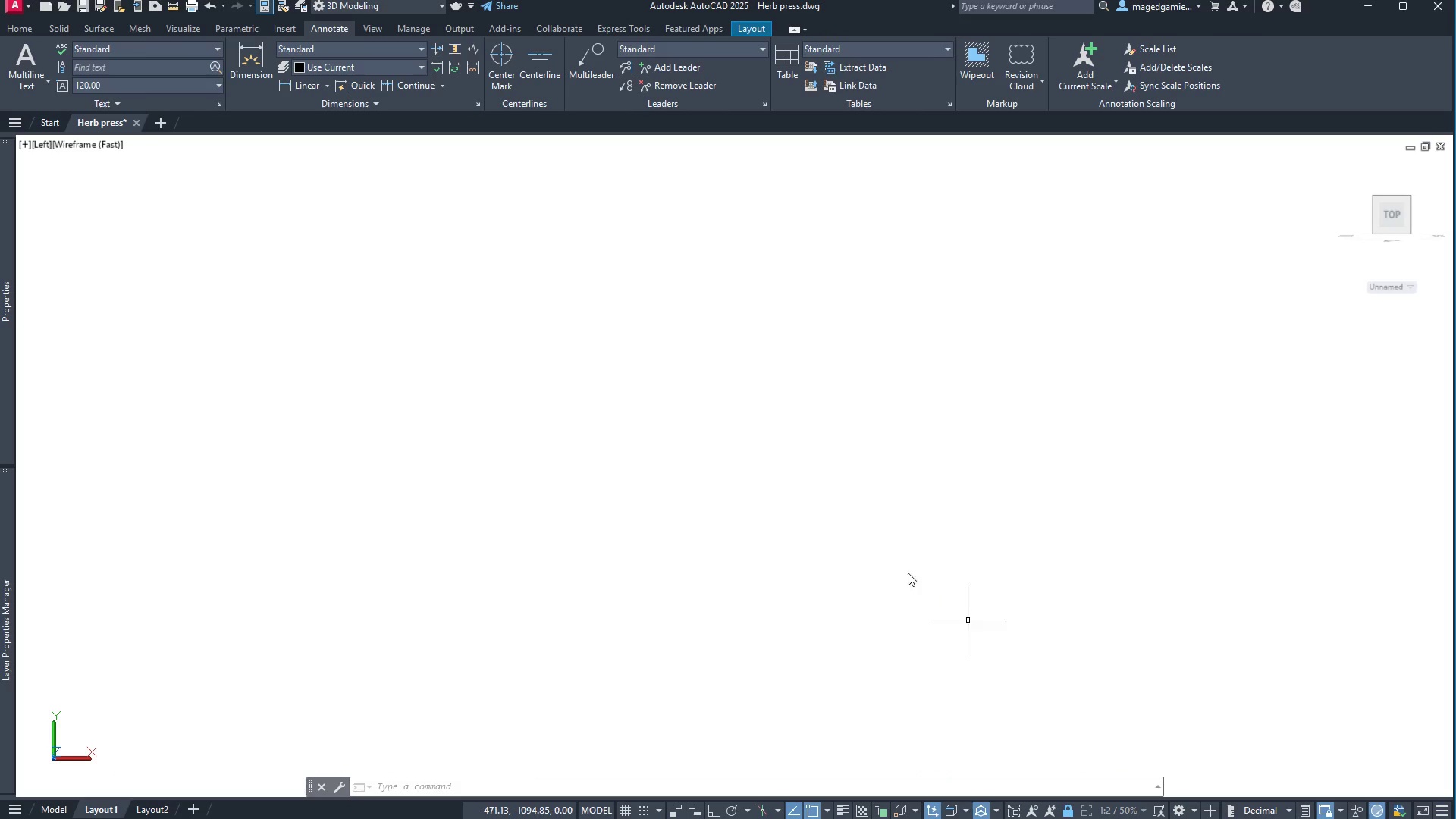 
scroll: coordinate [976, 309], scroll_direction: down, amount: 6.0
 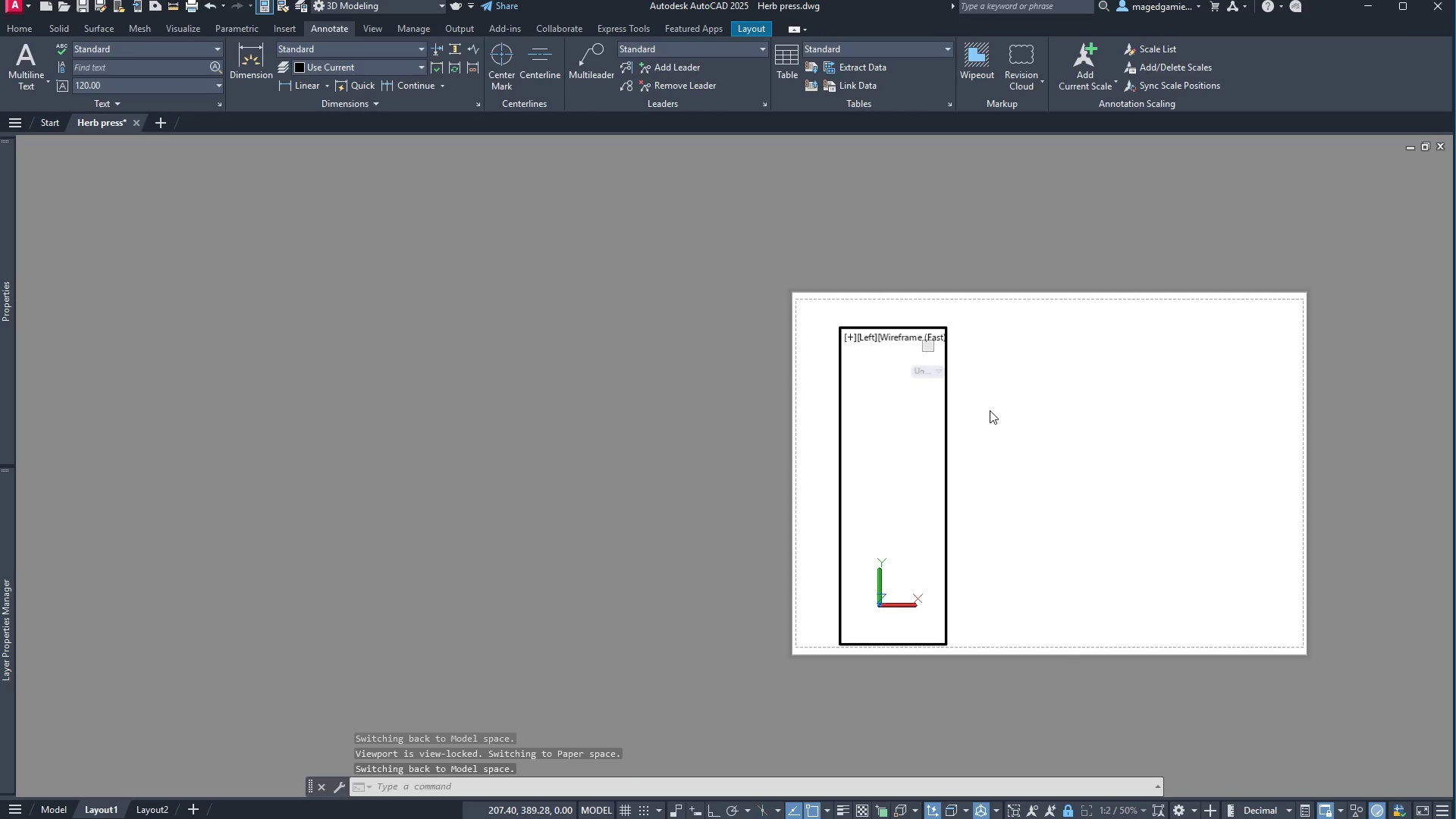 
scroll: coordinate [1003, 465], scroll_direction: up, amount: 1.0
 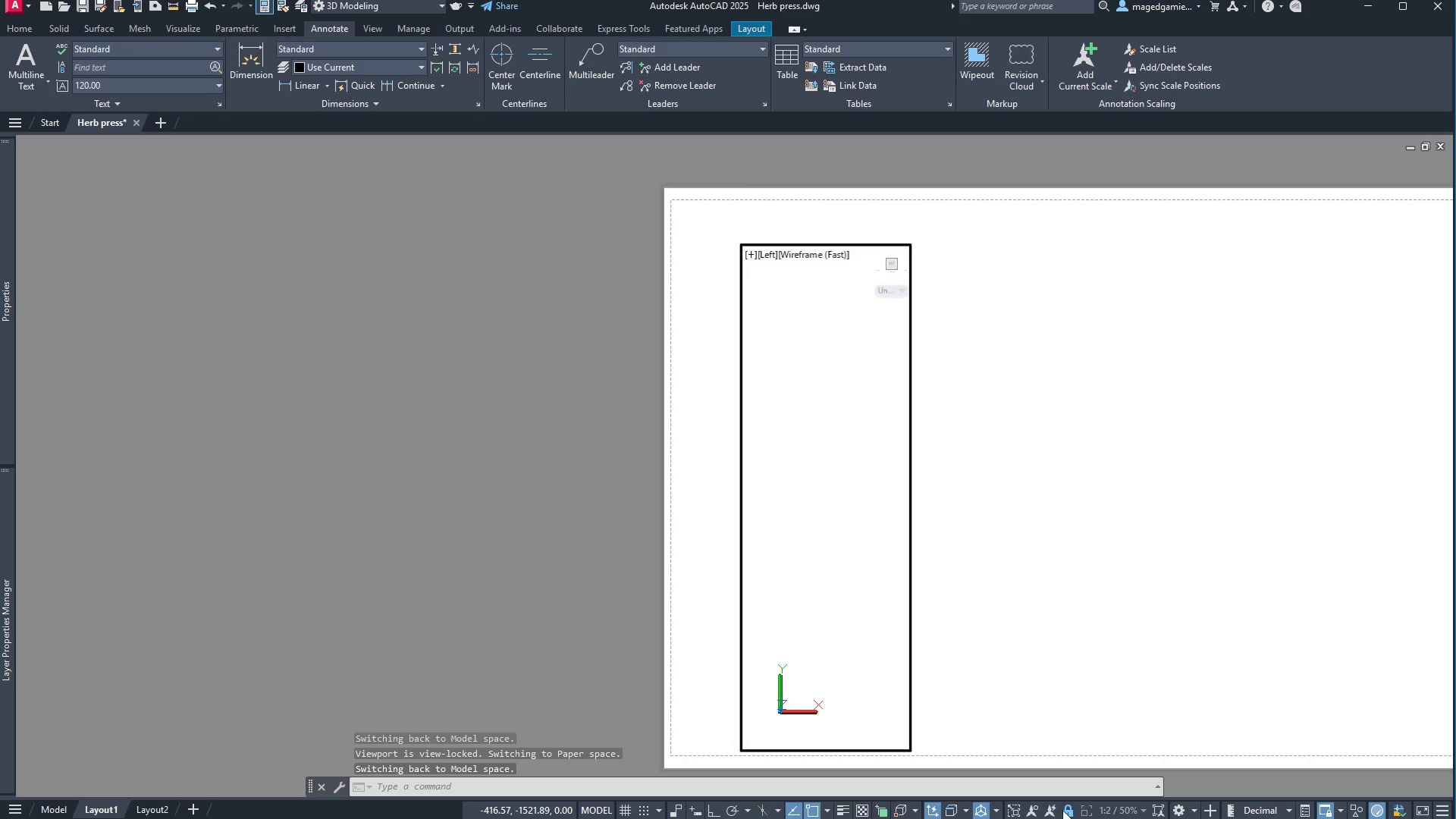 
left_click([1066, 808])
 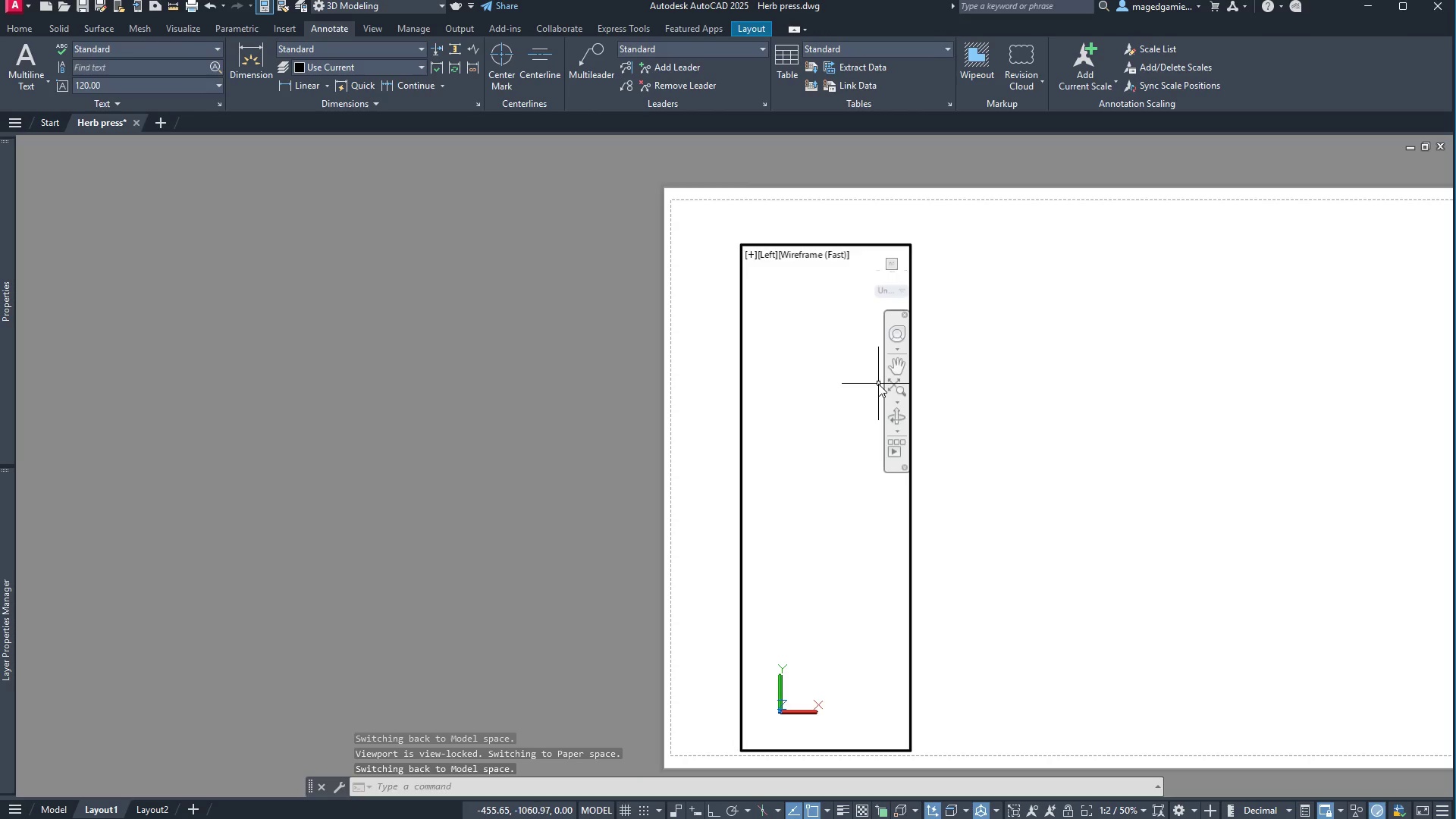 
left_click([897, 363])
 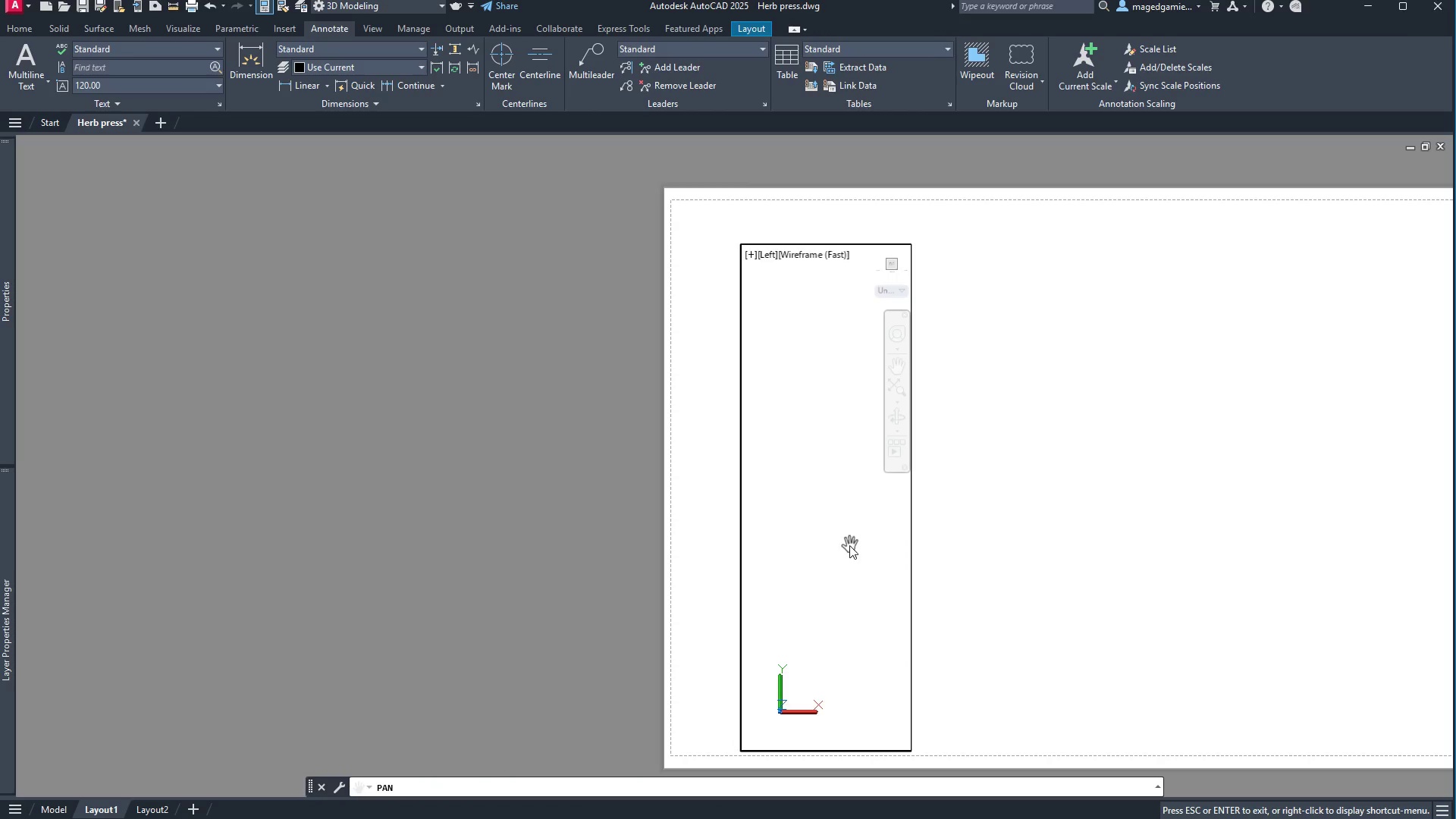 
left_click_drag(start_coordinate=[846, 538], to_coordinate=[780, 664])
 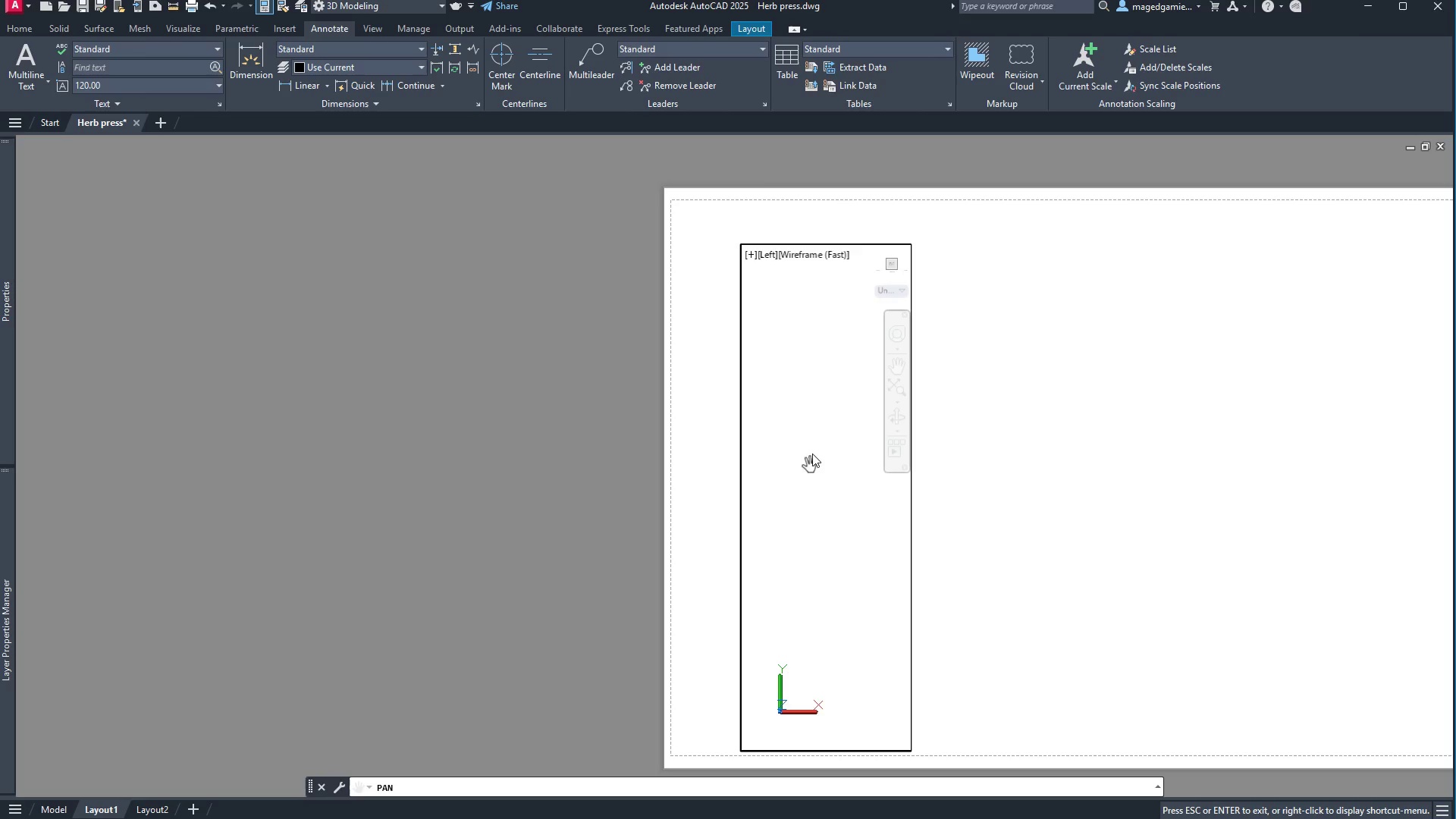 
left_click_drag(start_coordinate=[817, 419], to_coordinate=[799, 577])
 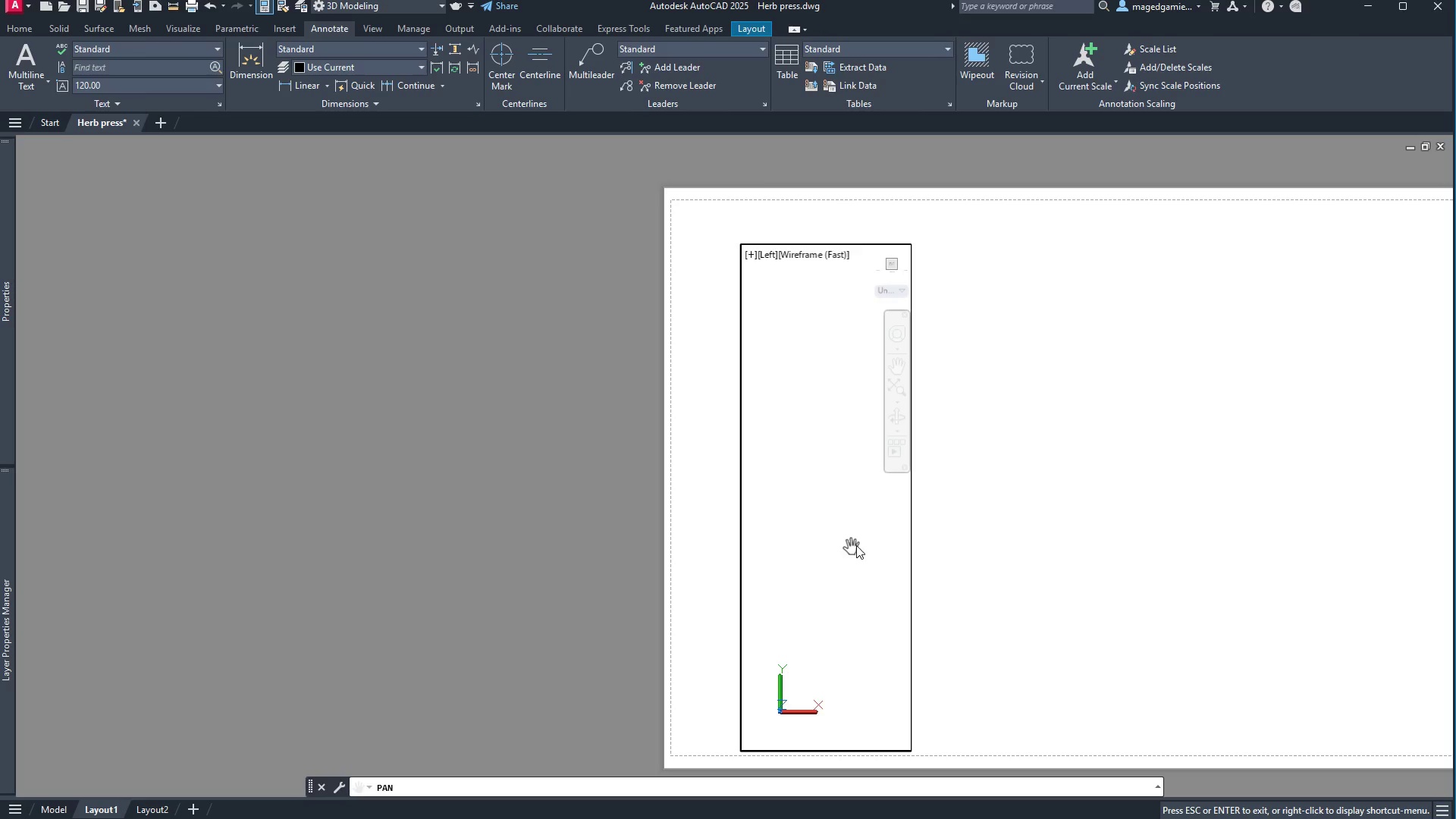 
left_click_drag(start_coordinate=[860, 545], to_coordinate=[863, 538])
 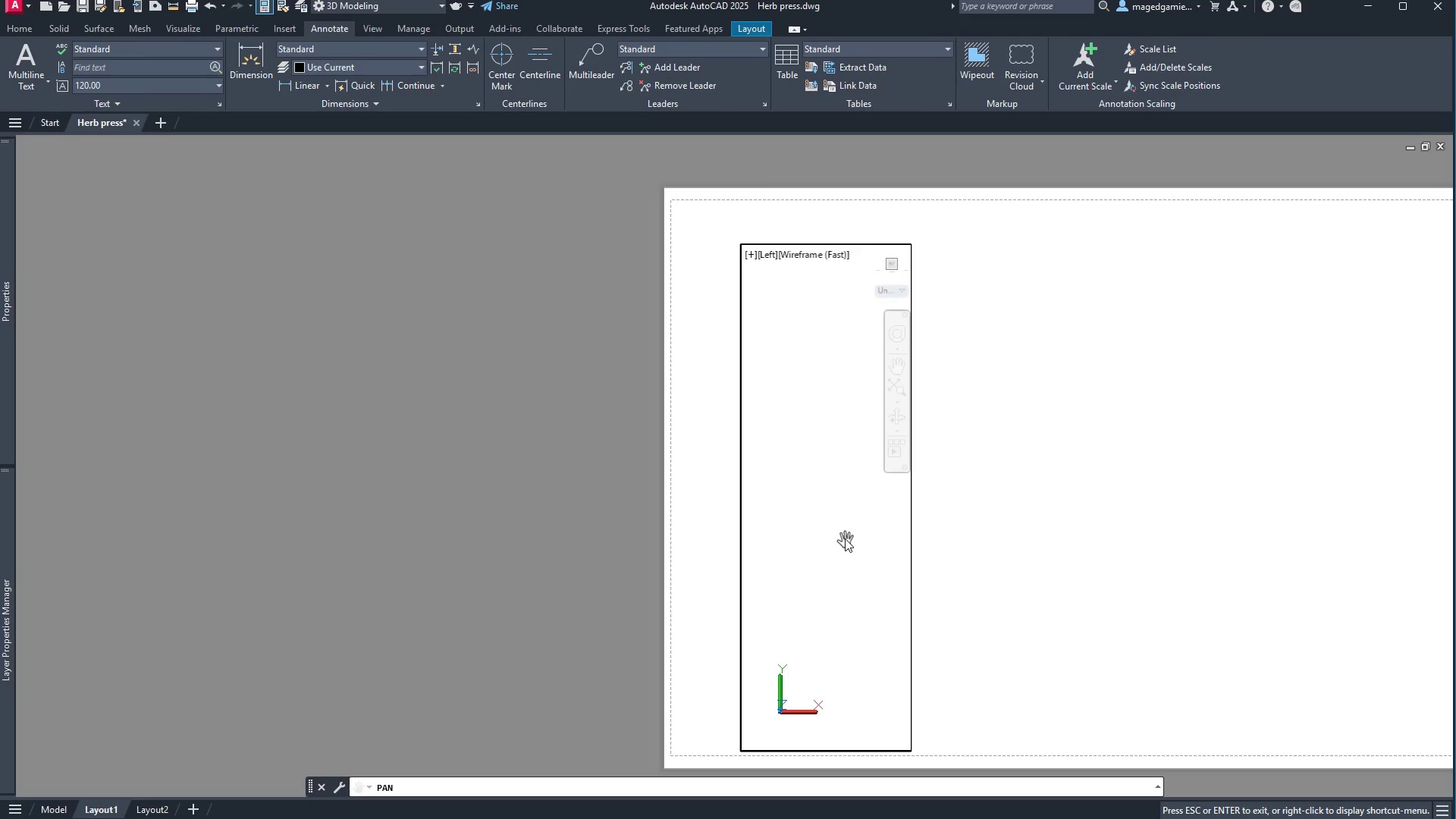 
right_click([845, 538])
 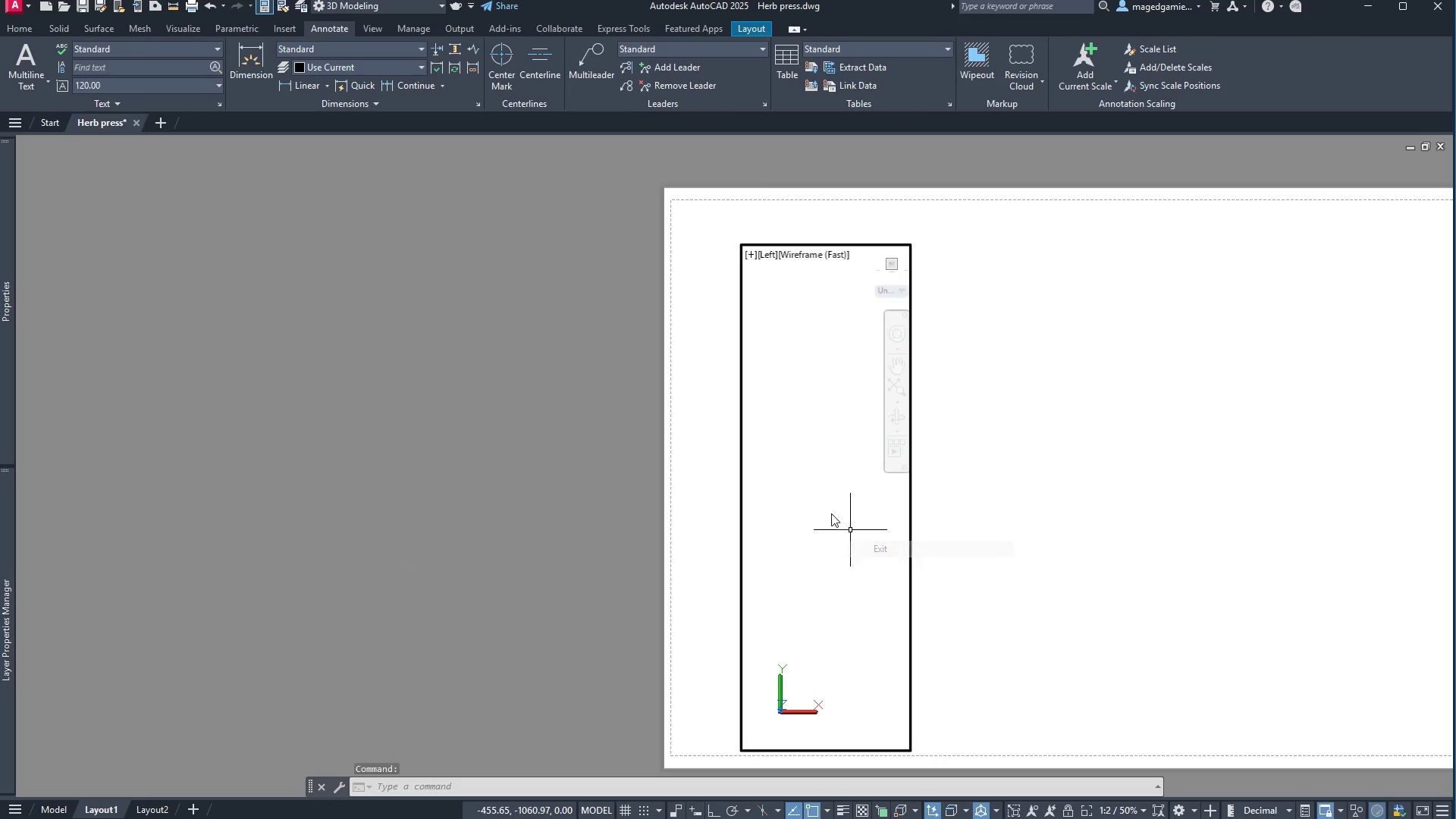 
scroll: coordinate [821, 501], scroll_direction: down, amount: 22.0
 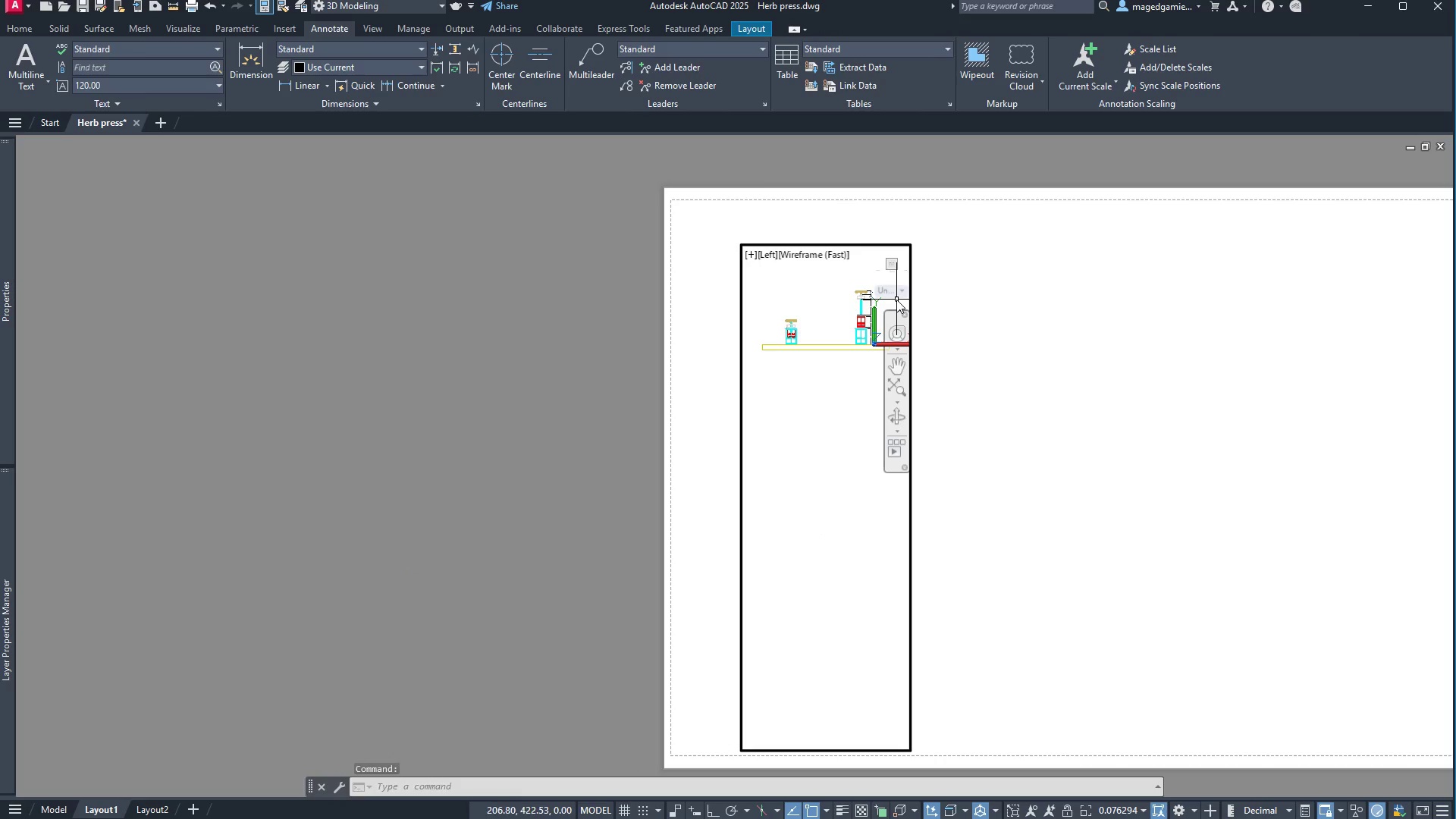 
scroll: coordinate [893, 304], scroll_direction: up, amount: 4.0
 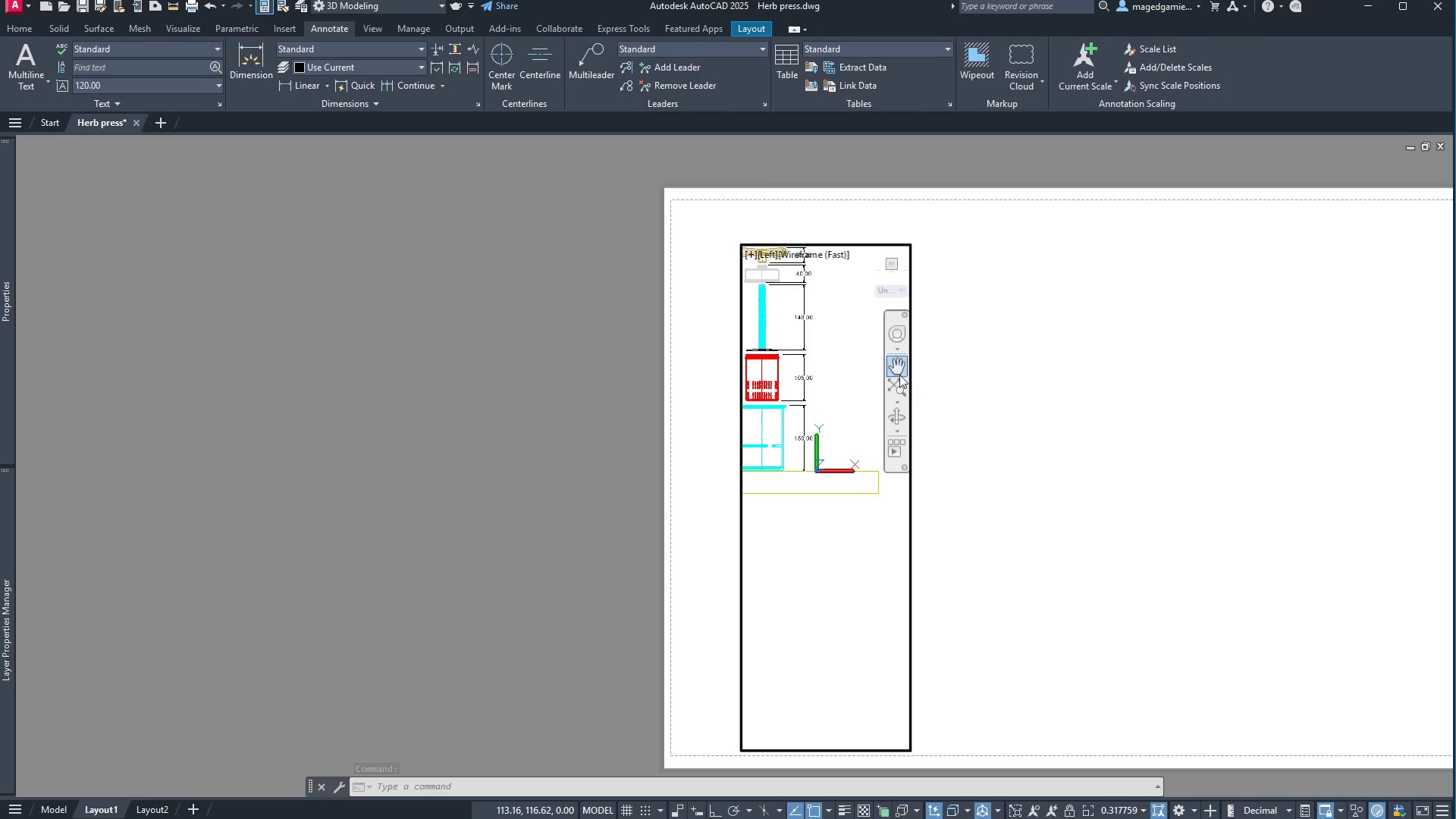 
left_click([893, 368])
 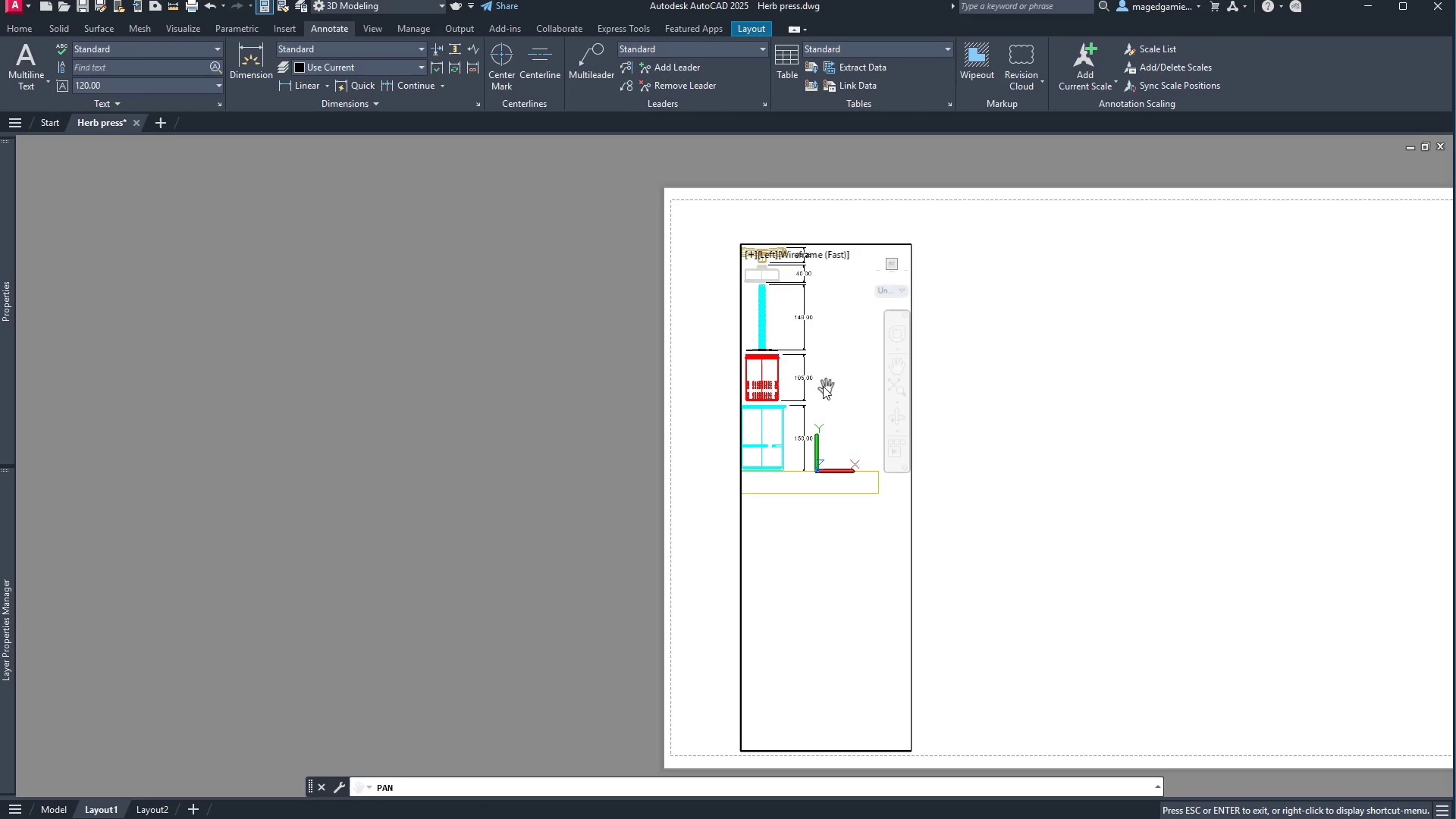 
left_click_drag(start_coordinate=[821, 386], to_coordinate=[861, 589])
 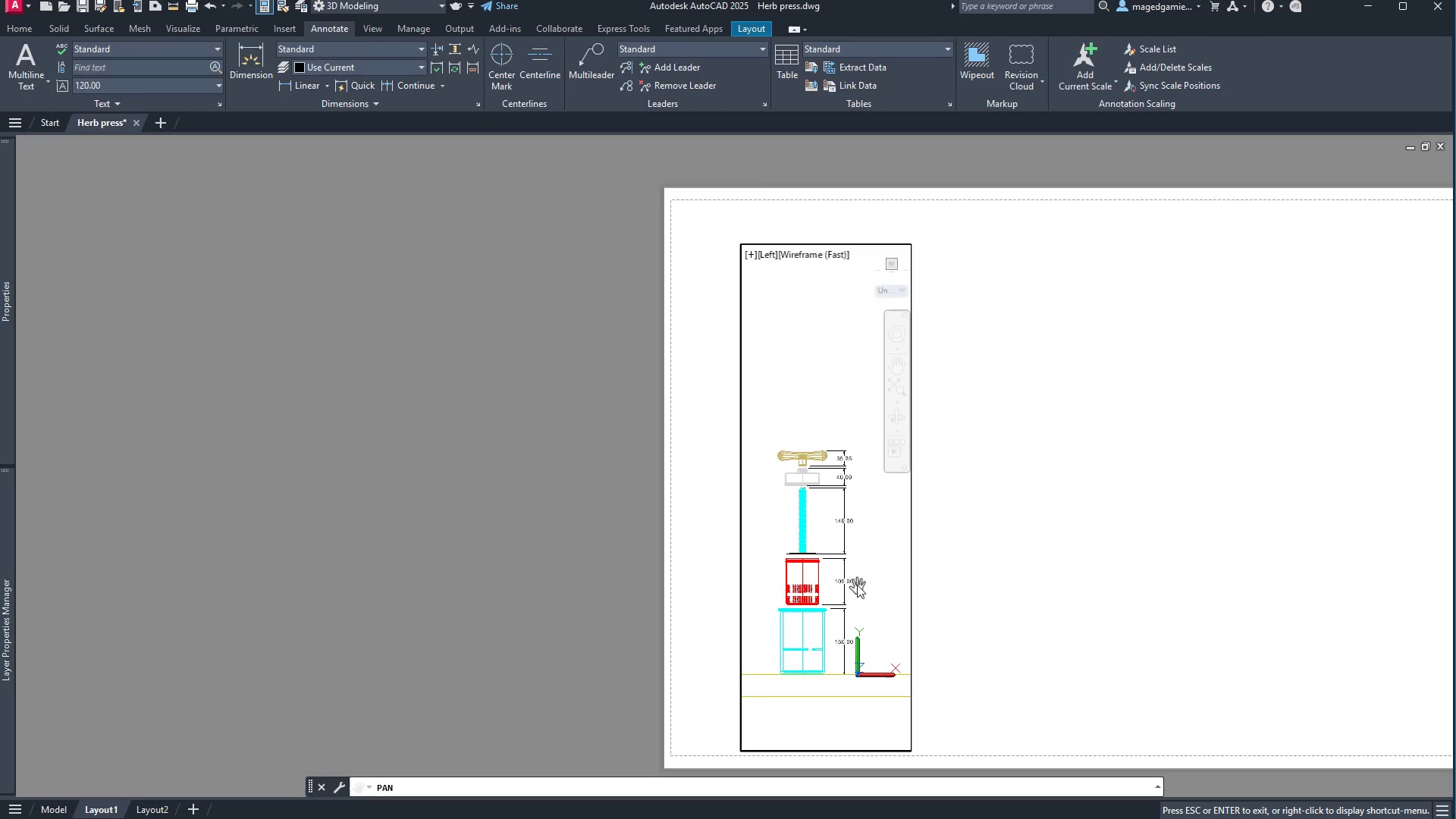 
left_click_drag(start_coordinate=[860, 585], to_coordinate=[882, 534])
 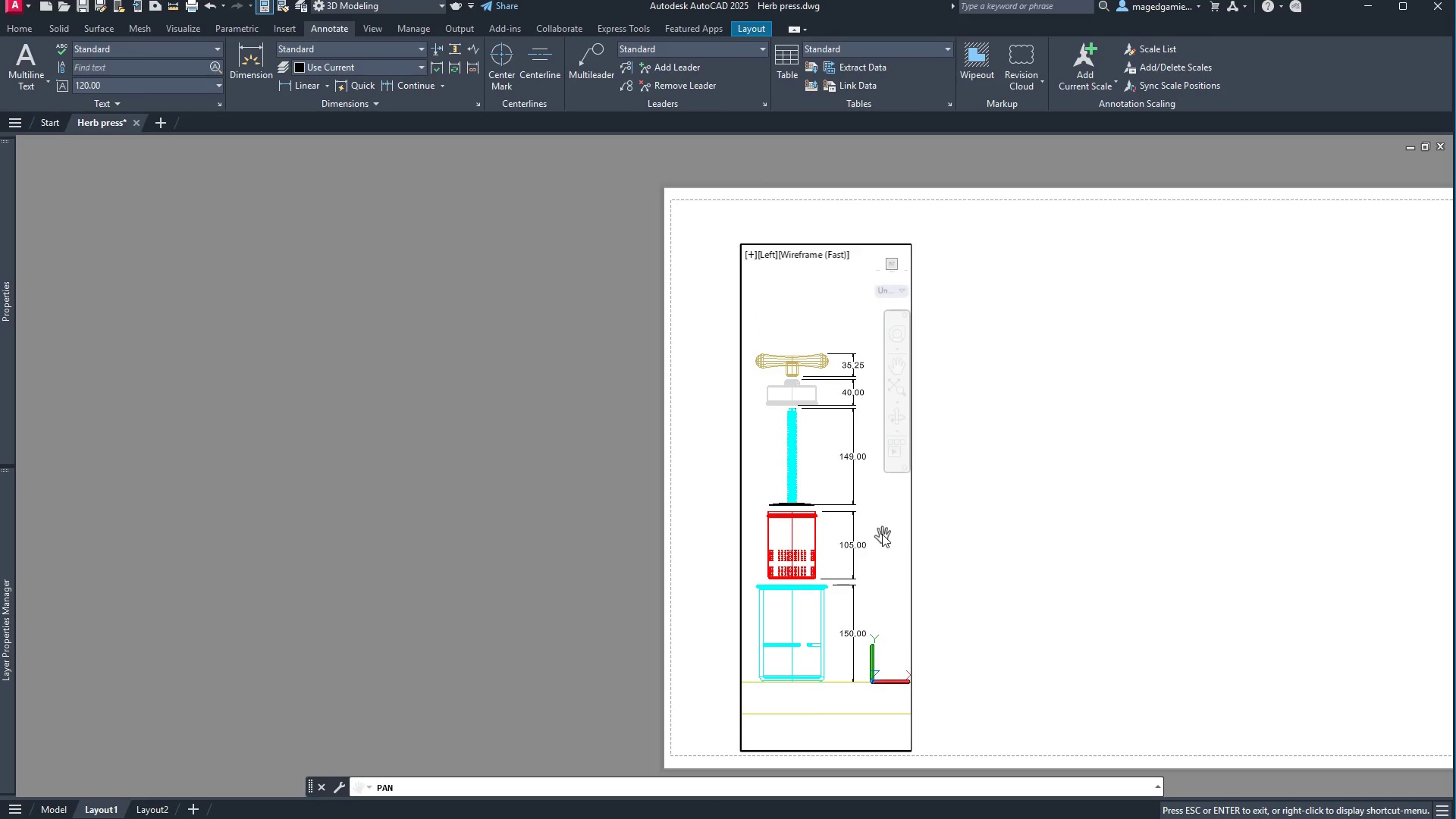 
scroll: coordinate [857, 585], scroll_direction: up, amount: 4.0
 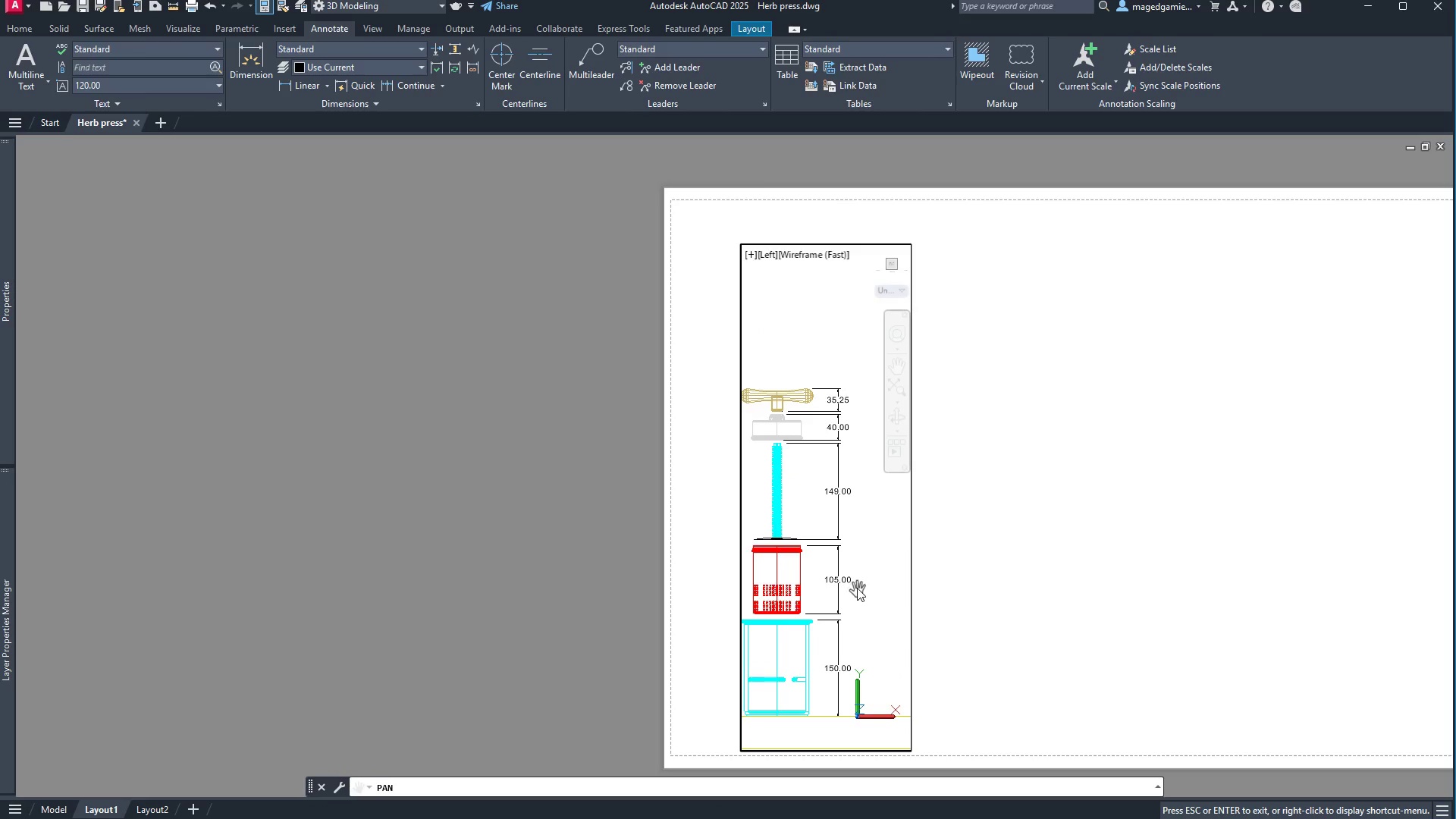 
left_click_drag(start_coordinate=[879, 562], to_coordinate=[940, 552])
 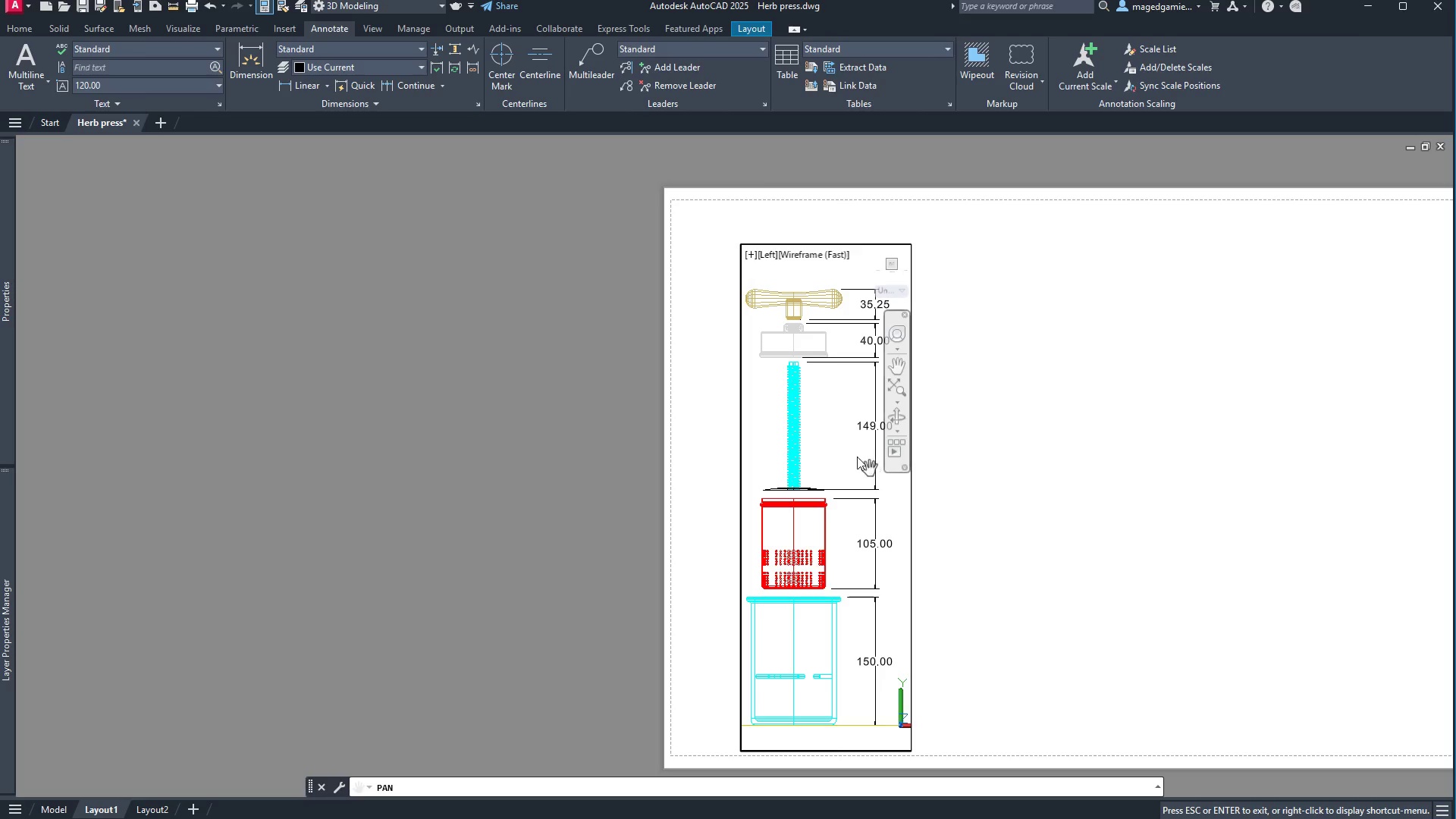 
scroll: coordinate [882, 534], scroll_direction: up, amount: 3.0
 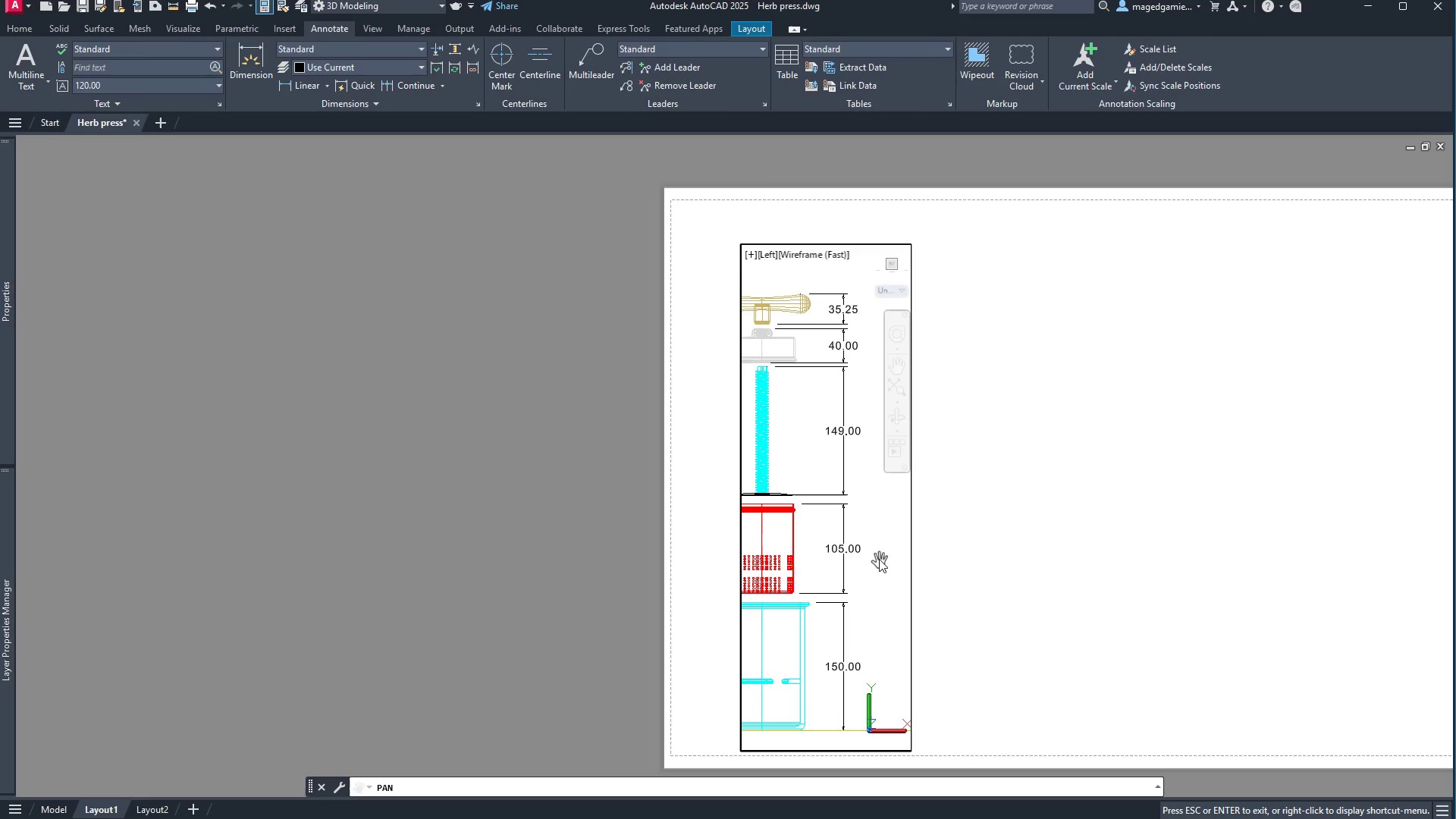 
right_click([841, 443])
 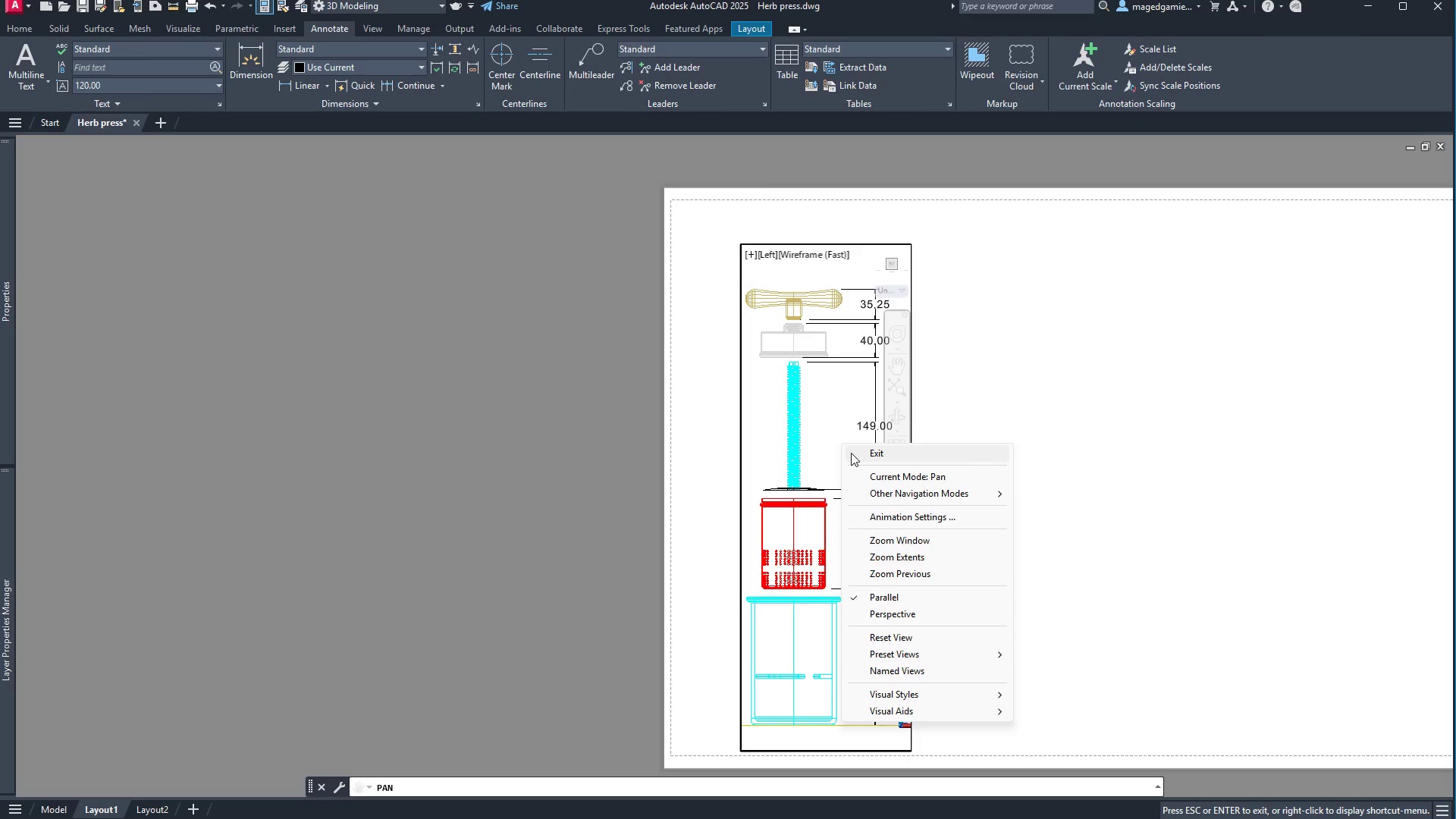 
left_click([855, 454])
 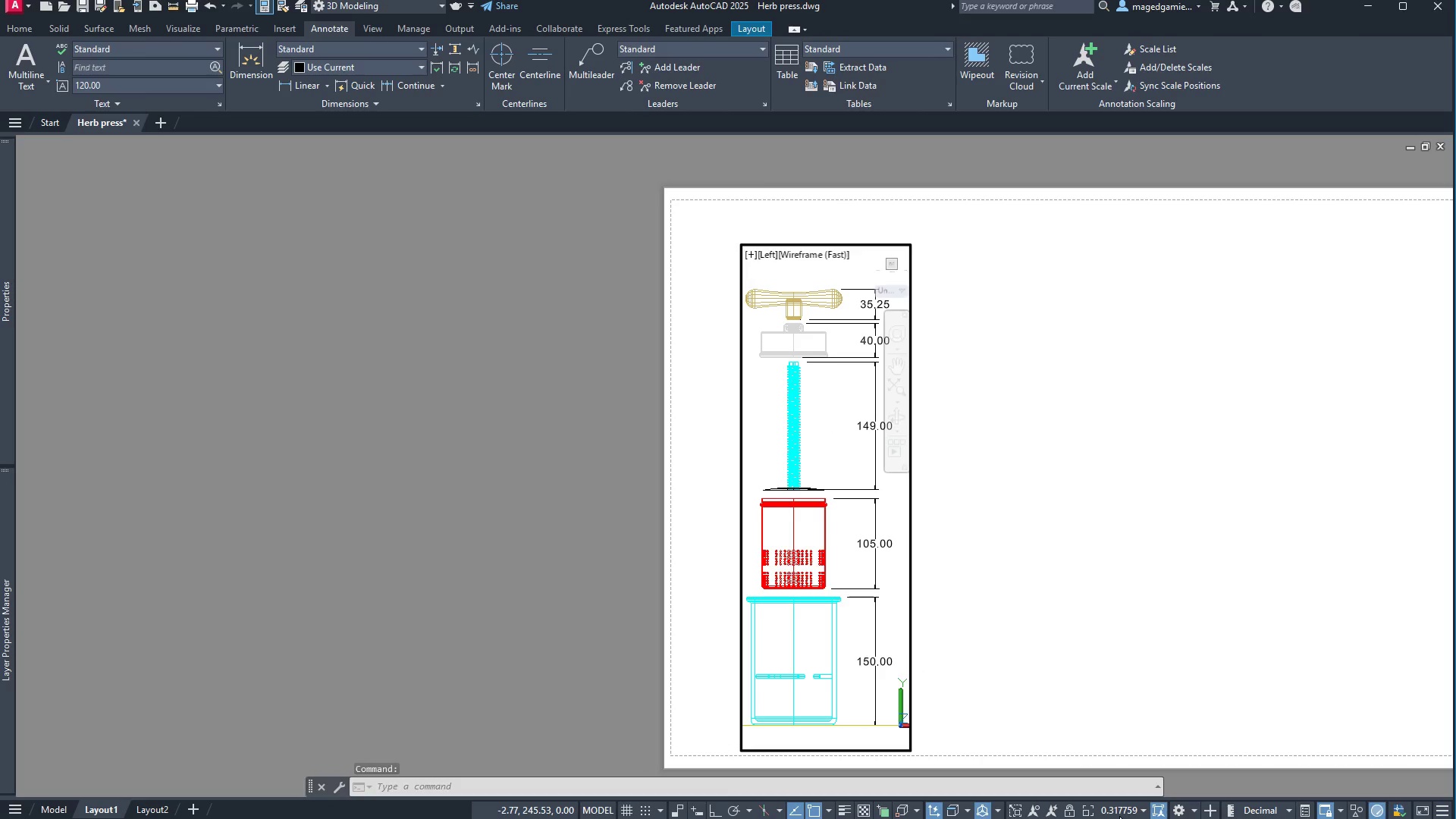 
left_click([1119, 816])
 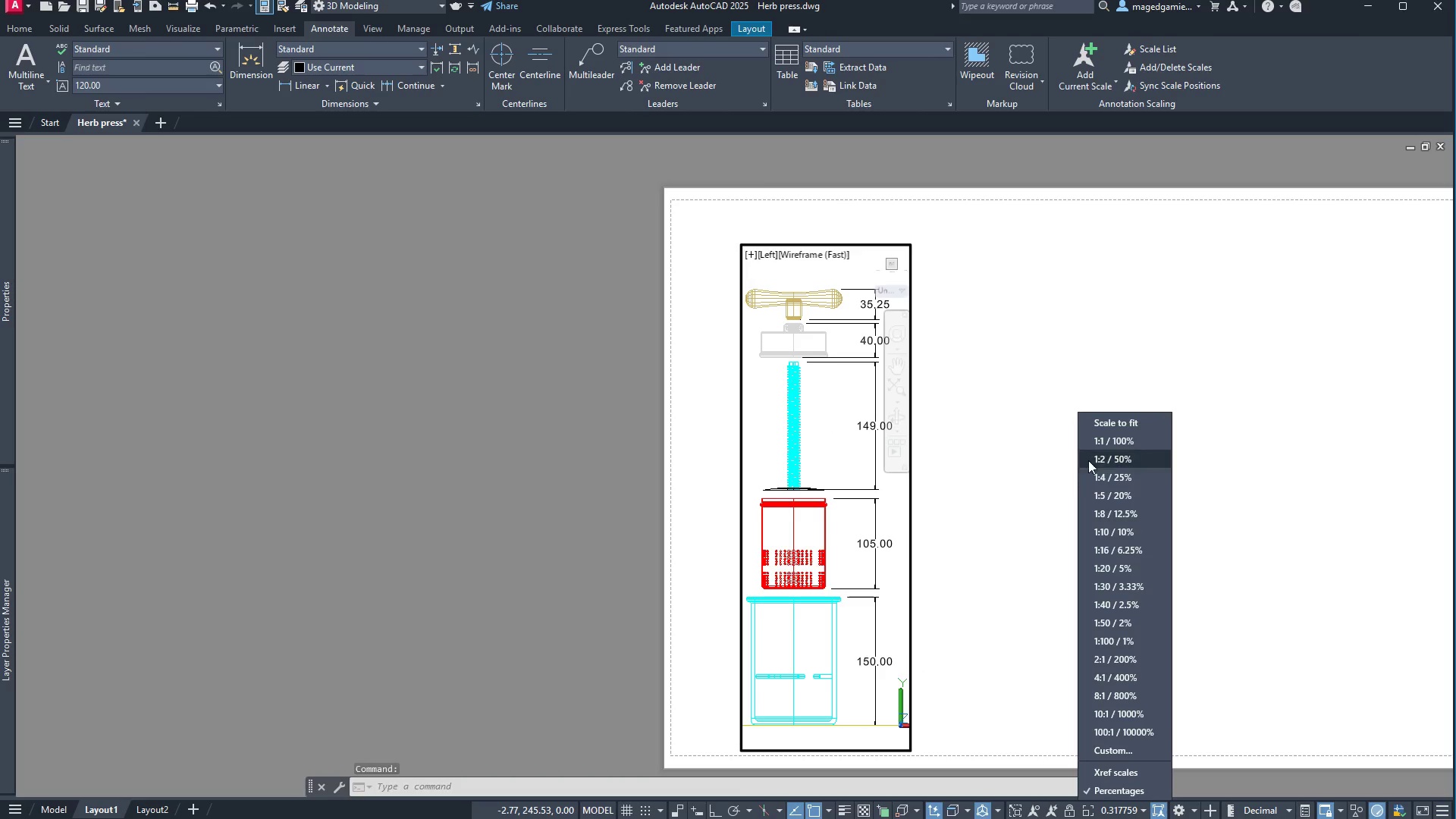 
left_click([1114, 459])
 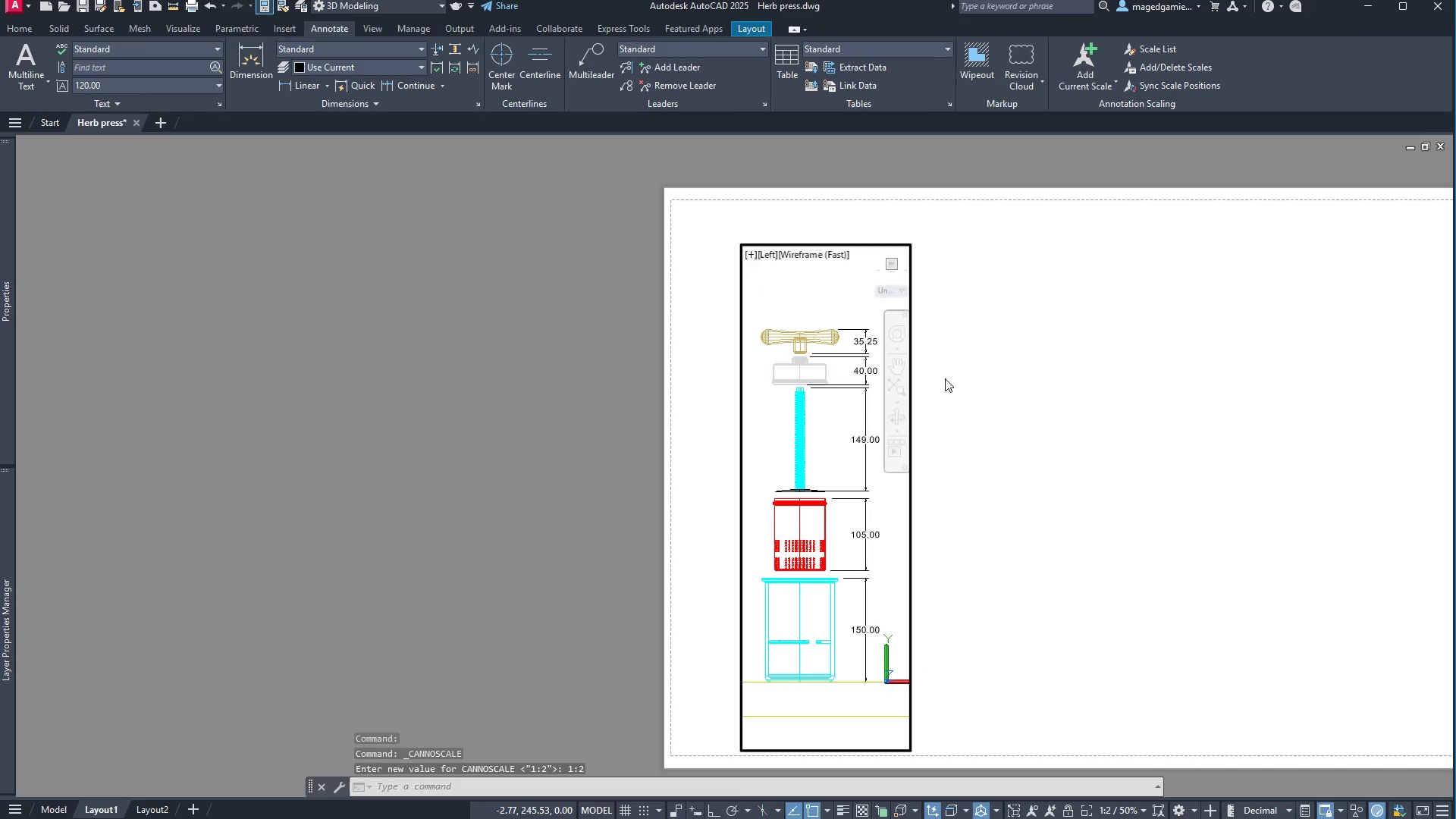 
wait(5.31)
 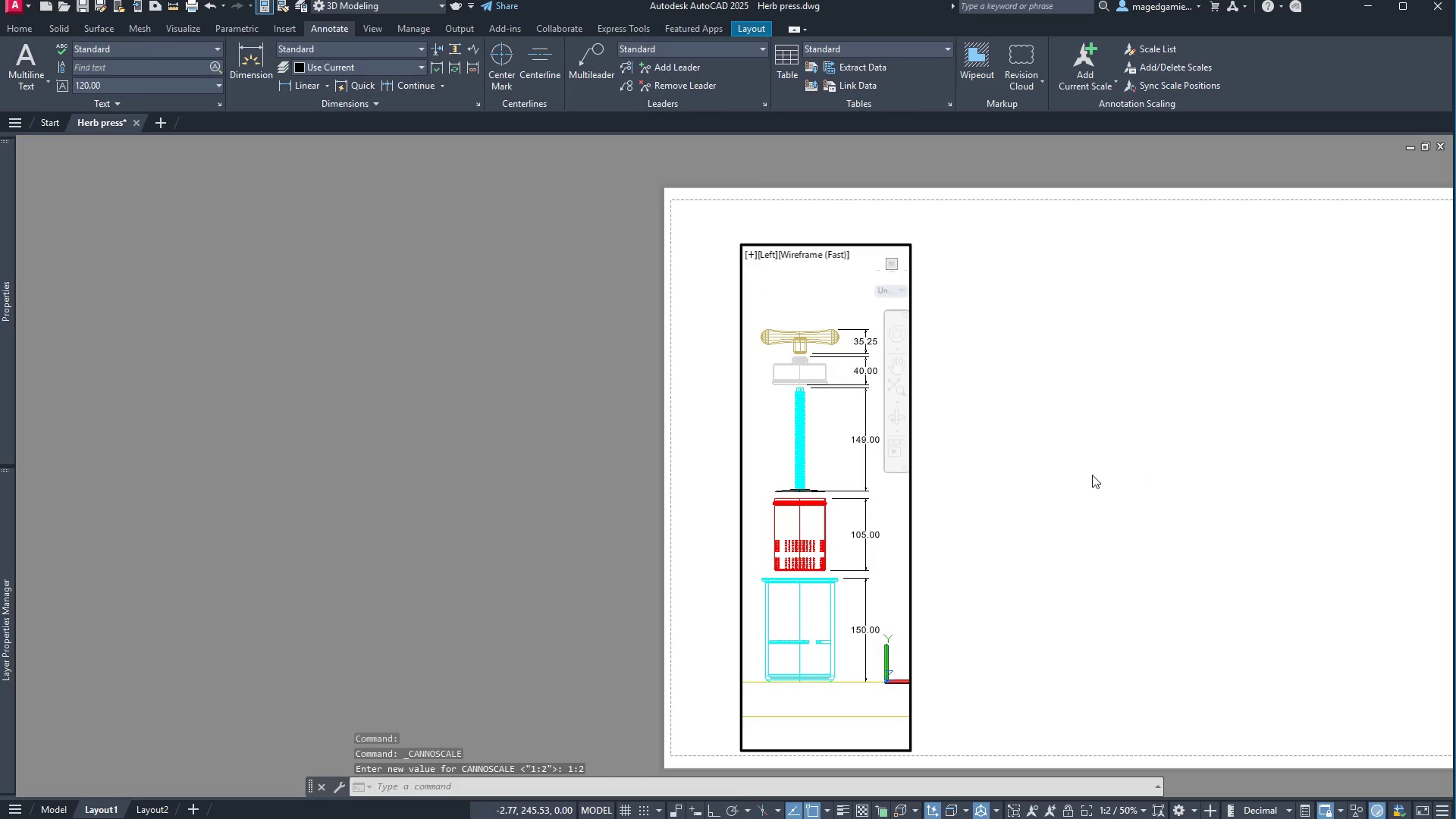 
key(Escape)
 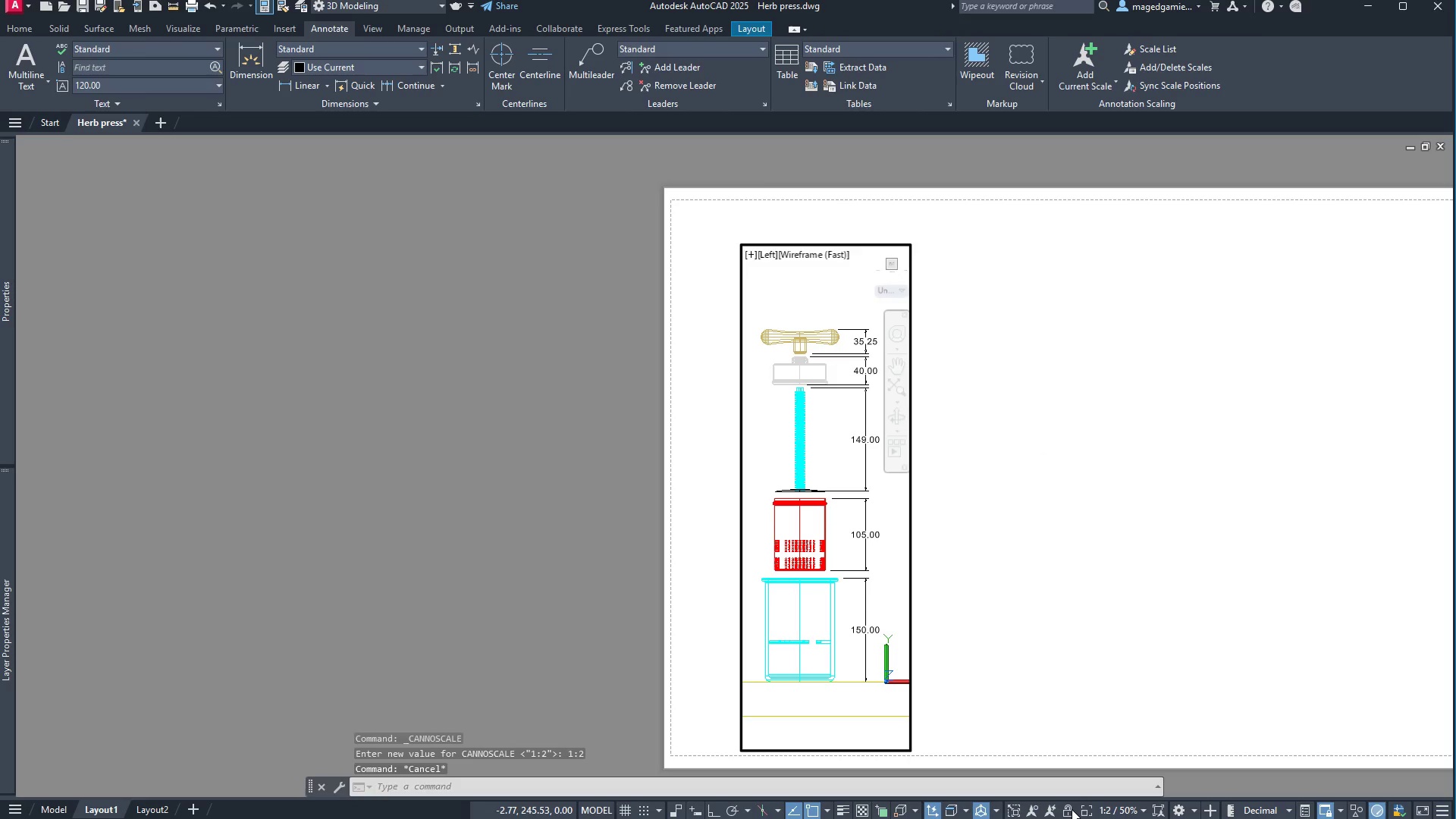 
wait(7.03)
 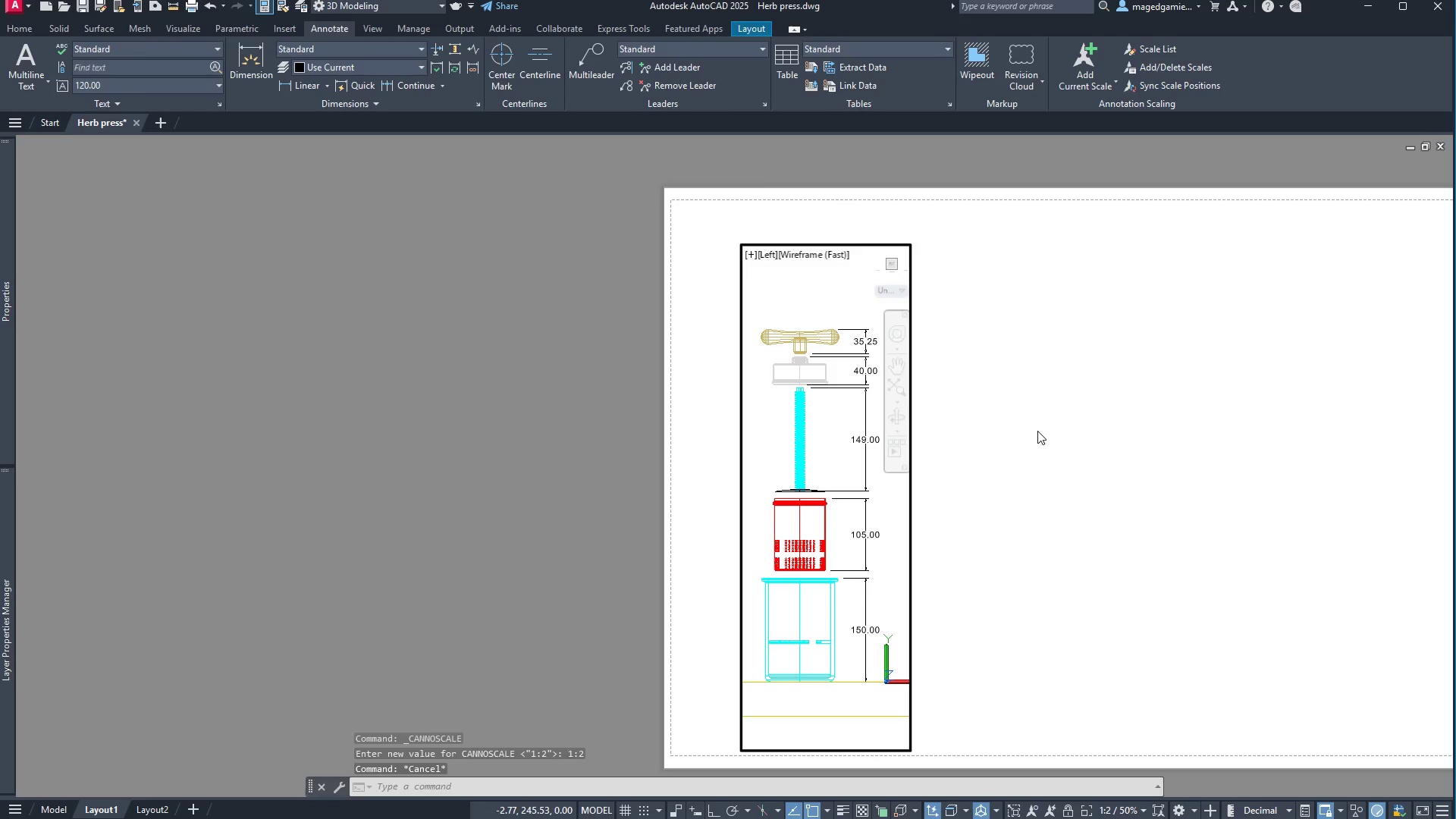 
left_click([1068, 814])
 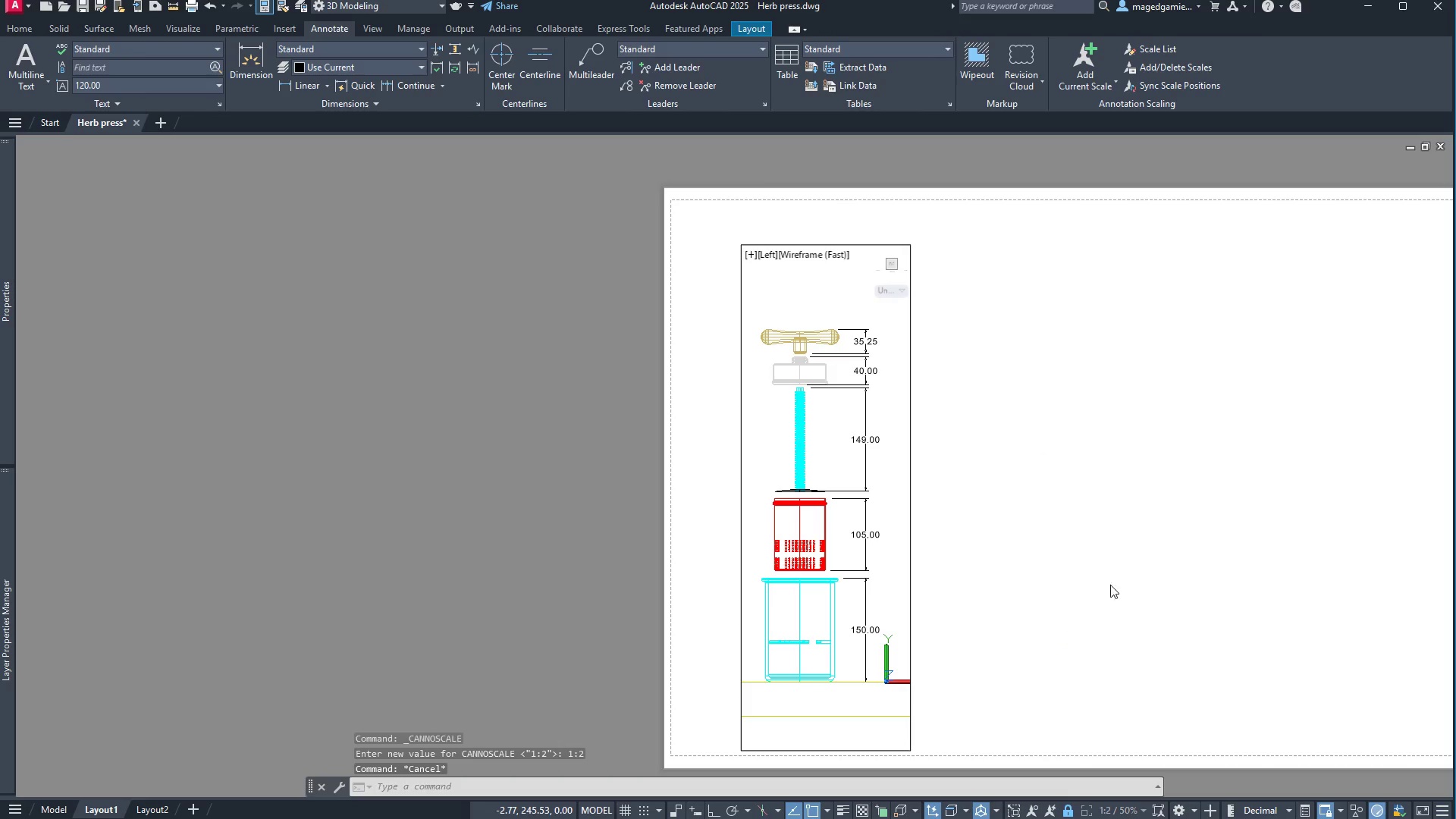 
wait(8.72)
 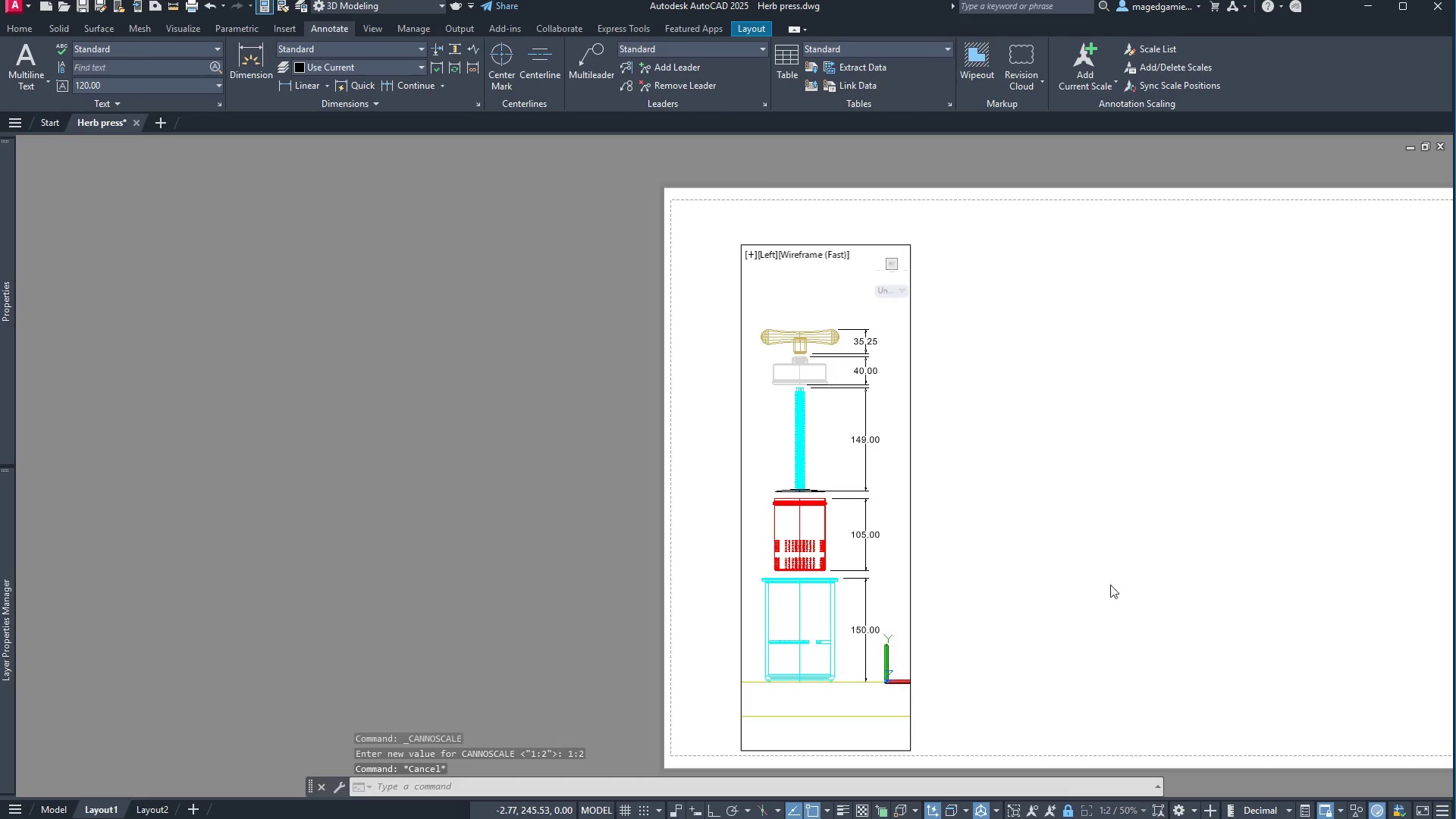 
mouse_move([882, 491])
 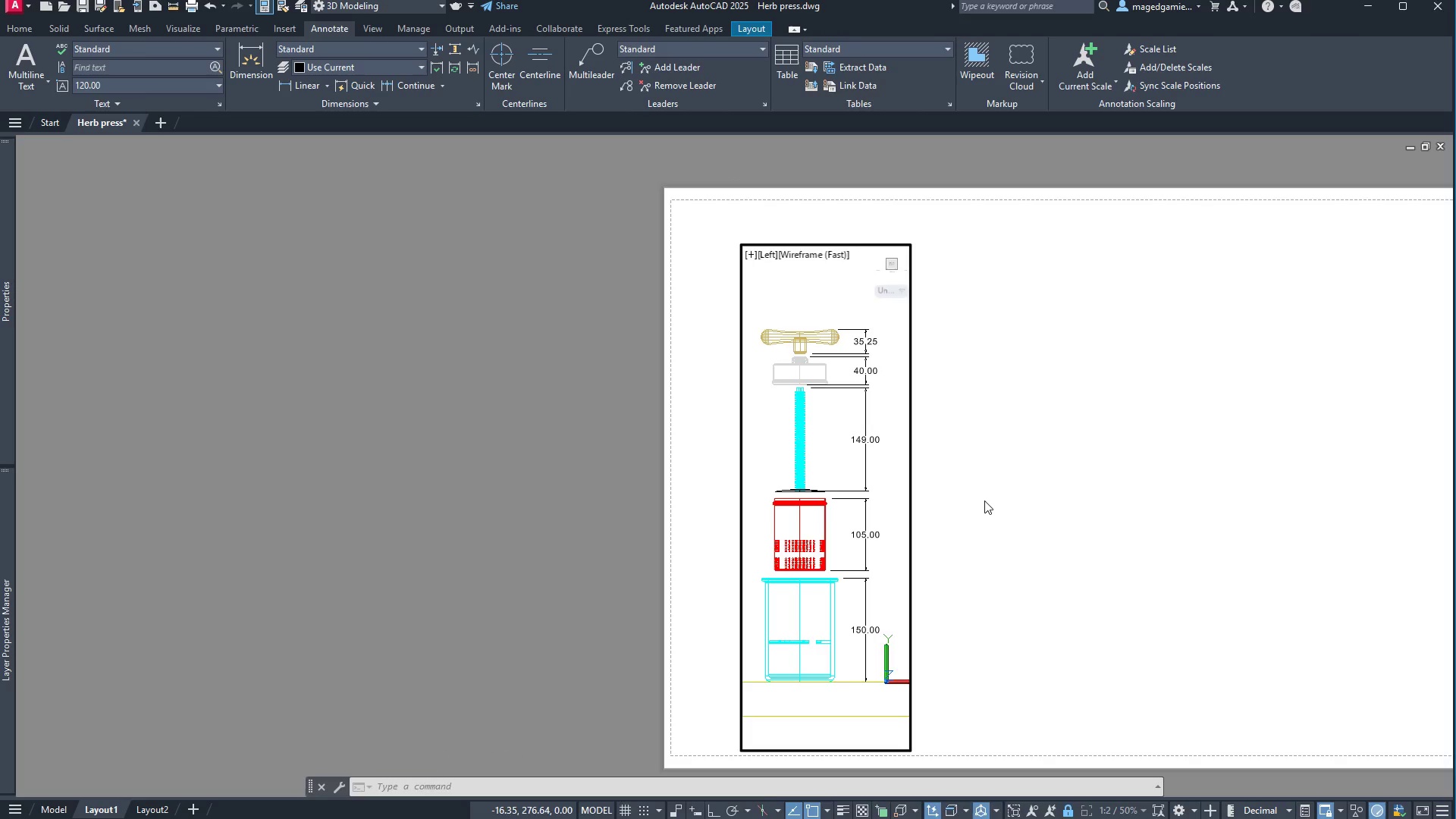 
scroll: coordinate [984, 500], scroll_direction: up, amount: 1.0
 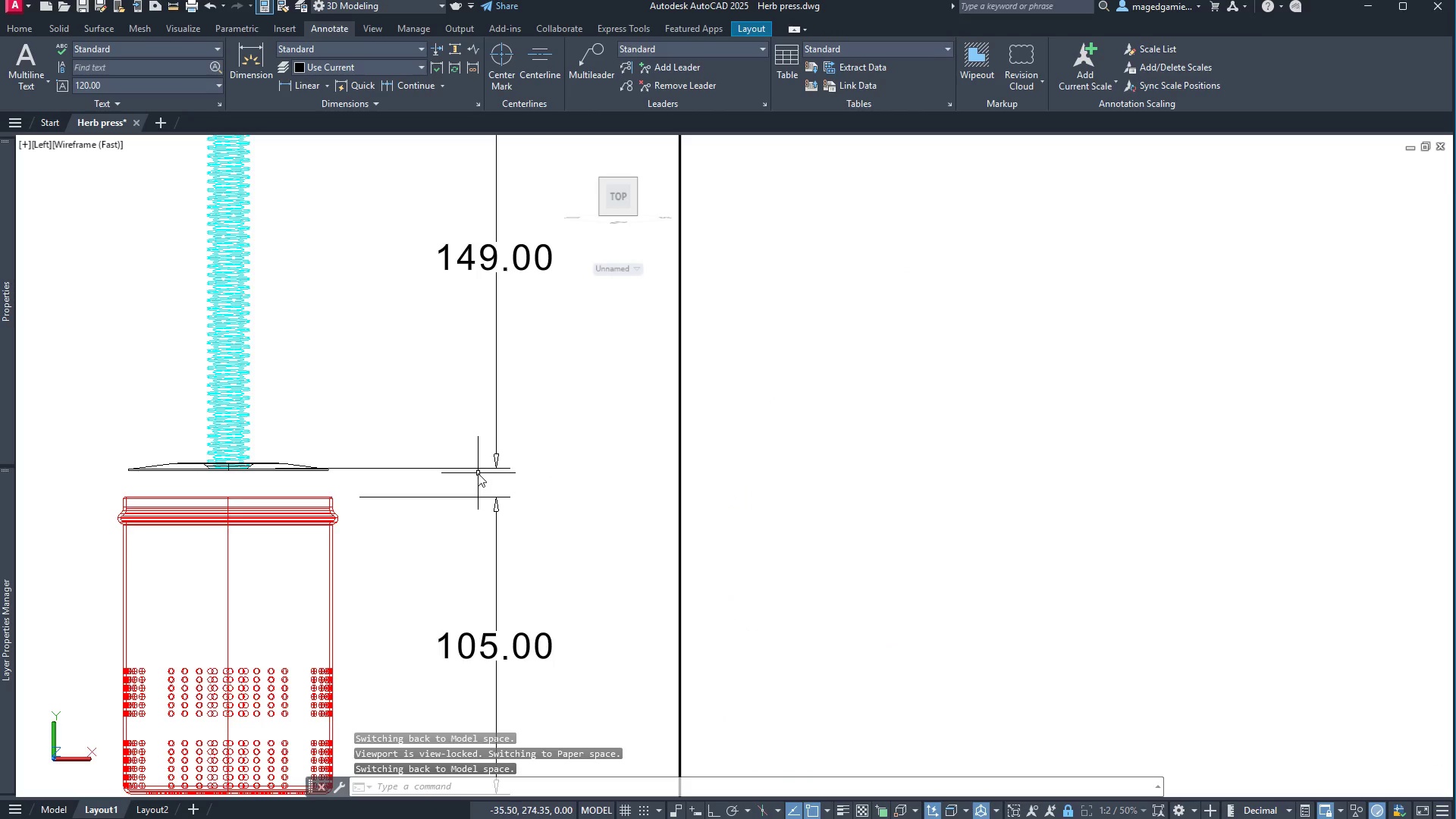 
left_click([473, 466])
 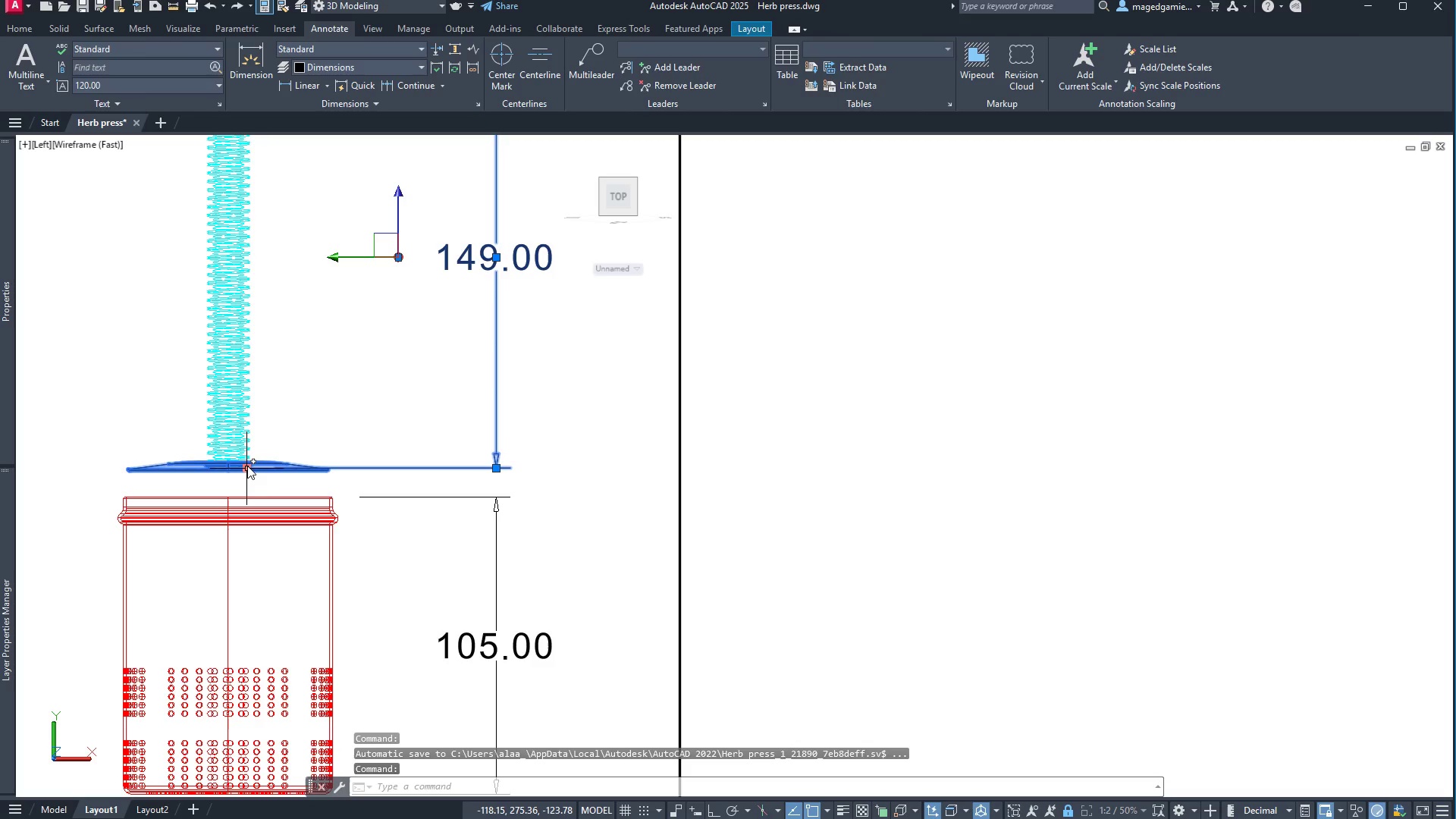 
wait(5.8)
 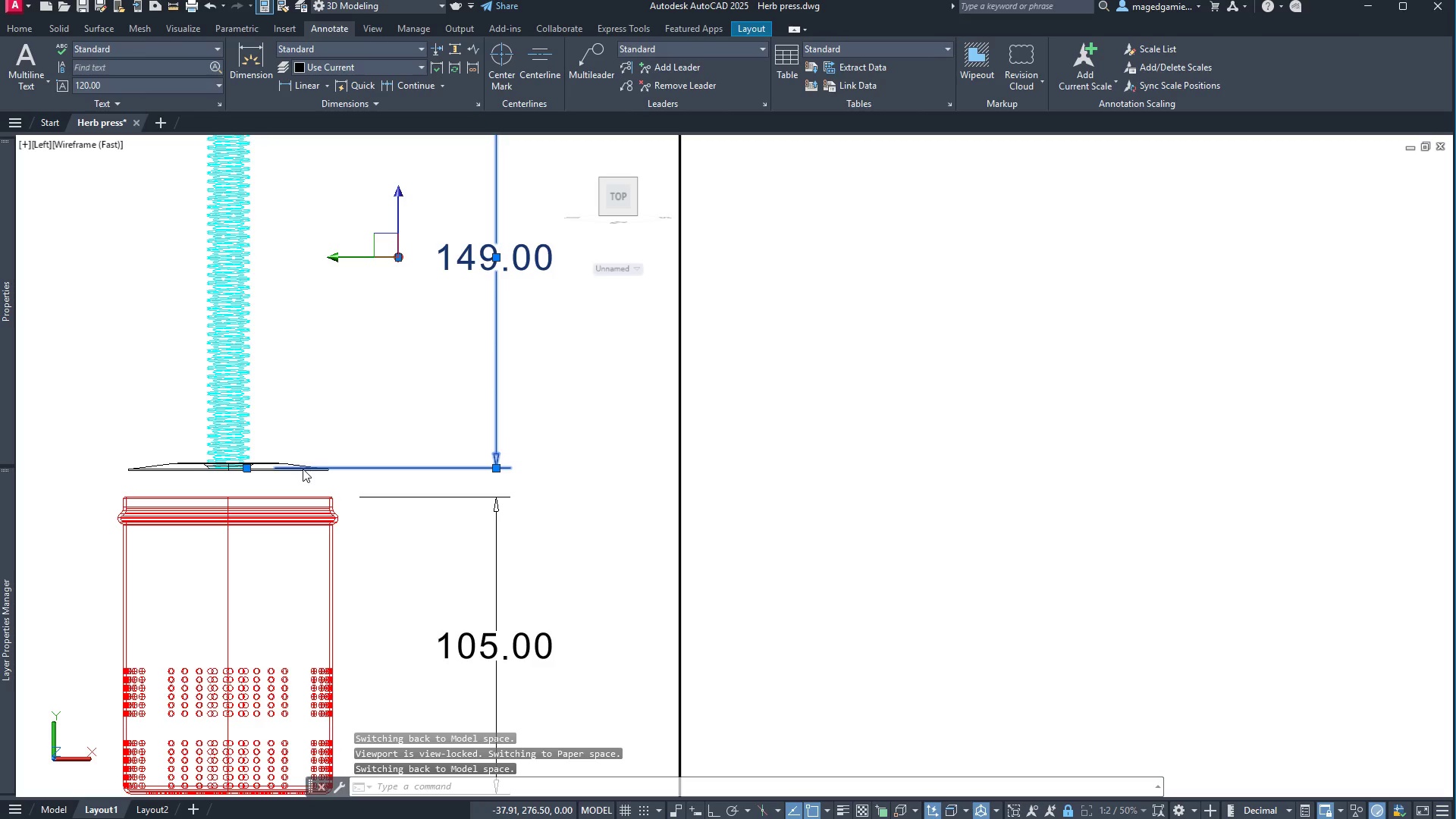 
scroll: coordinate [168, 467], scroll_direction: up, amount: 4.0
 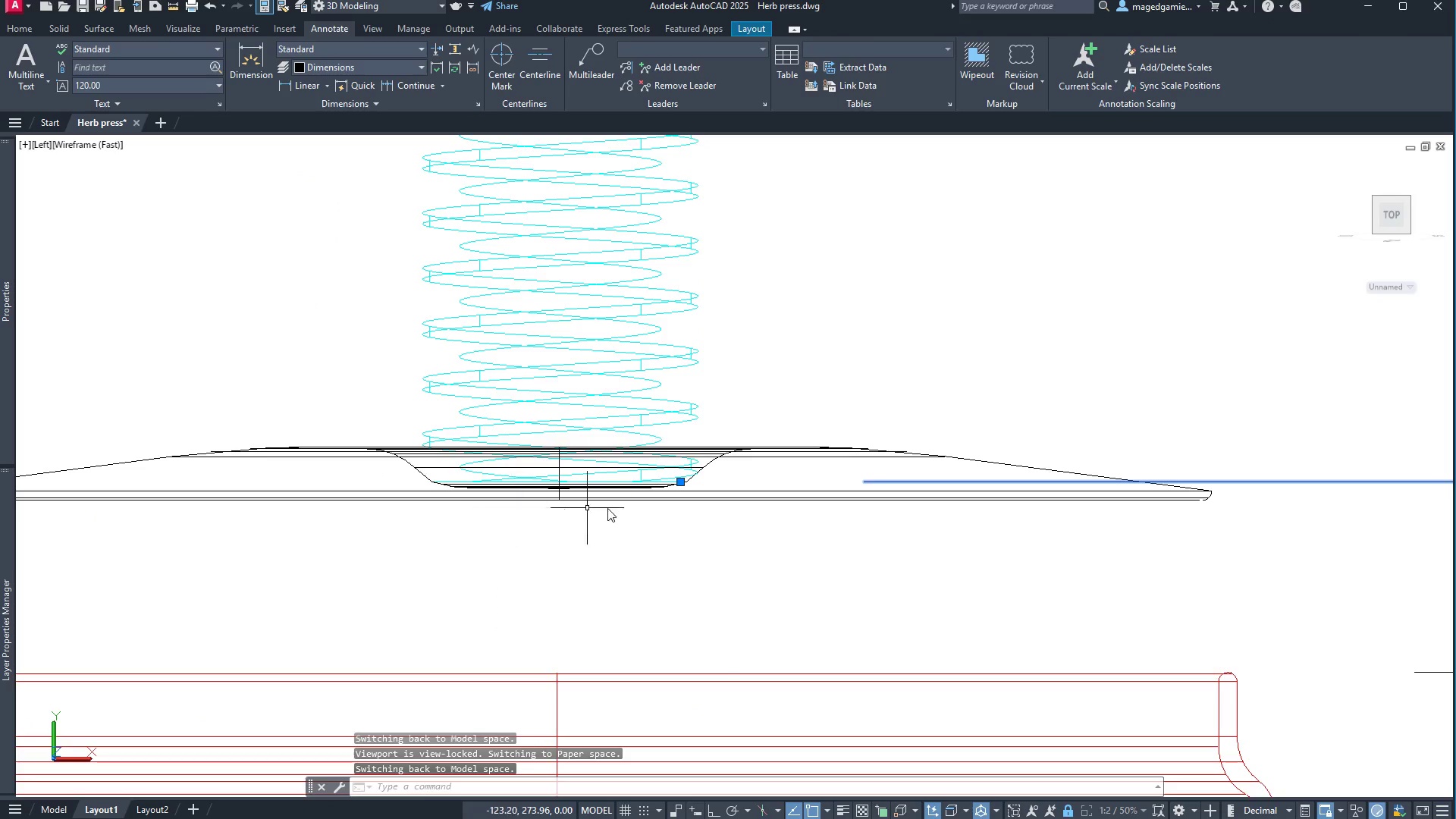 
scroll: coordinate [603, 514], scroll_direction: down, amount: 1.0
 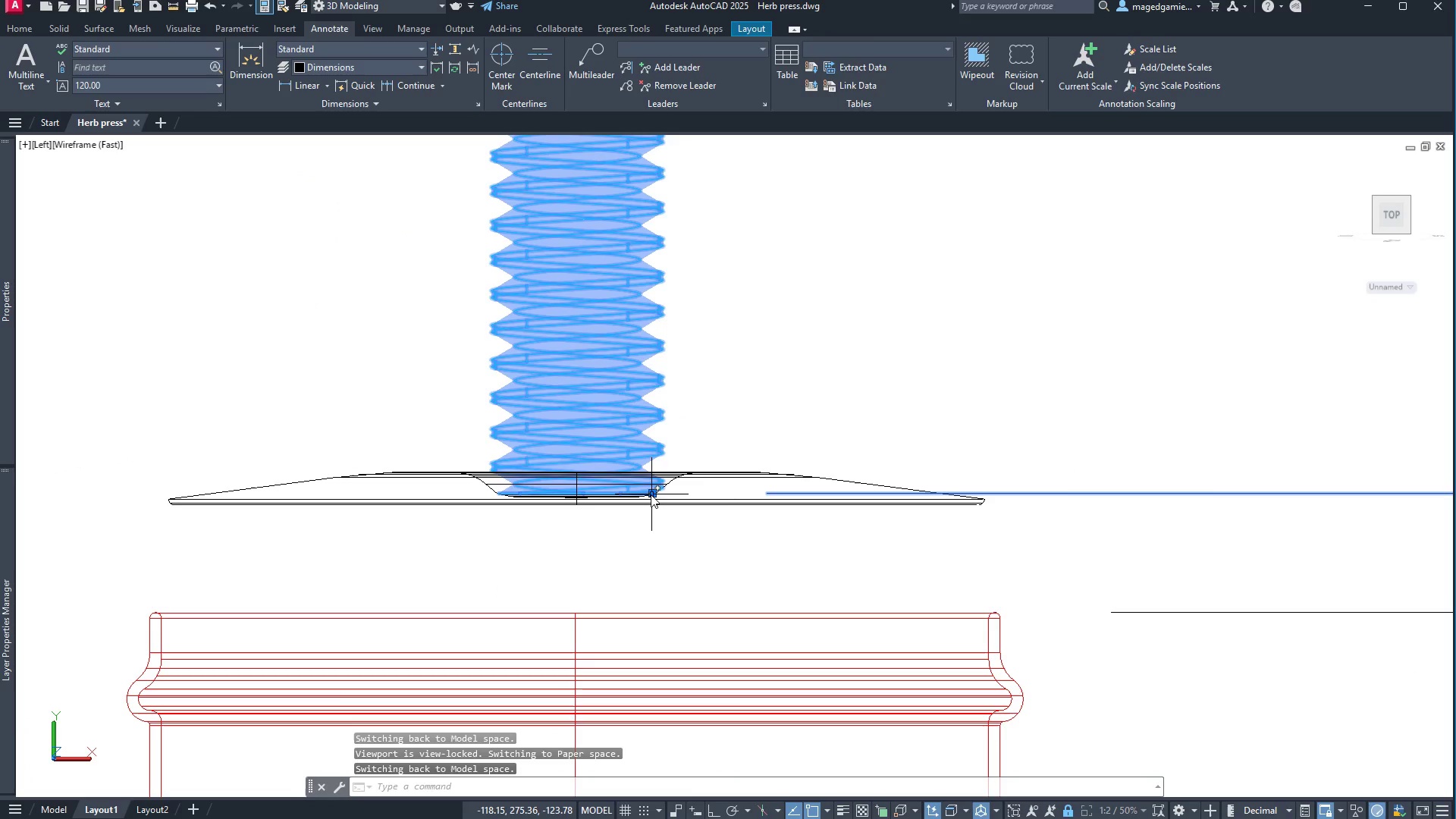 
left_click([651, 494])
 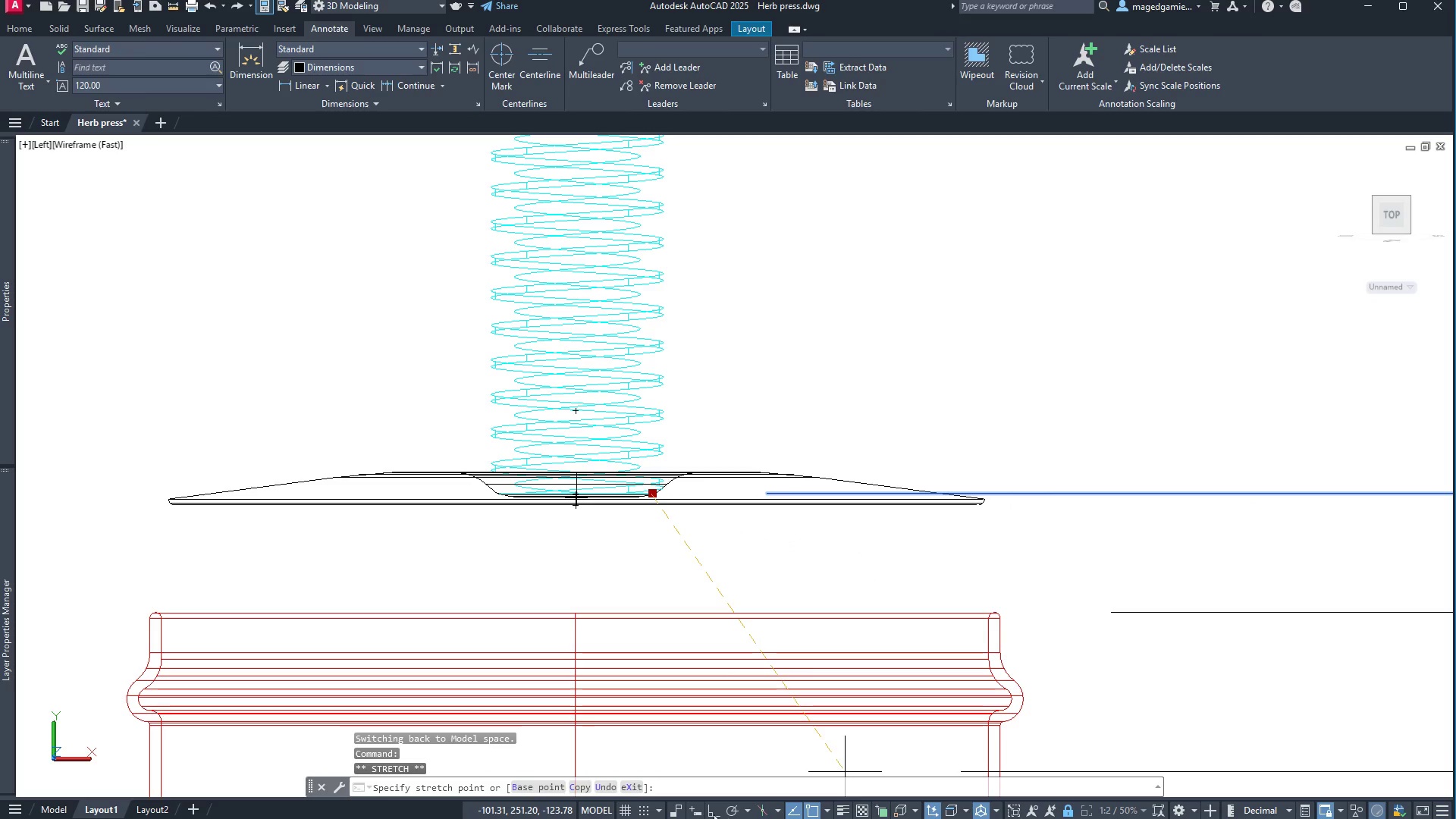 
left_click([713, 811])
 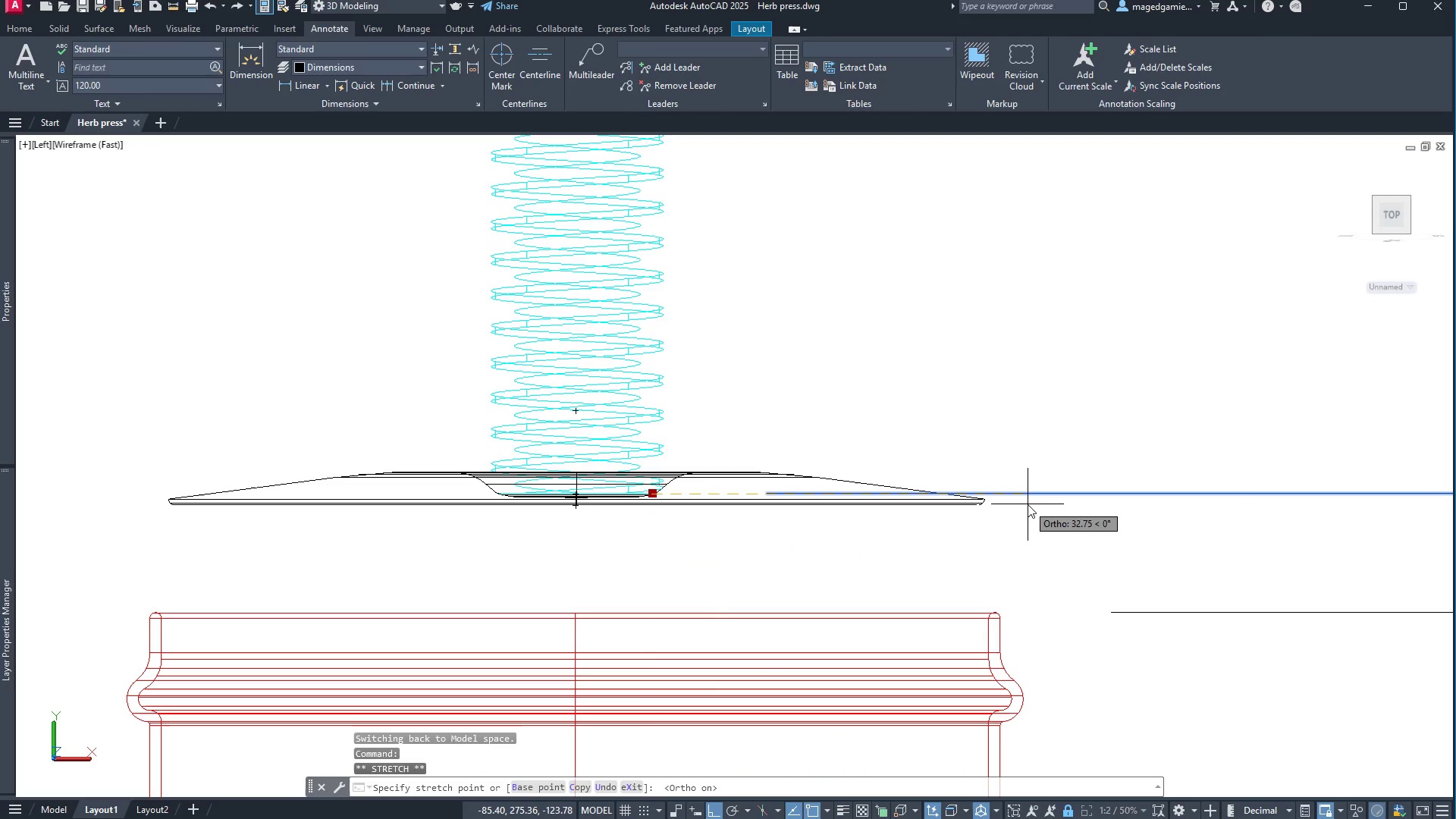 
left_click([1031, 506])
 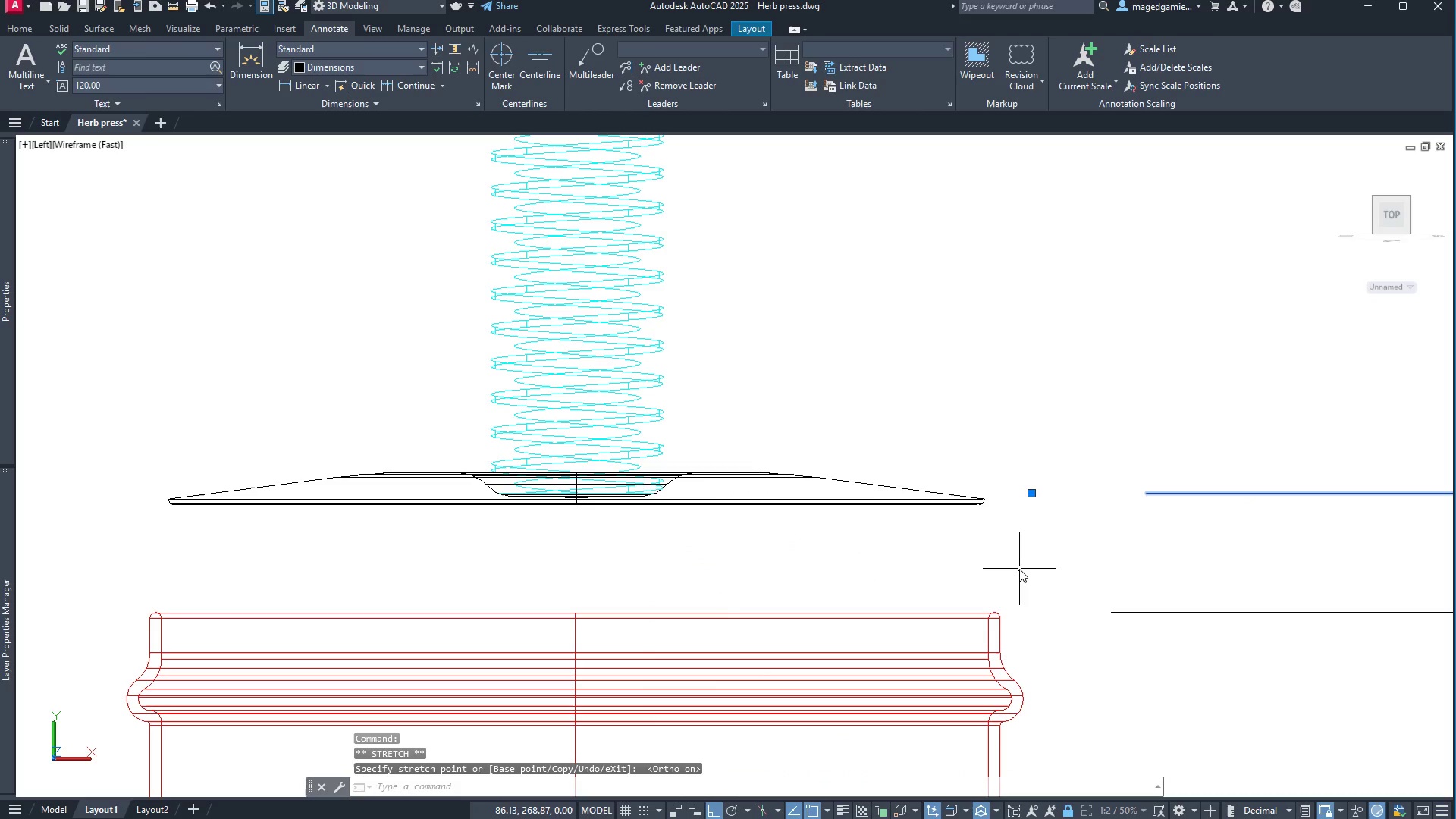 
scroll: coordinate [700, 586], scroll_direction: down, amount: 3.0
 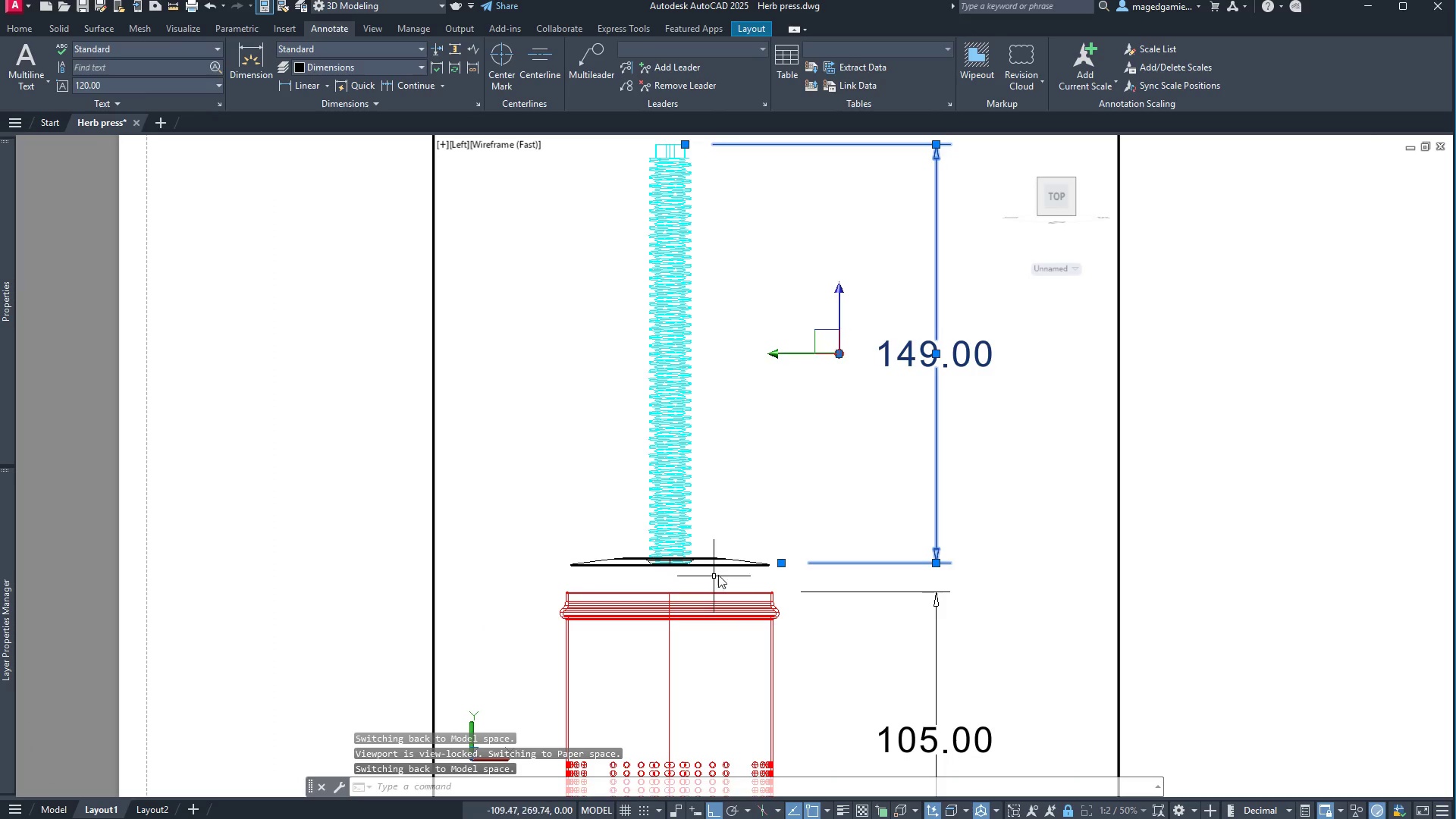 
scroll: coordinate [755, 571], scroll_direction: up, amount: 3.0
 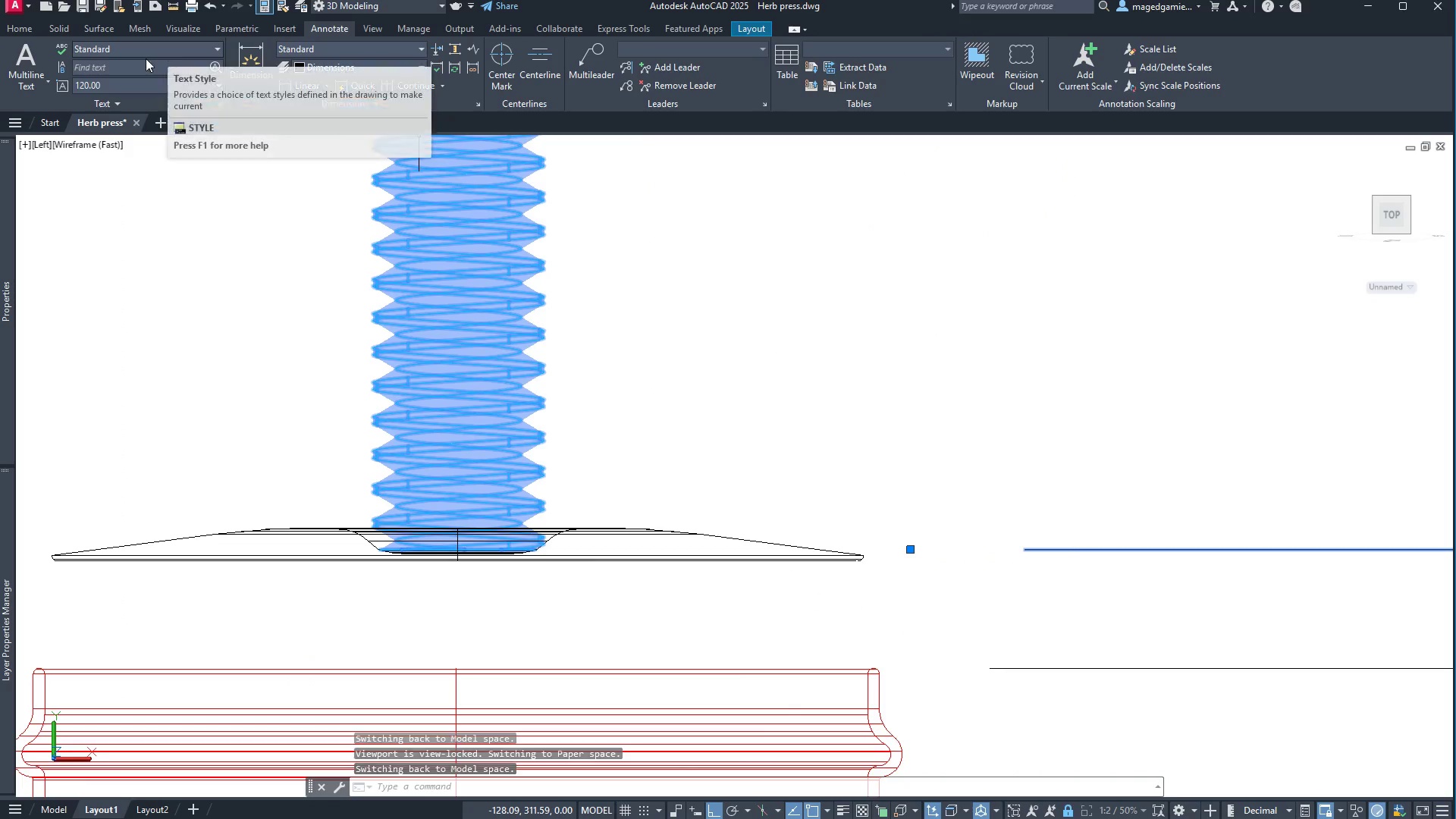 
left_click([293, 83])
 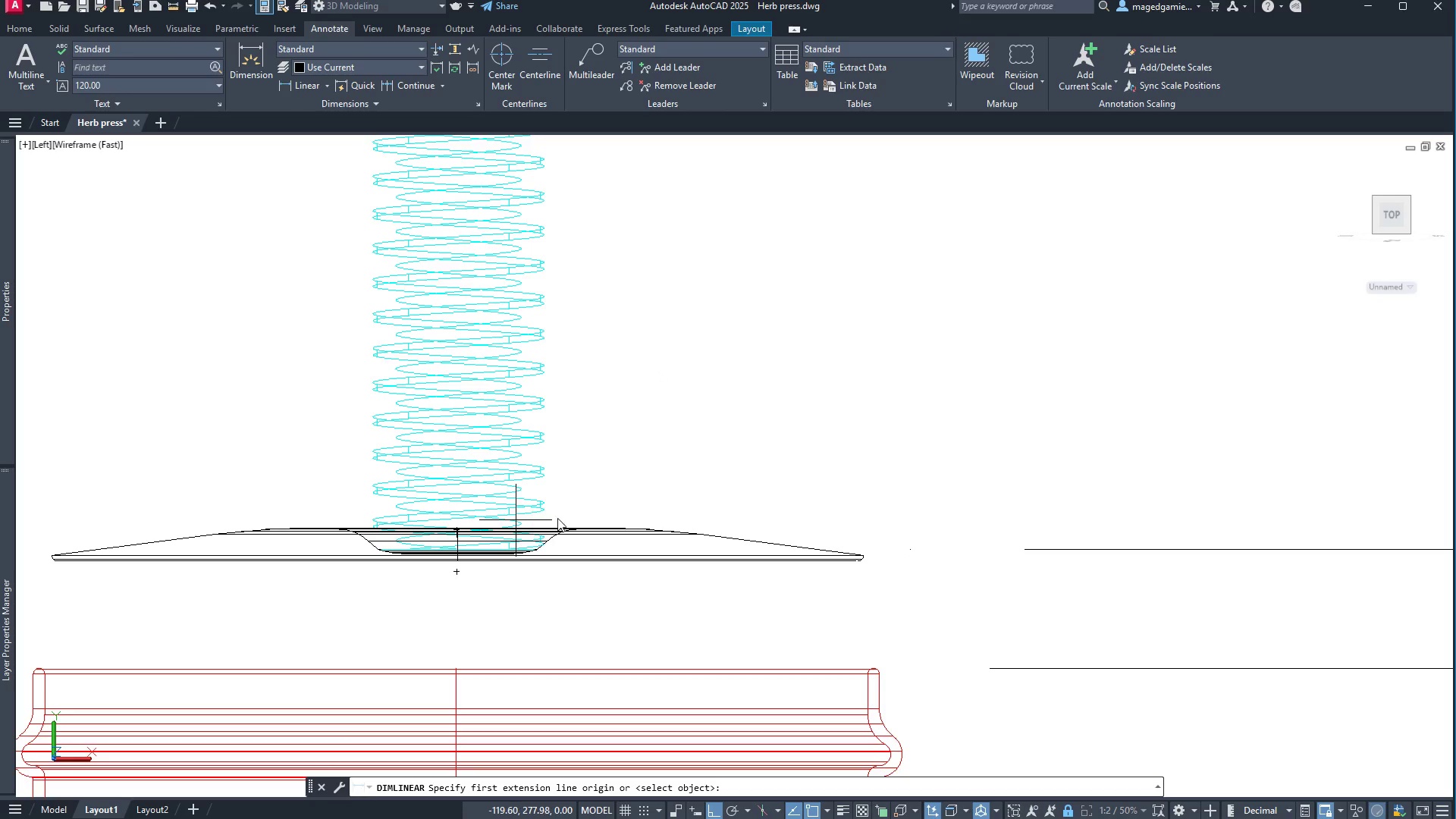 
wait(6.67)
 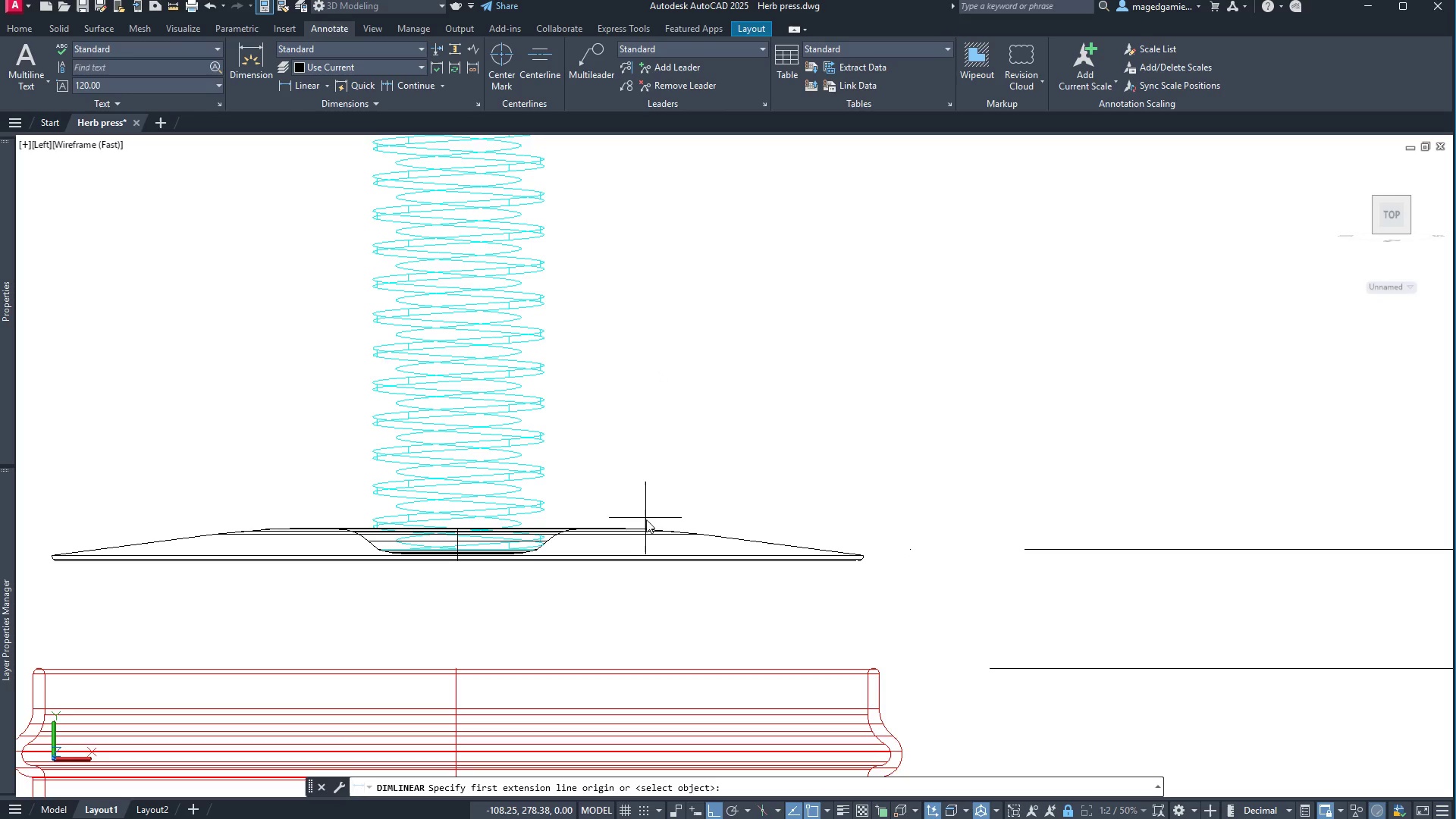 
scroll: coordinate [579, 526], scroll_direction: up, amount: 4.0
 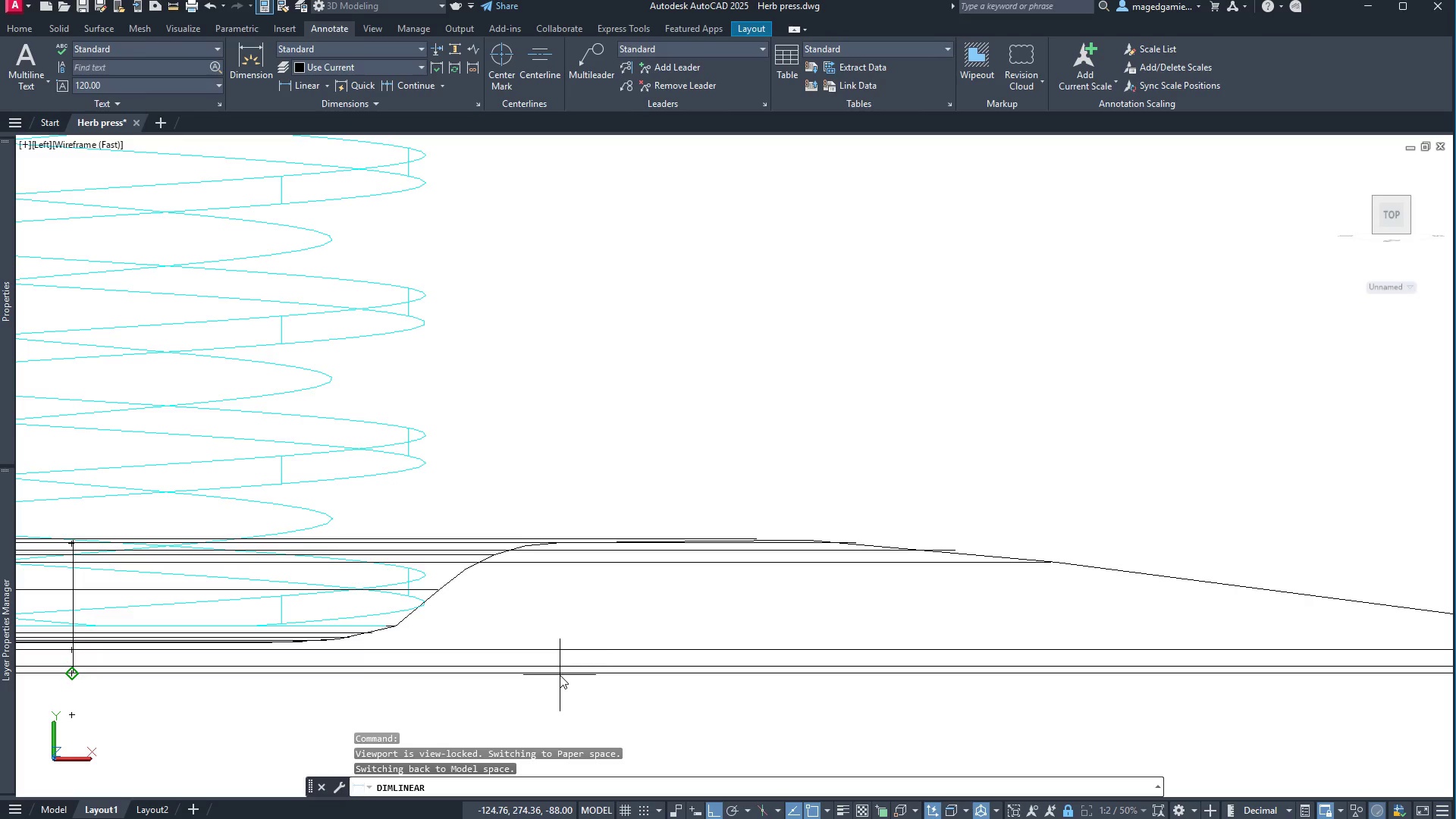 
left_click([555, 675])
 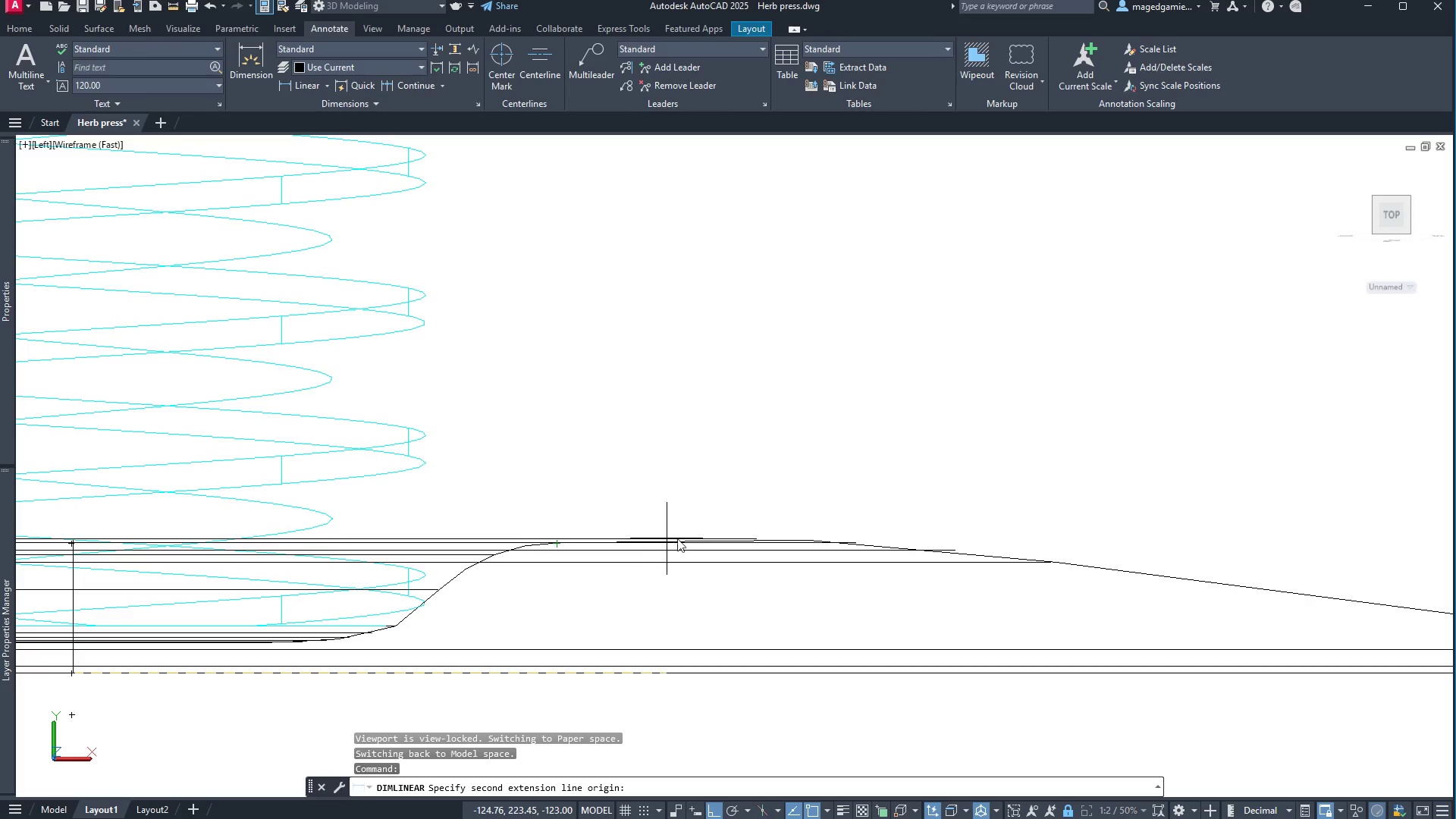 
wait(13.25)
 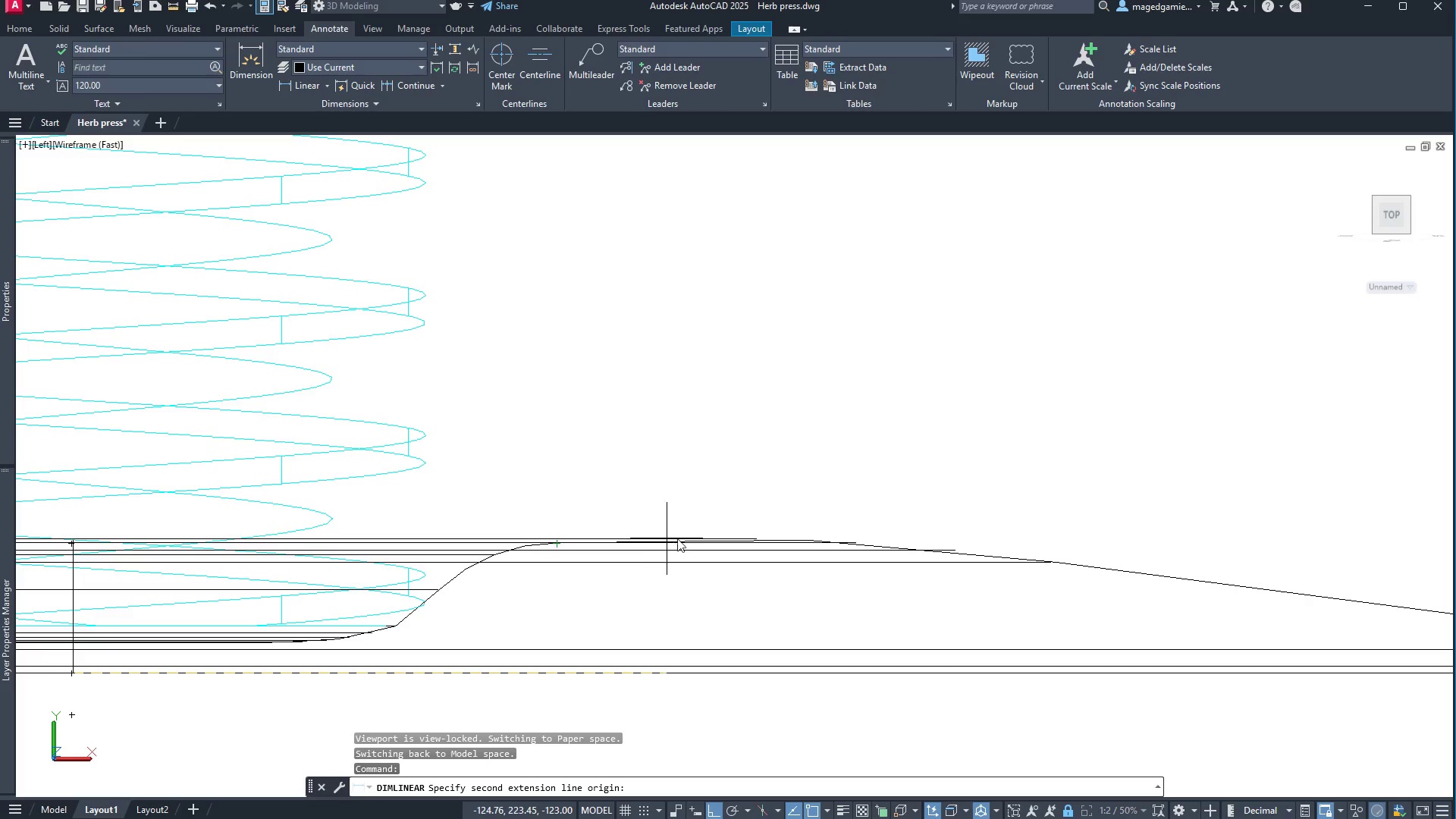 
left_click([553, 543])
 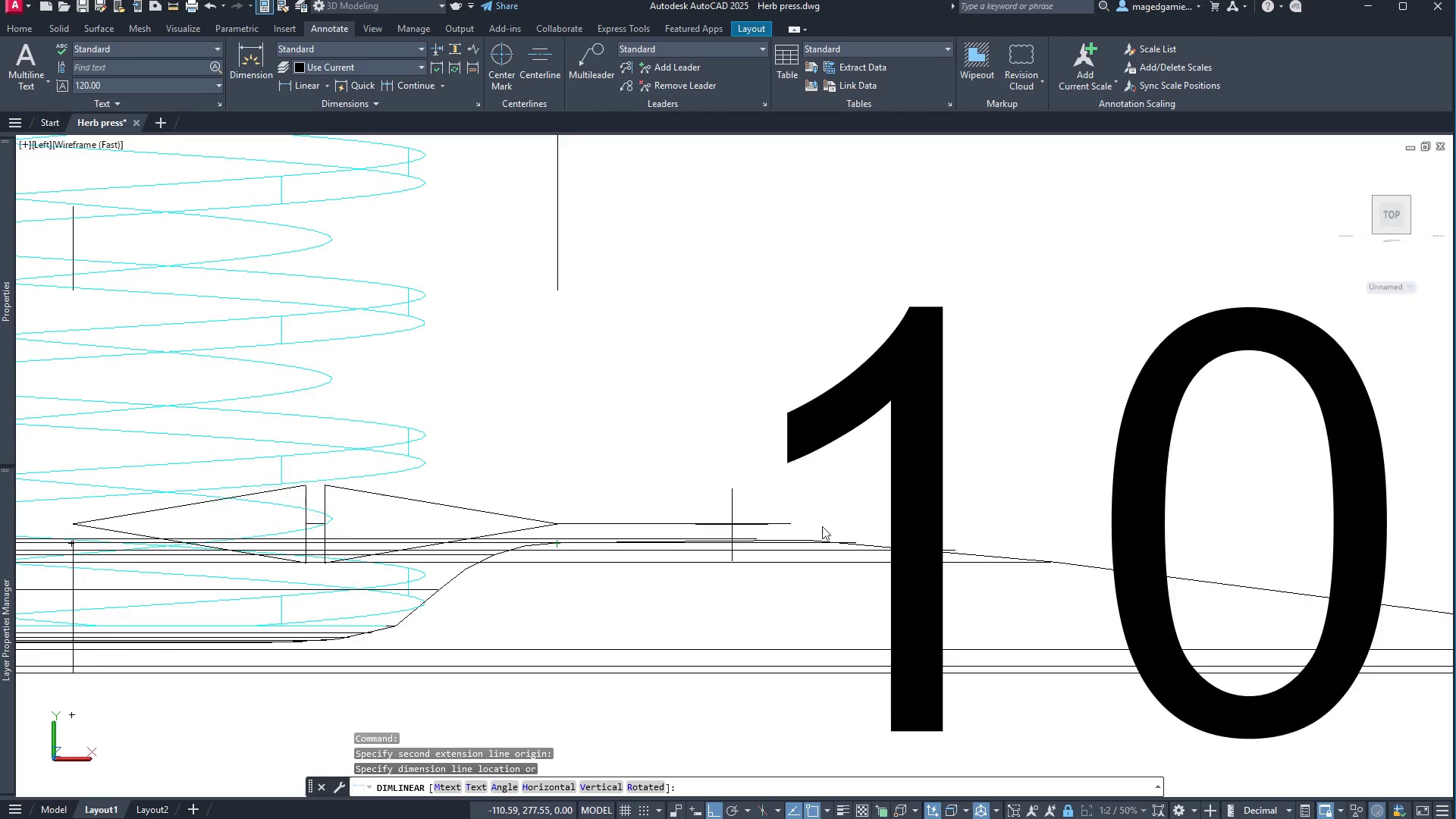 
scroll: coordinate [623, 493], scroll_direction: down, amount: 3.0
 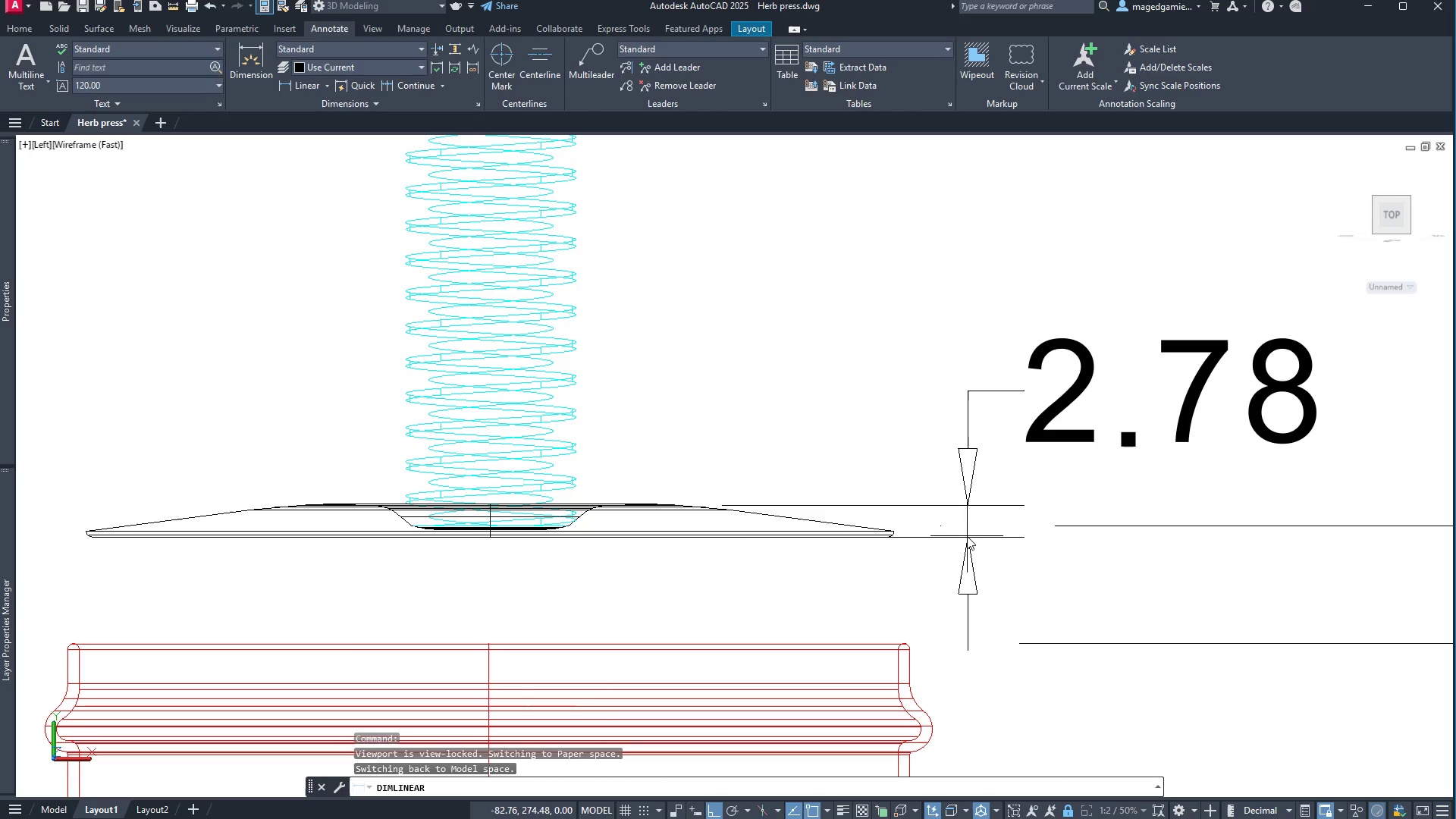 
left_click_drag(start_coordinate=[967, 536], to_coordinate=[957, 799])
 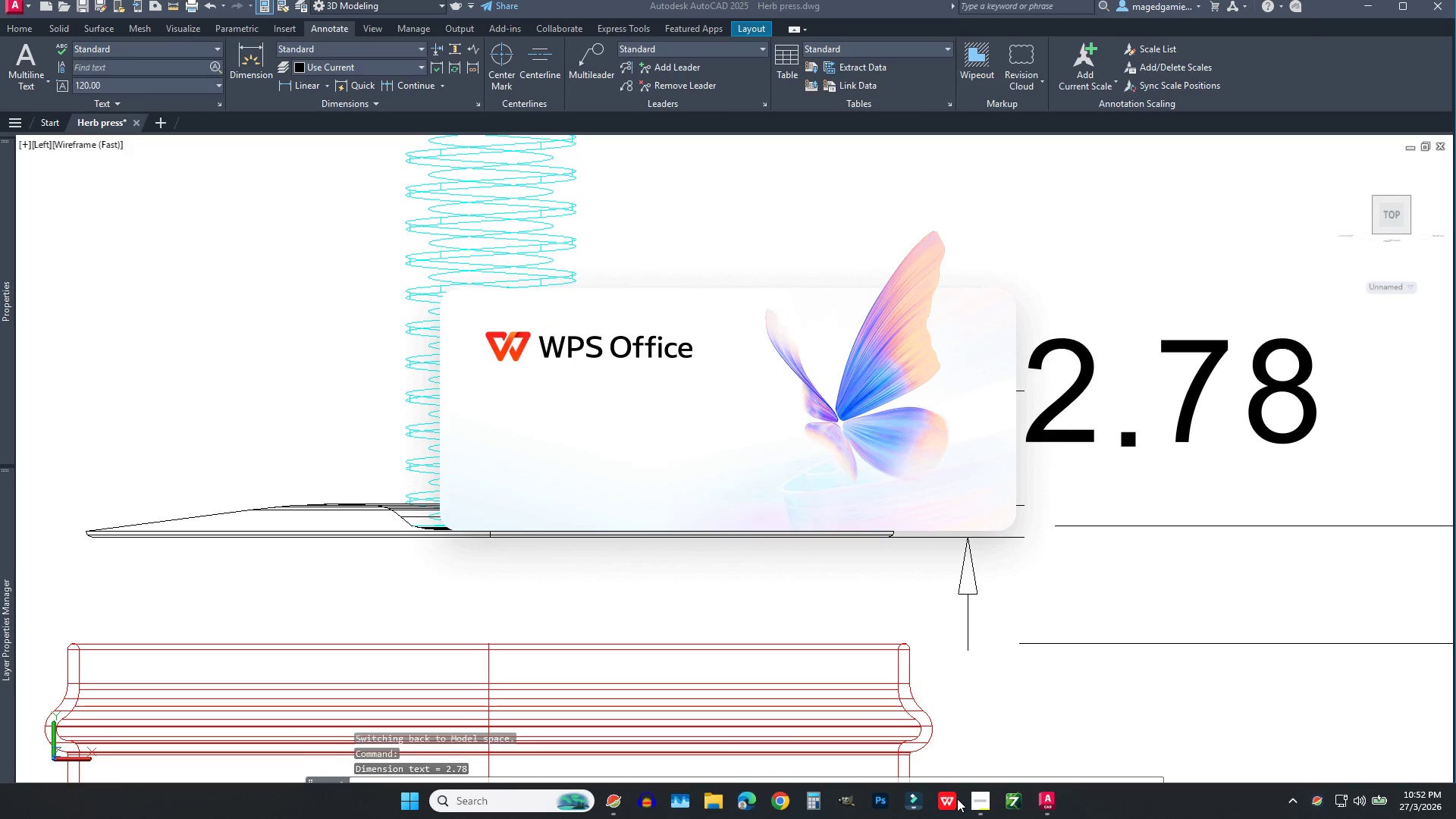 
left_click([957, 799])
 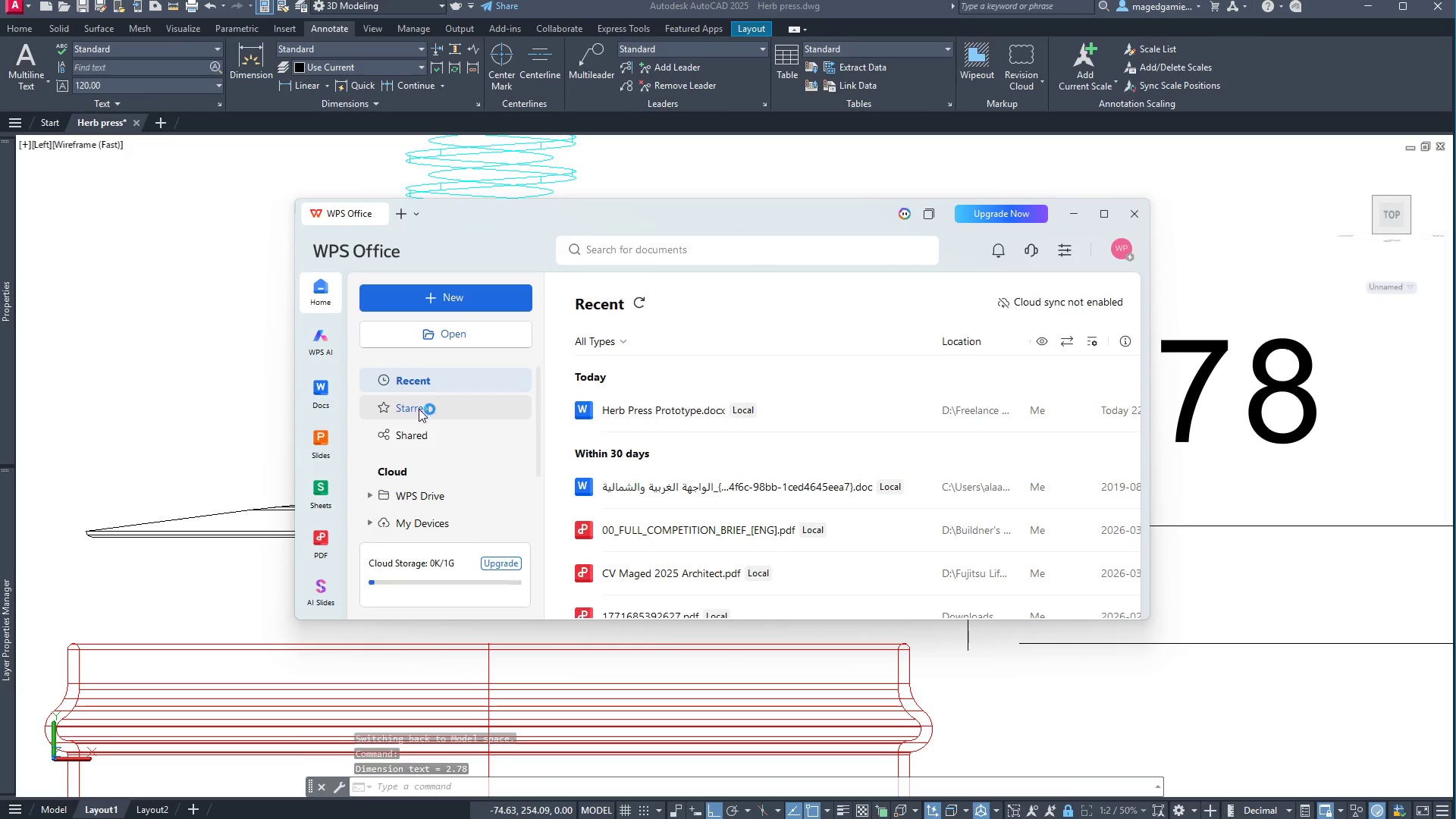 
left_click([655, 416])
 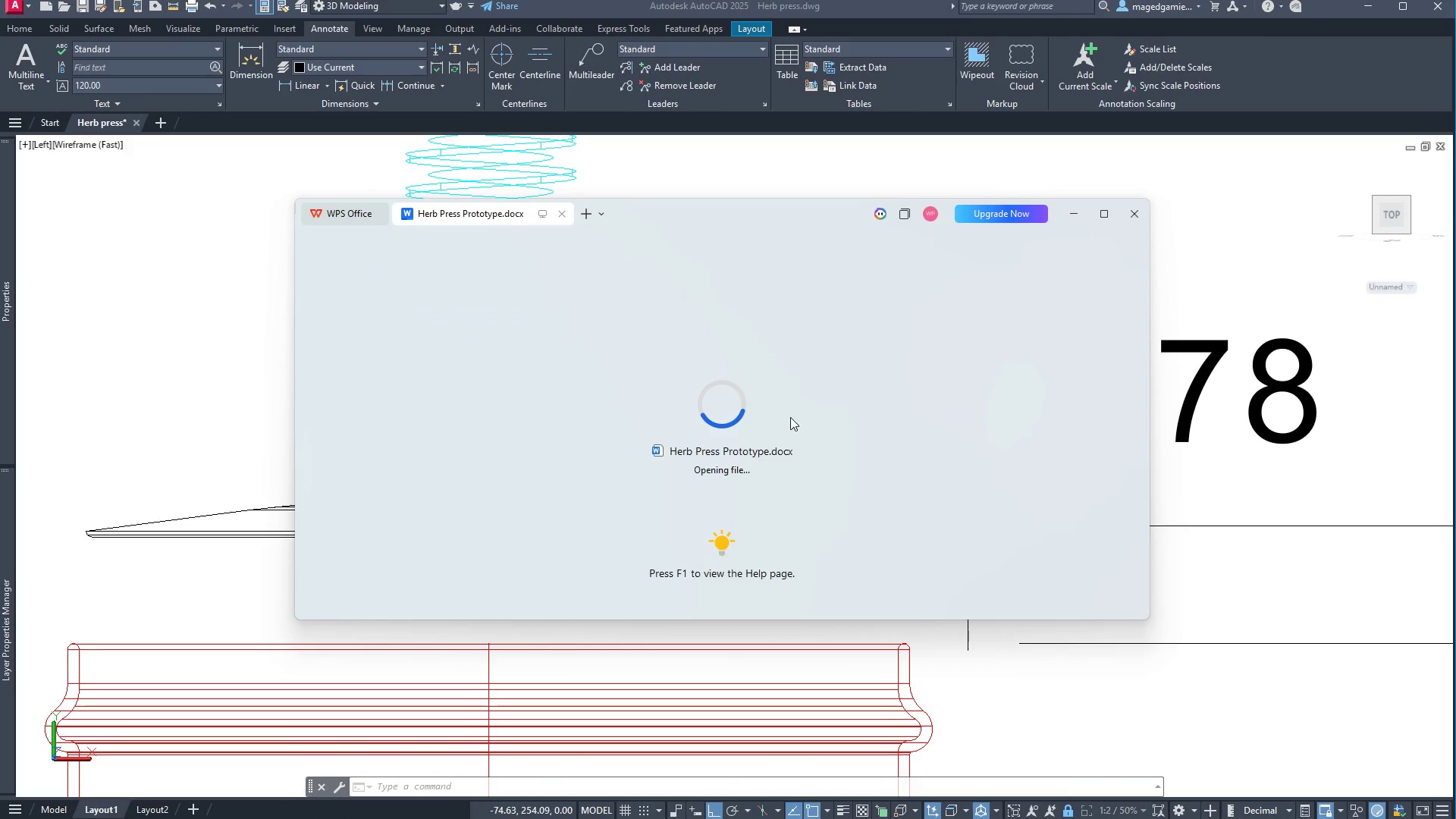 
scroll: coordinate [768, 504], scroll_direction: down, amount: 79.0
 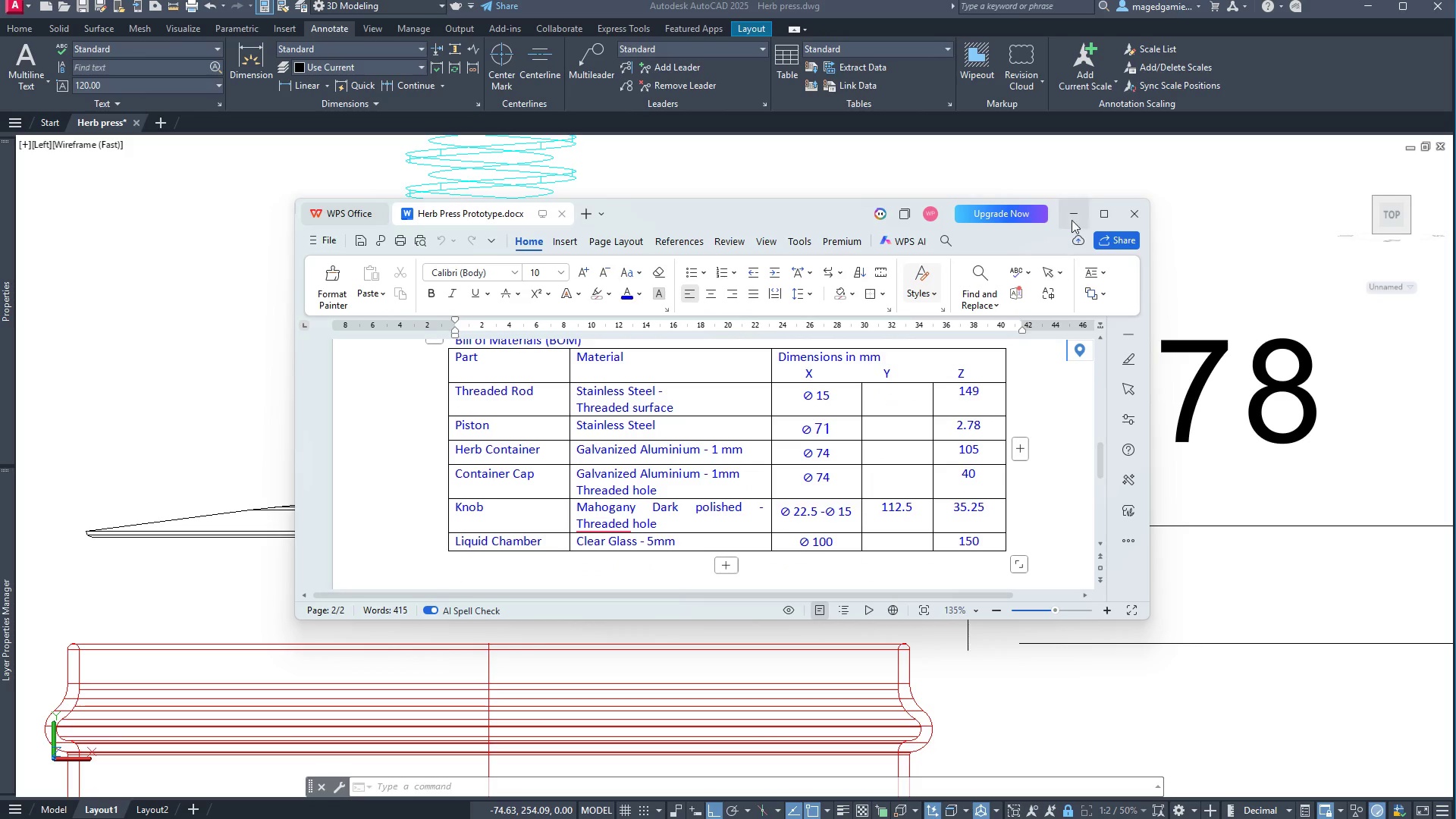 
left_click([1073, 209])
 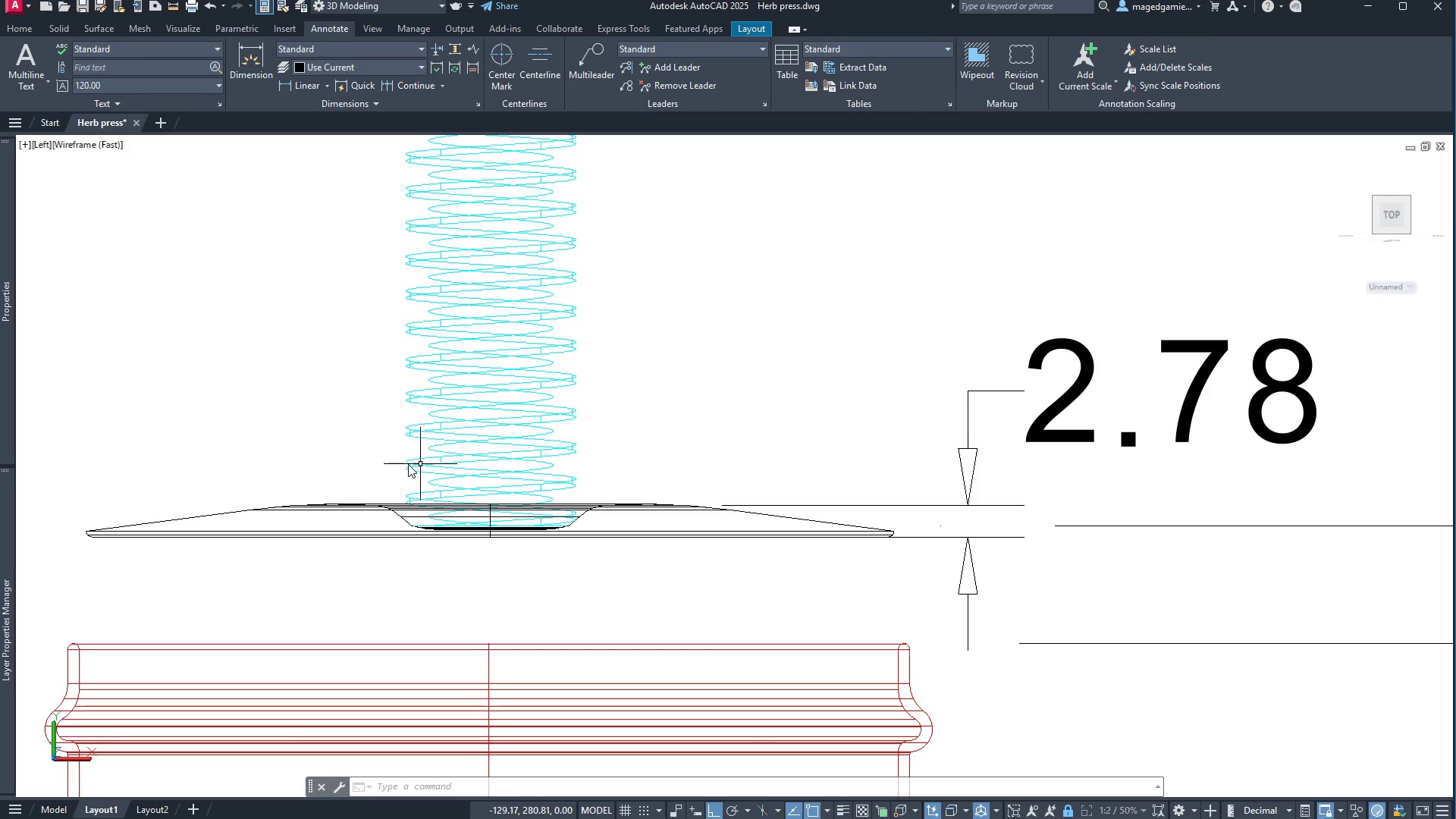 
scroll: coordinate [755, 447], scroll_direction: down, amount: 6.0
 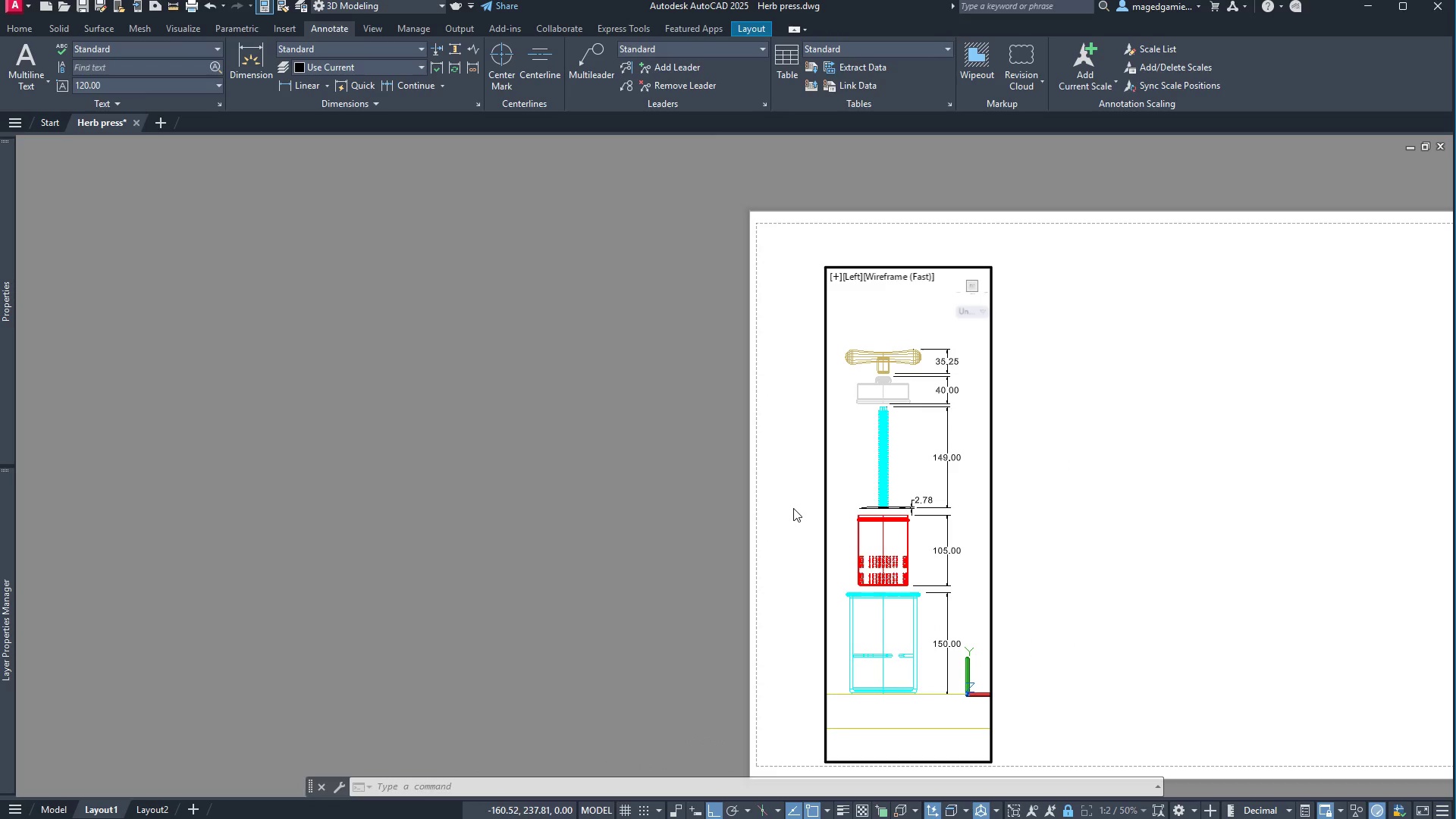 
wait(13.62)
 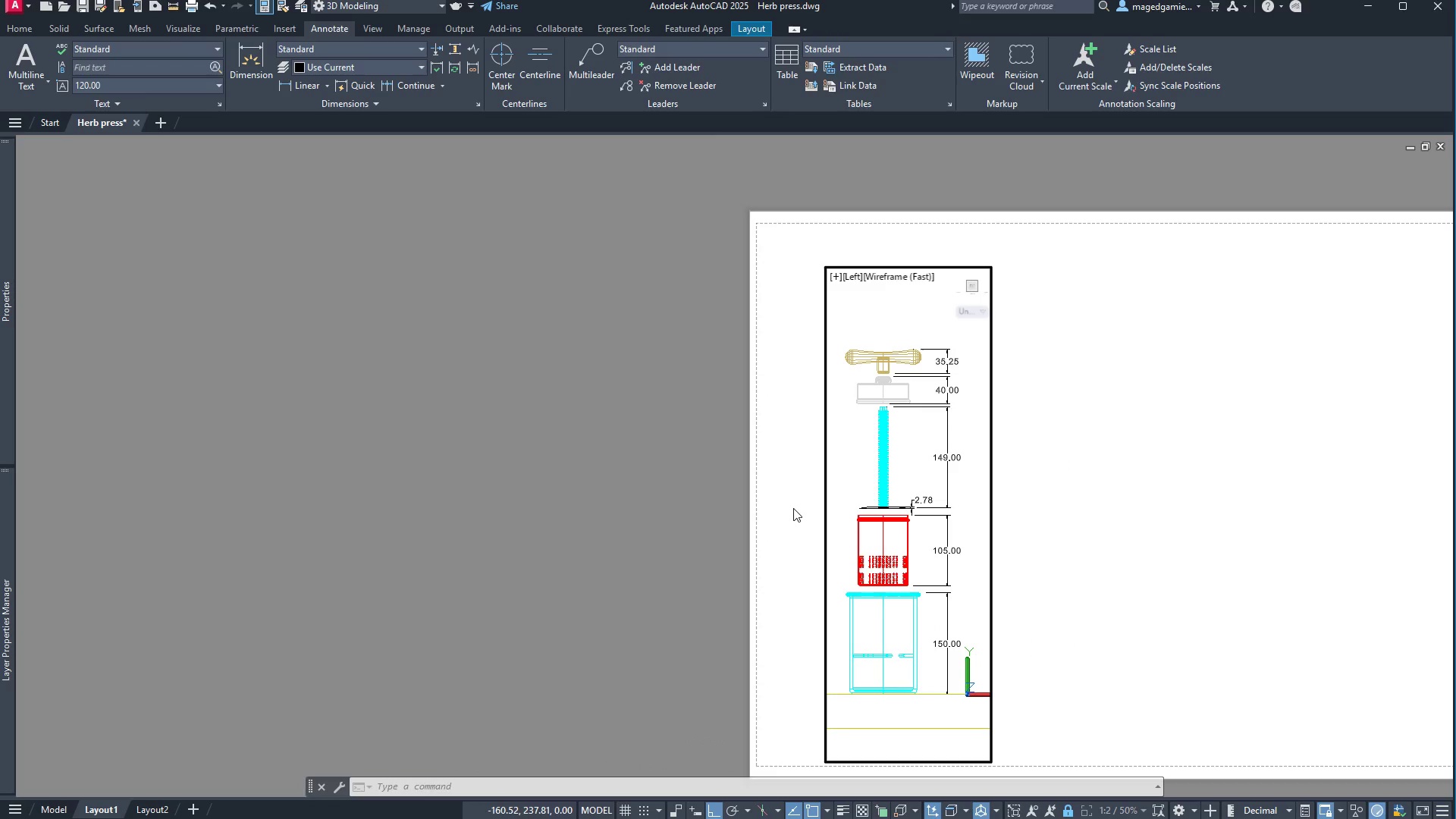 
left_click([24, 25])
 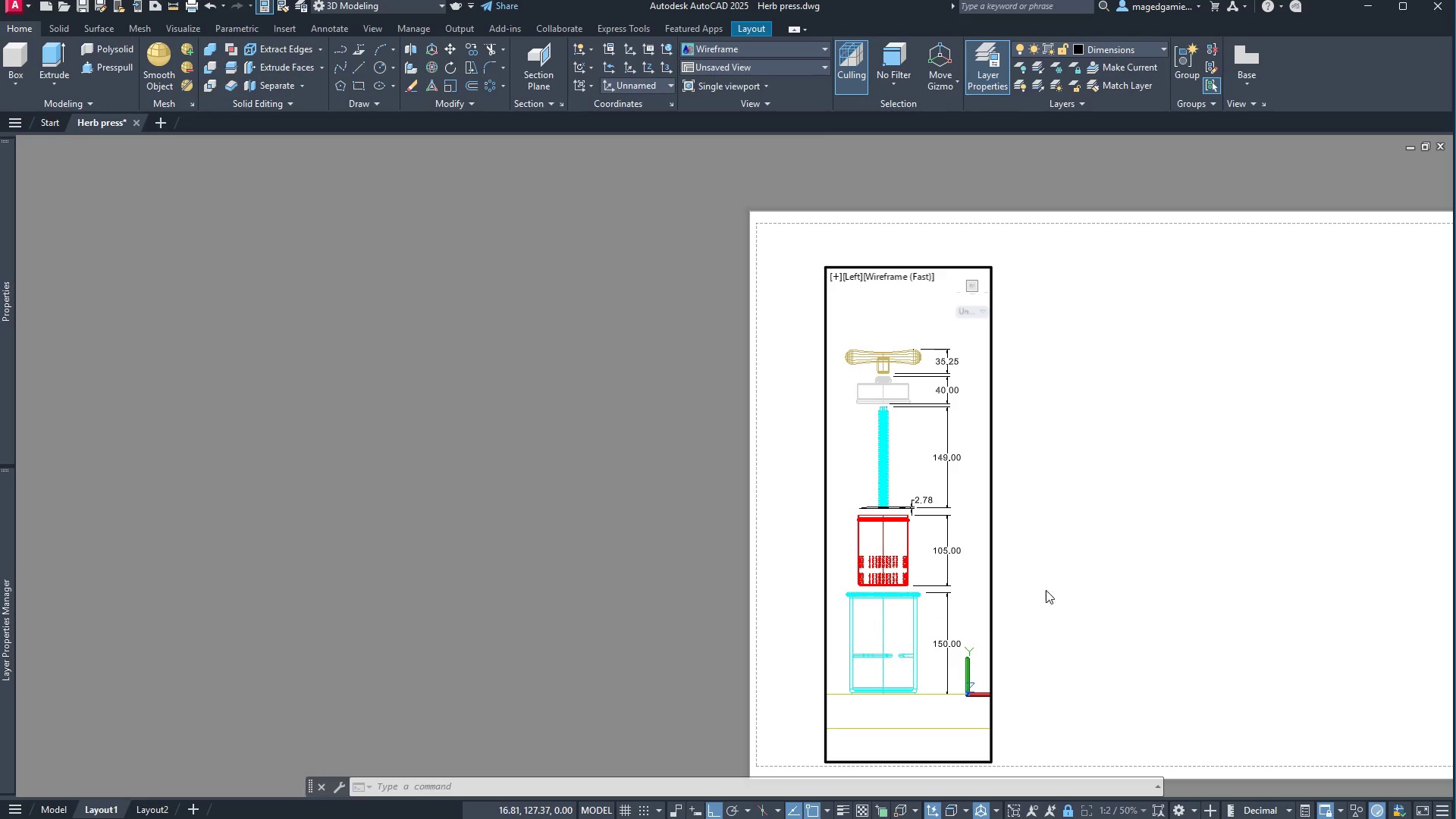 
double_click([1218, 529])
 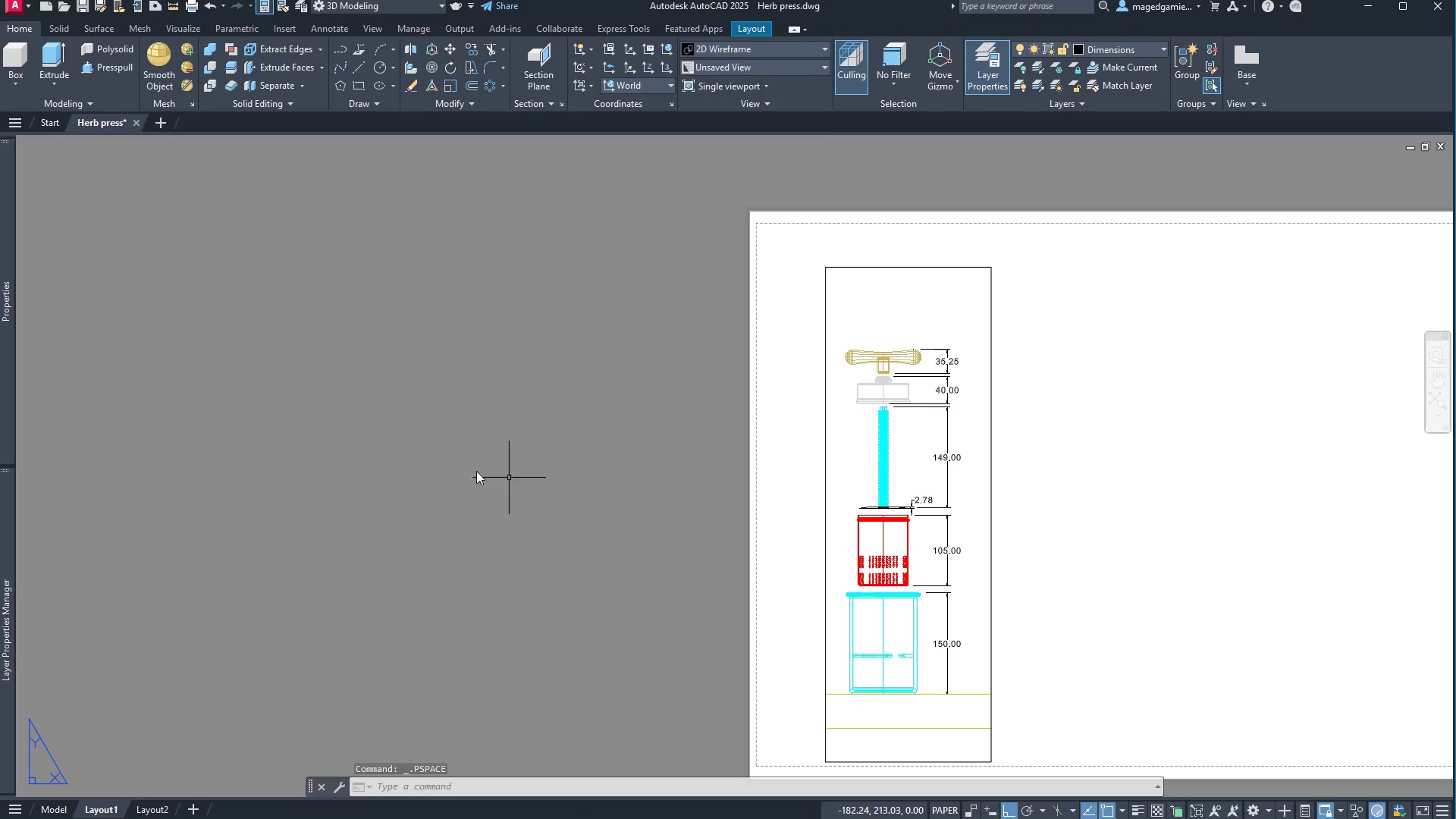 
scroll: coordinate [348, 450], scroll_direction: down, amount: 2.0
 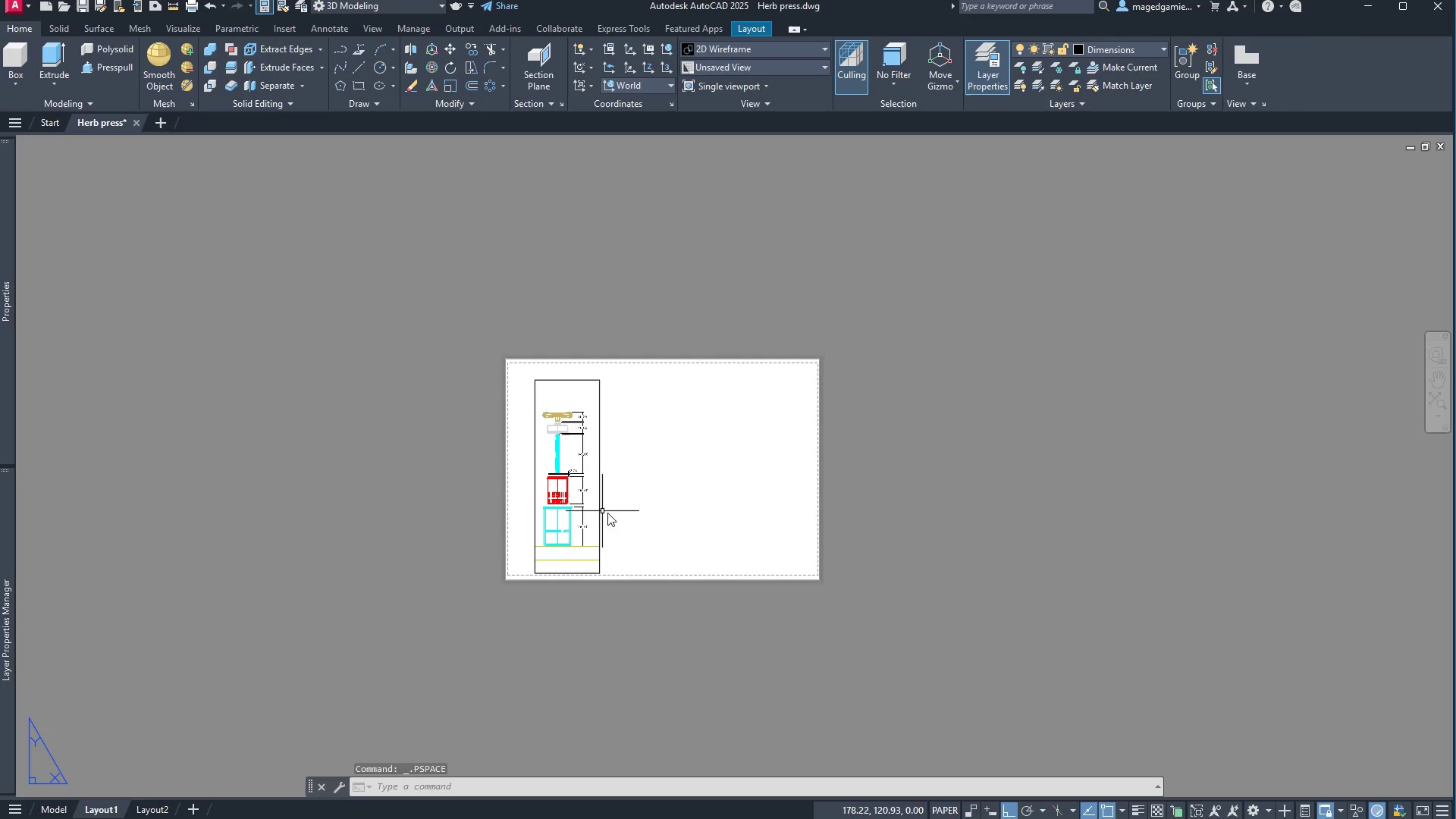 
scroll: coordinate [628, 530], scroll_direction: up, amount: 1.0
 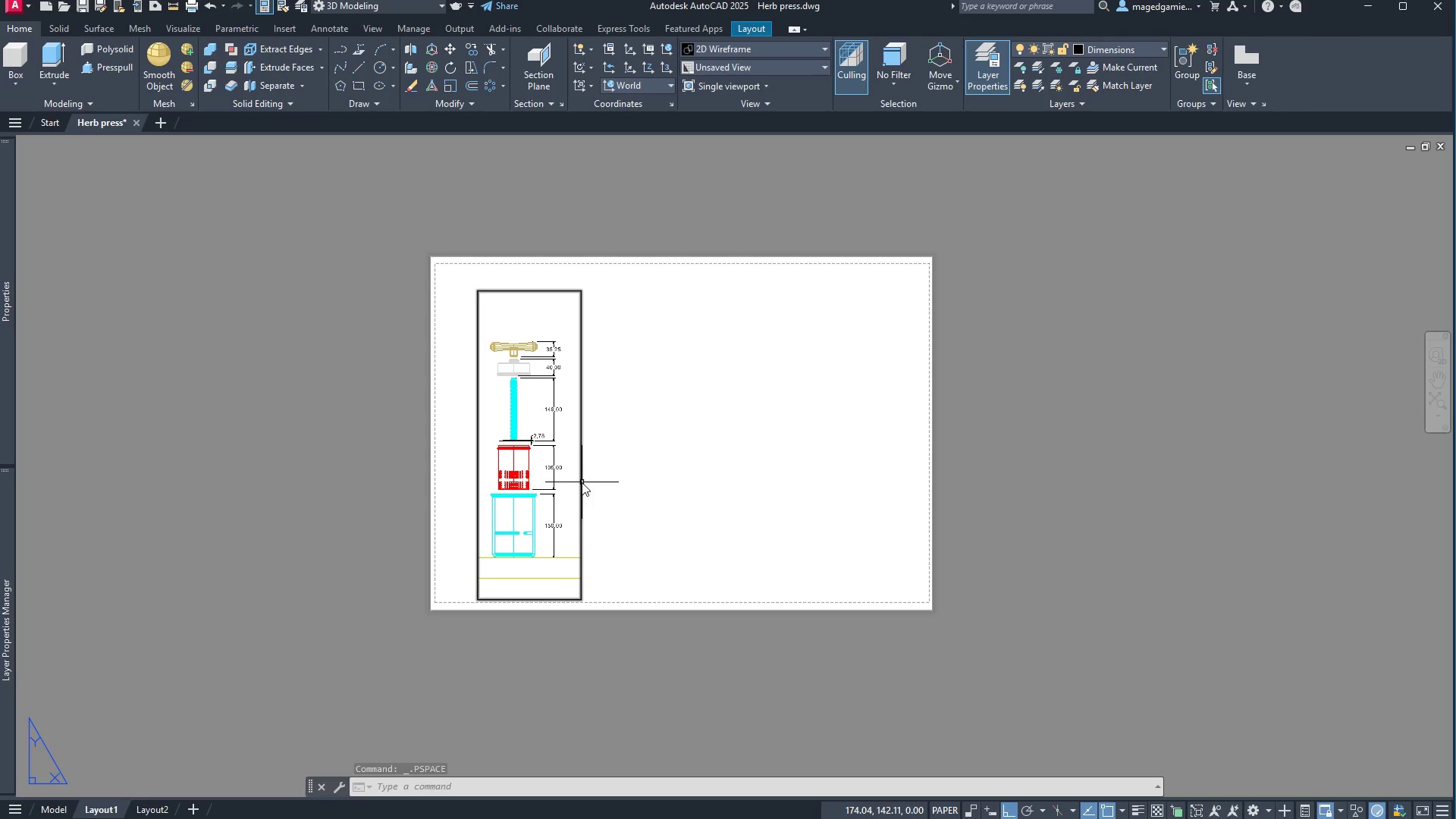 
left_click([582, 482])
 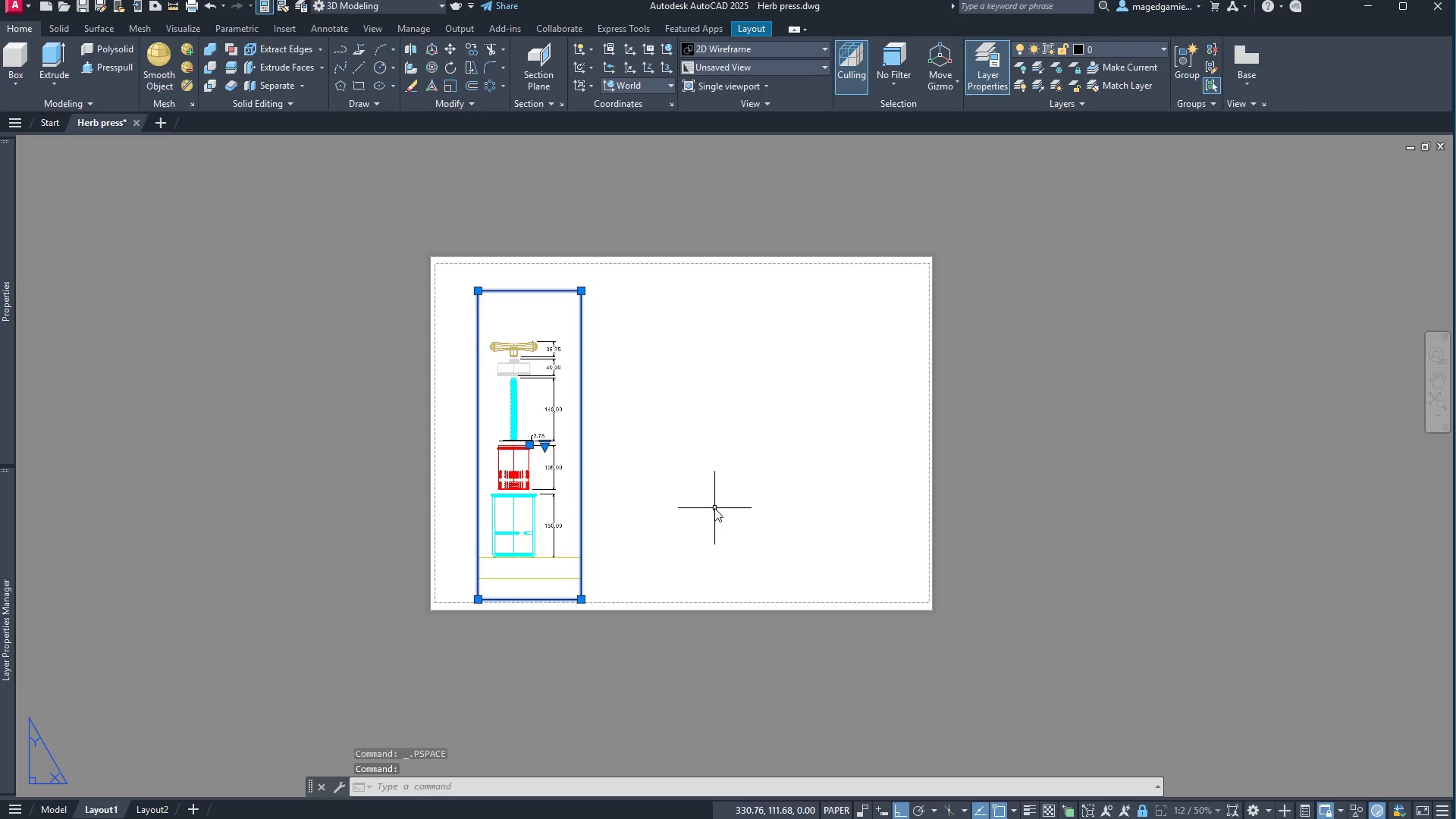 
key(Control+C)
 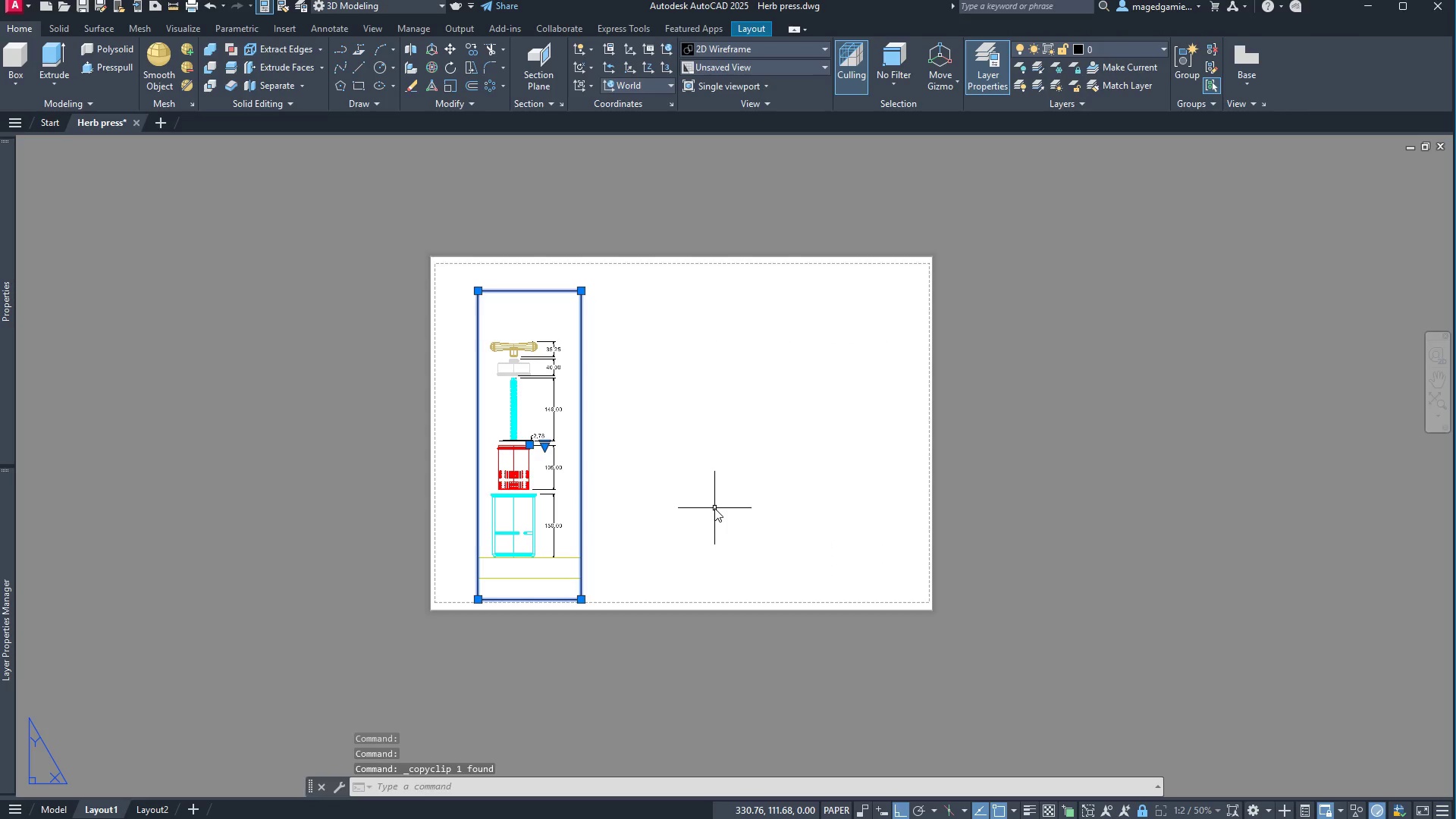 
key(Enter)
 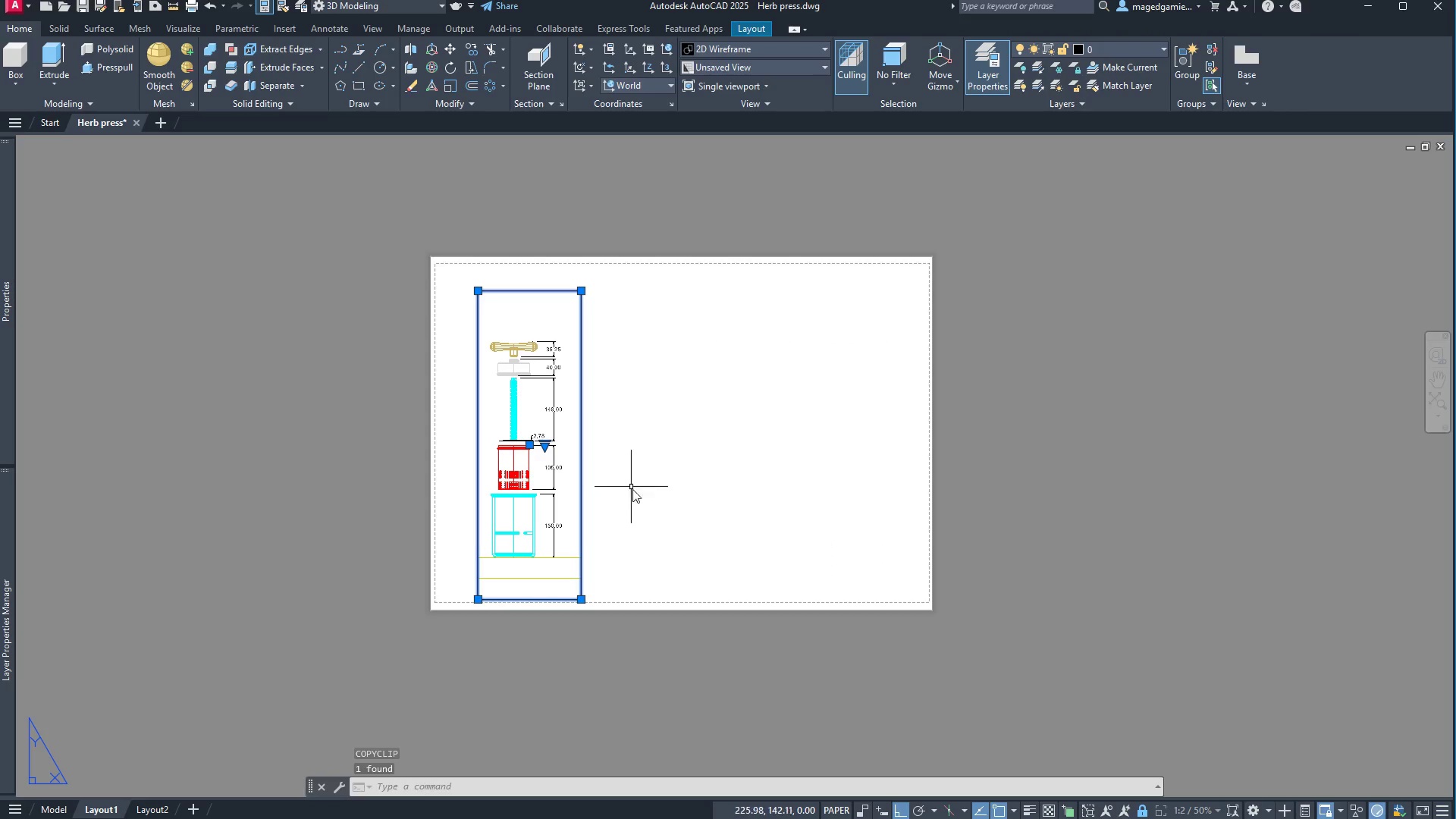 
key(Control+V)
 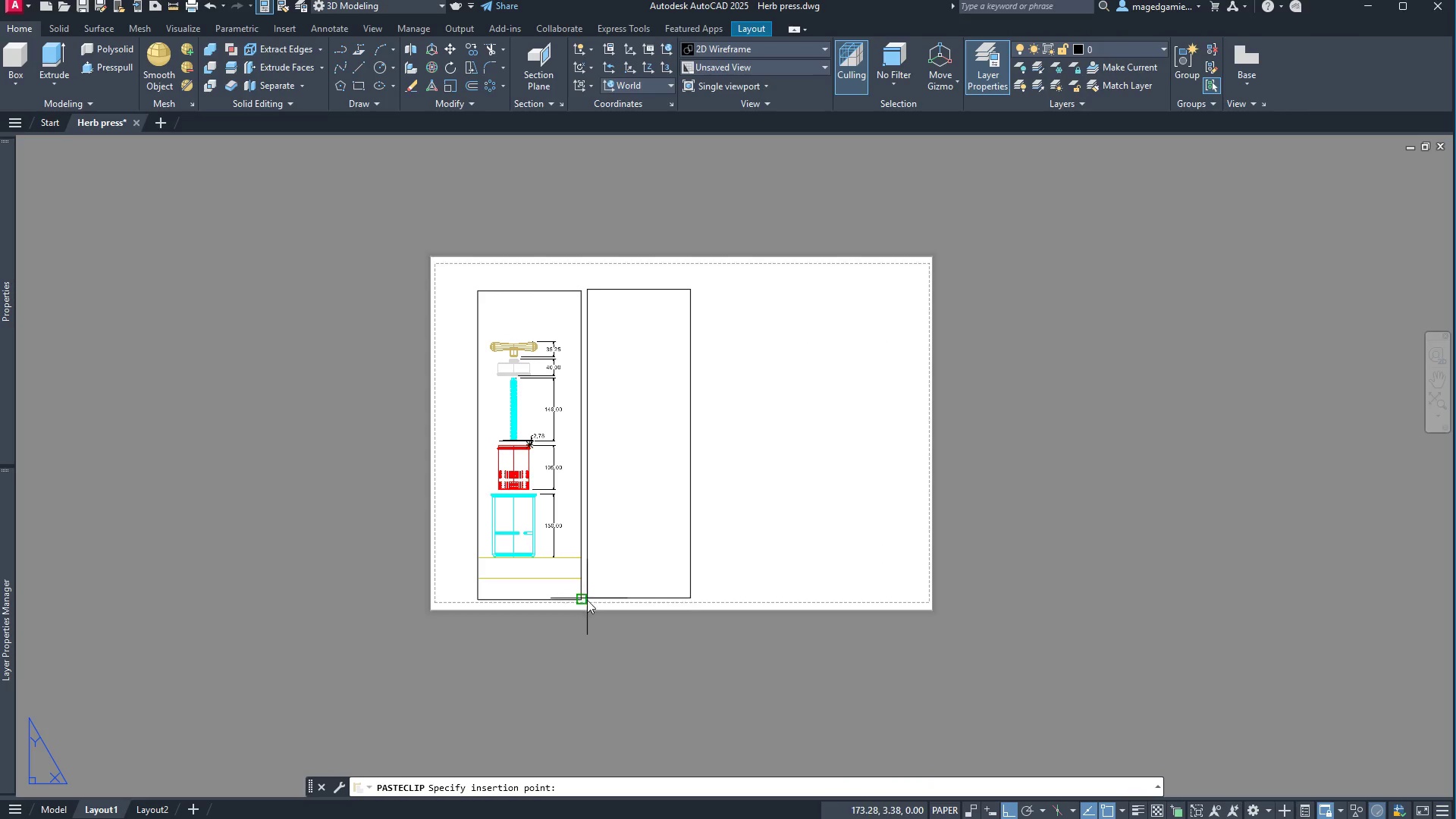 
left_click([582, 601])
 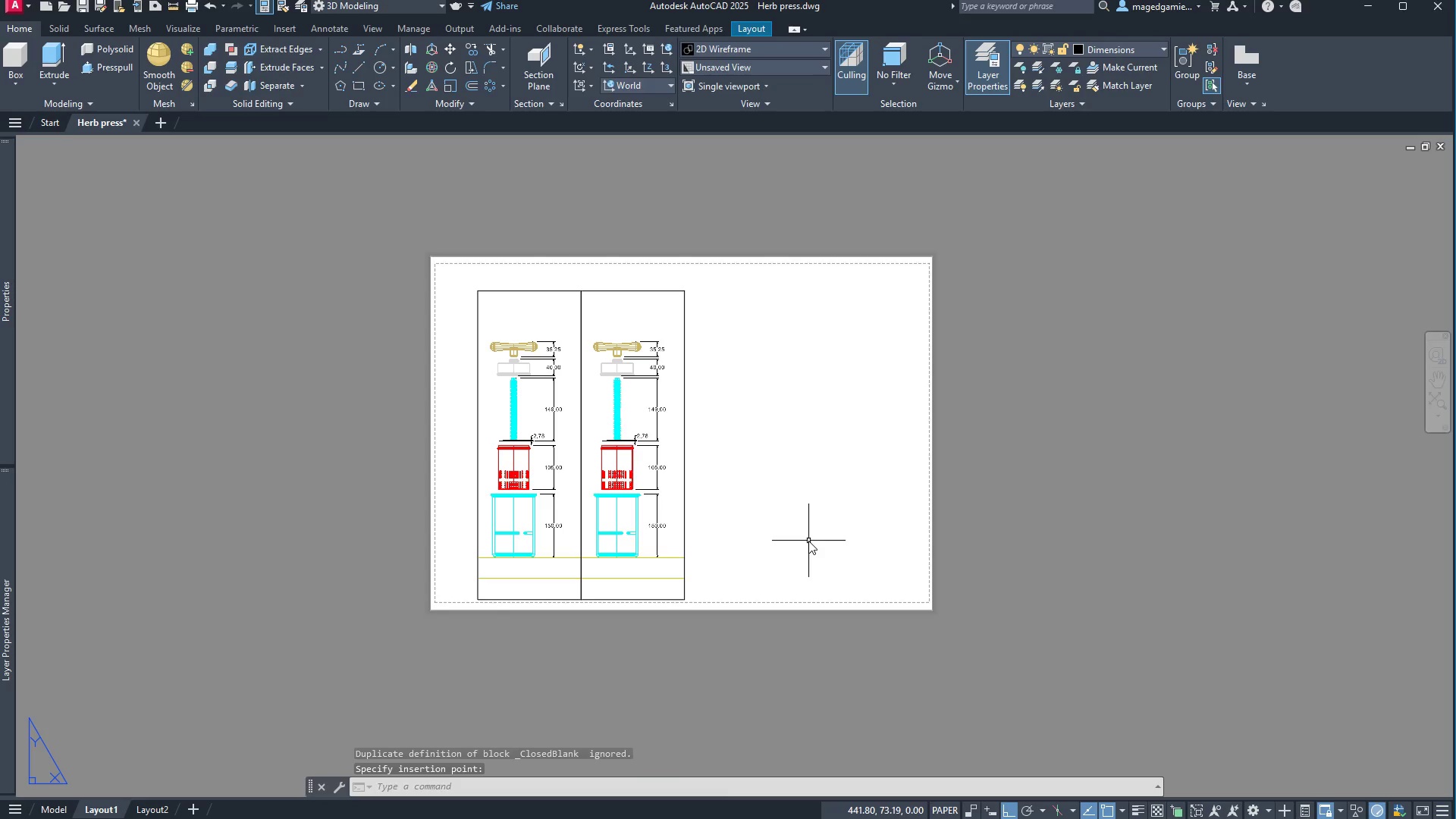 
key(Control+V)
 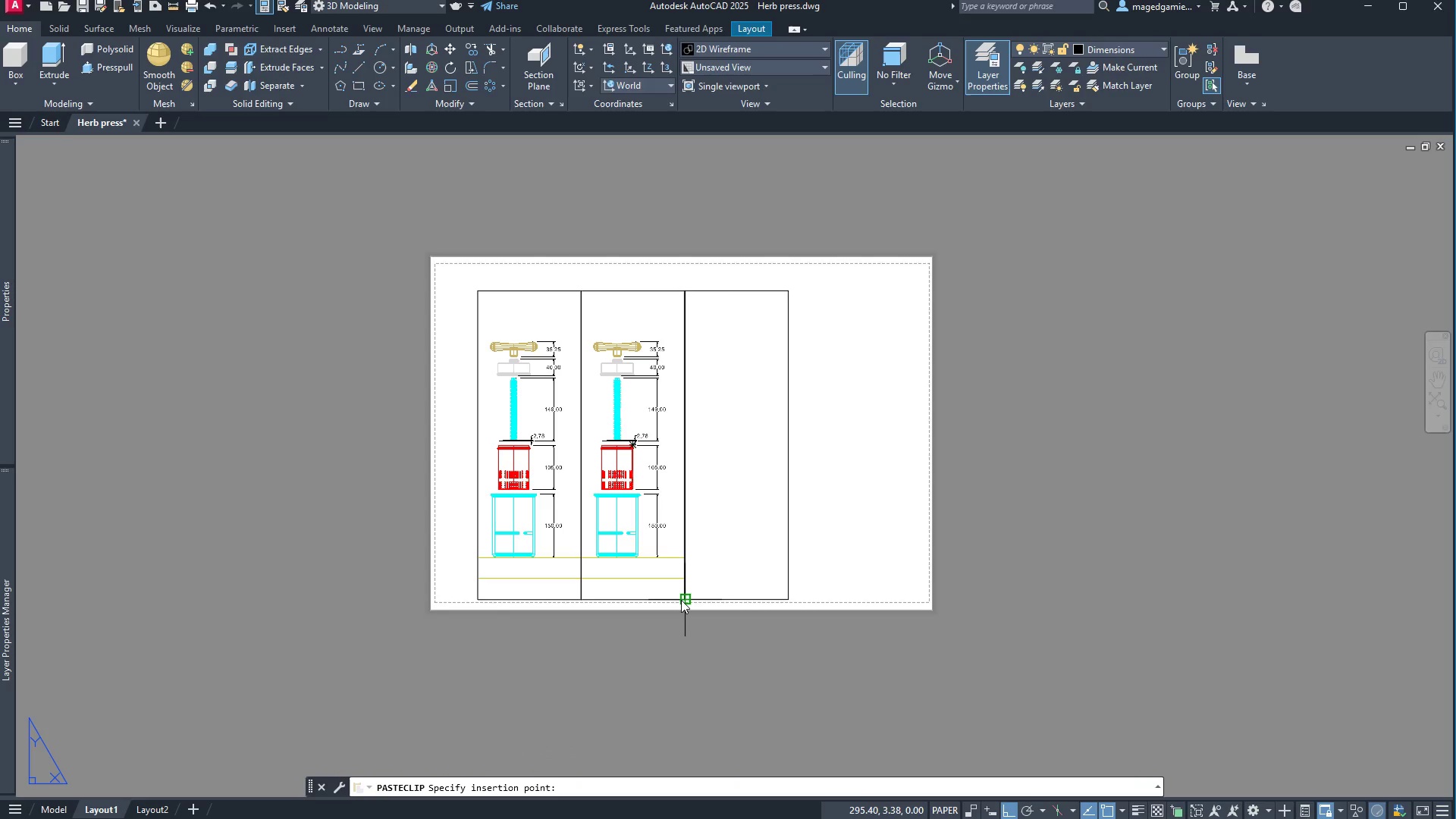 
left_click([681, 600])
 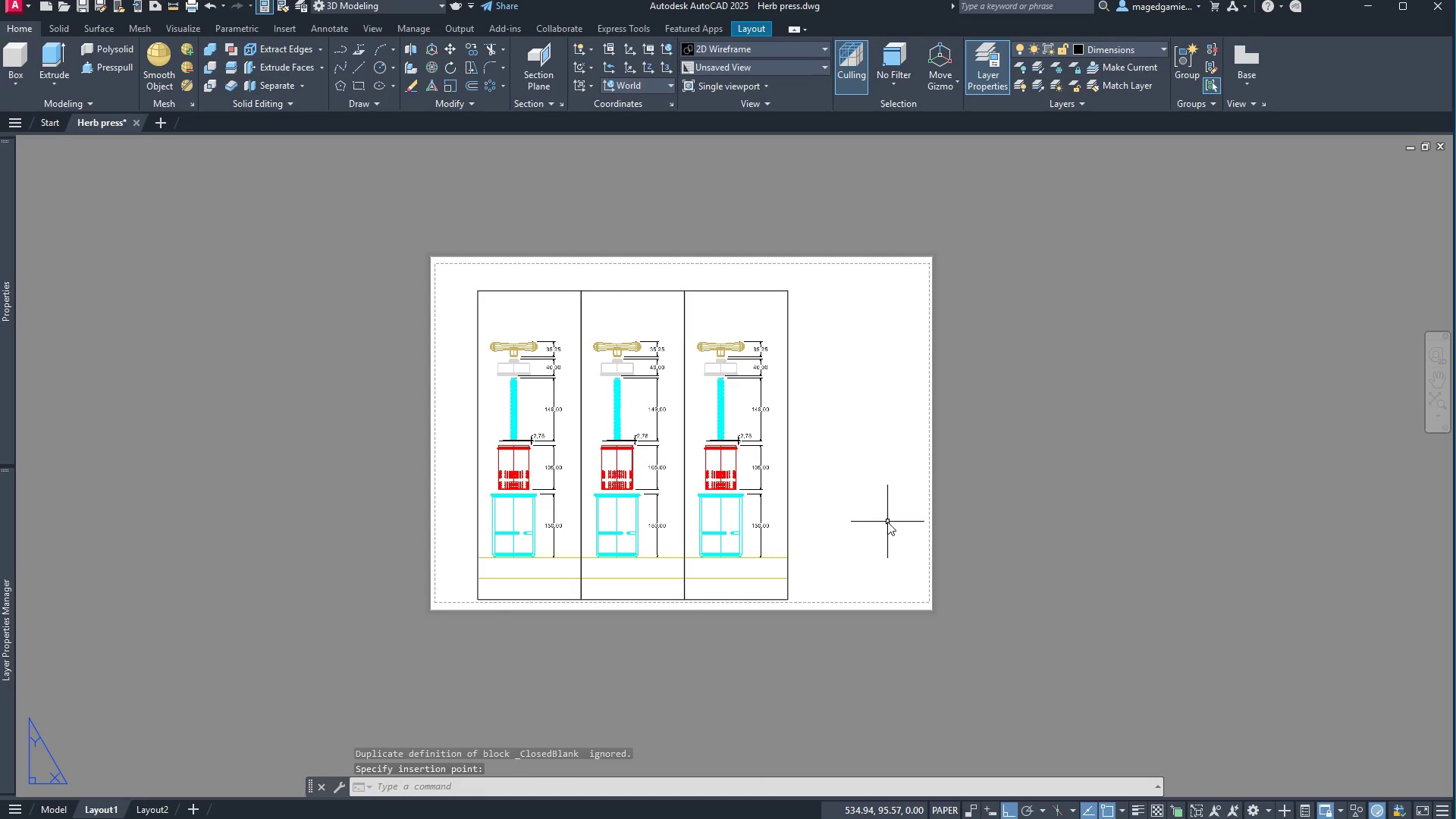 
key(Control+V)
 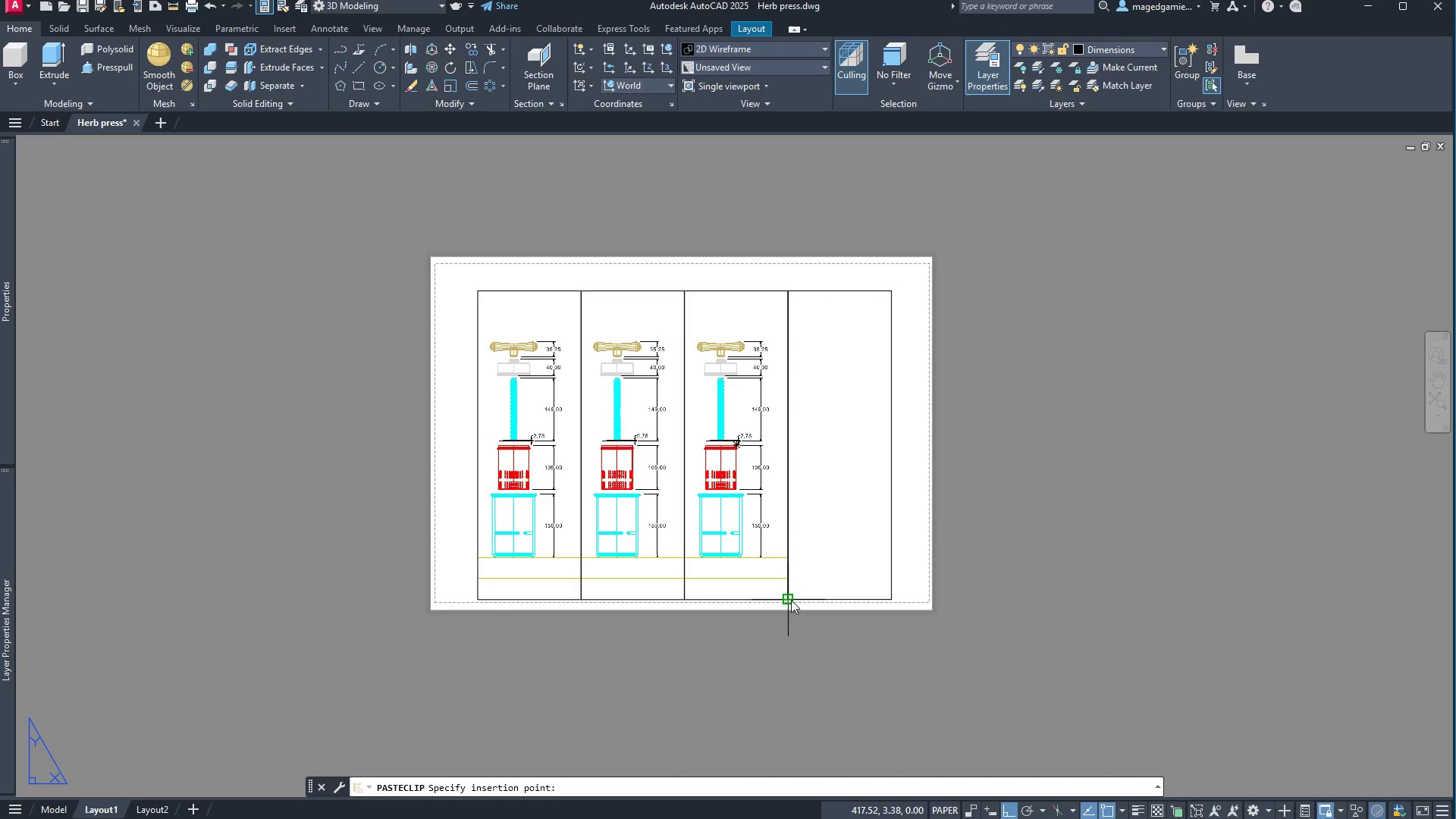 
left_click([791, 600])
 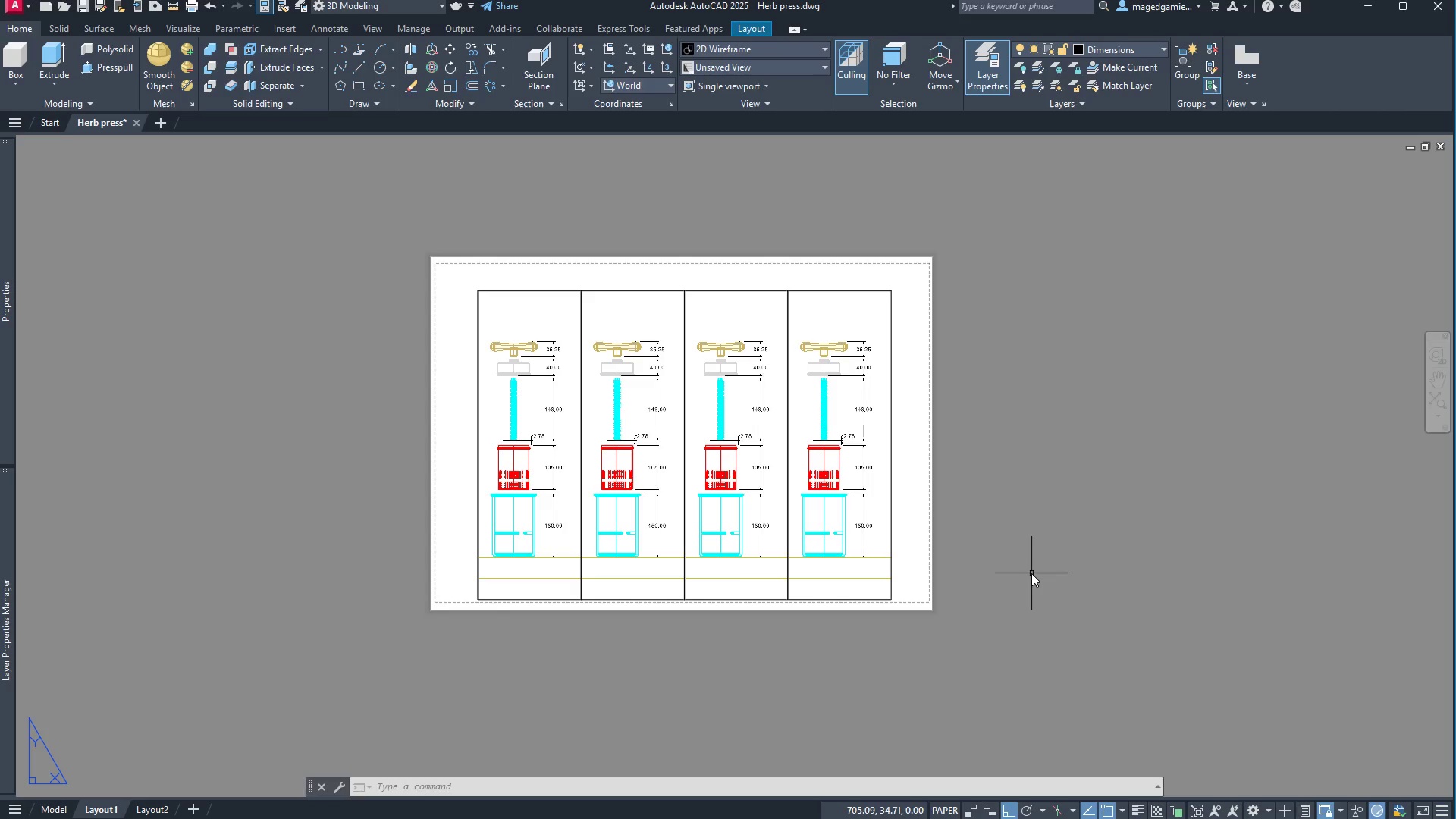 
wait(17.02)
 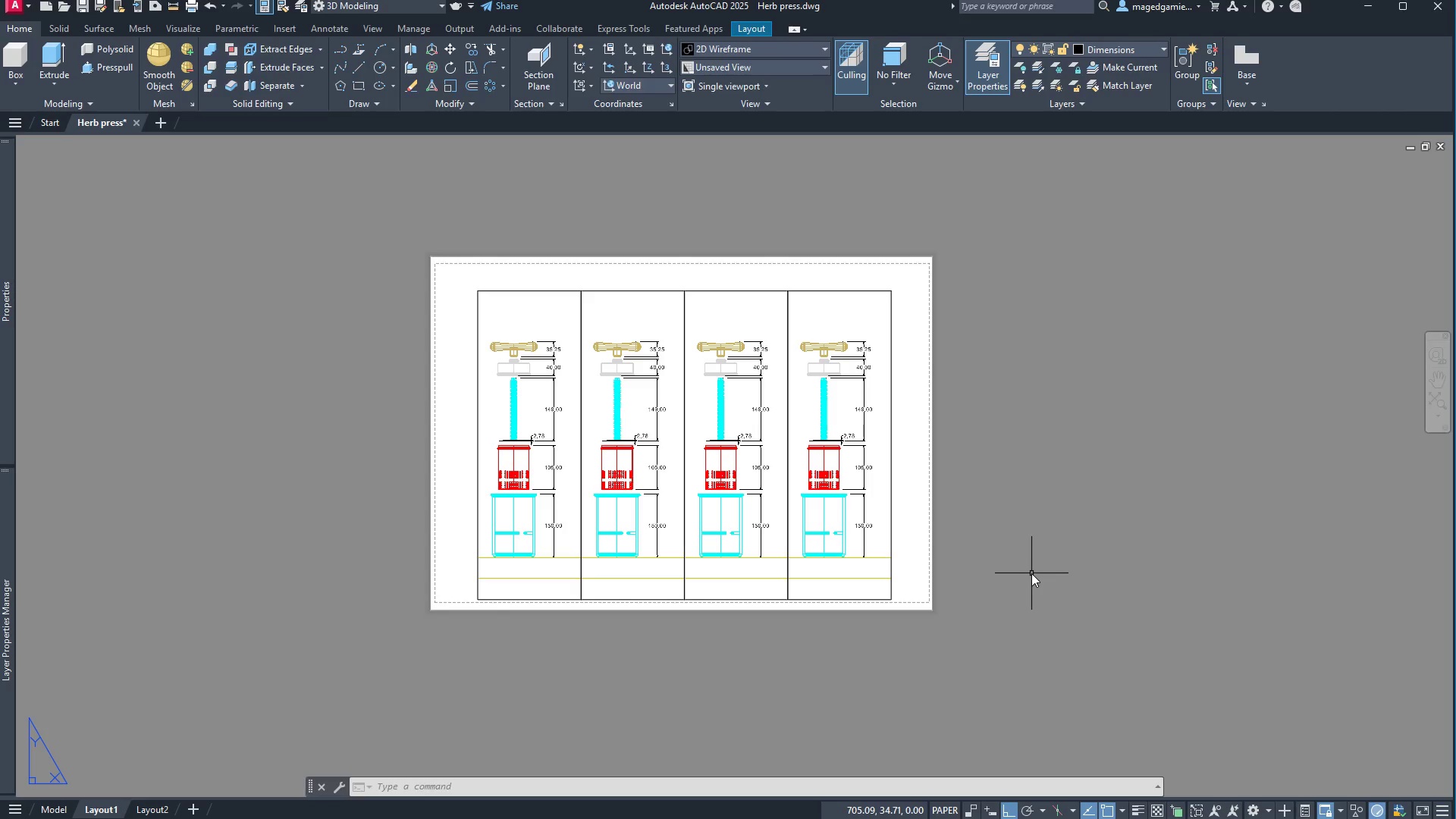 
mouse_move([44, 811])
 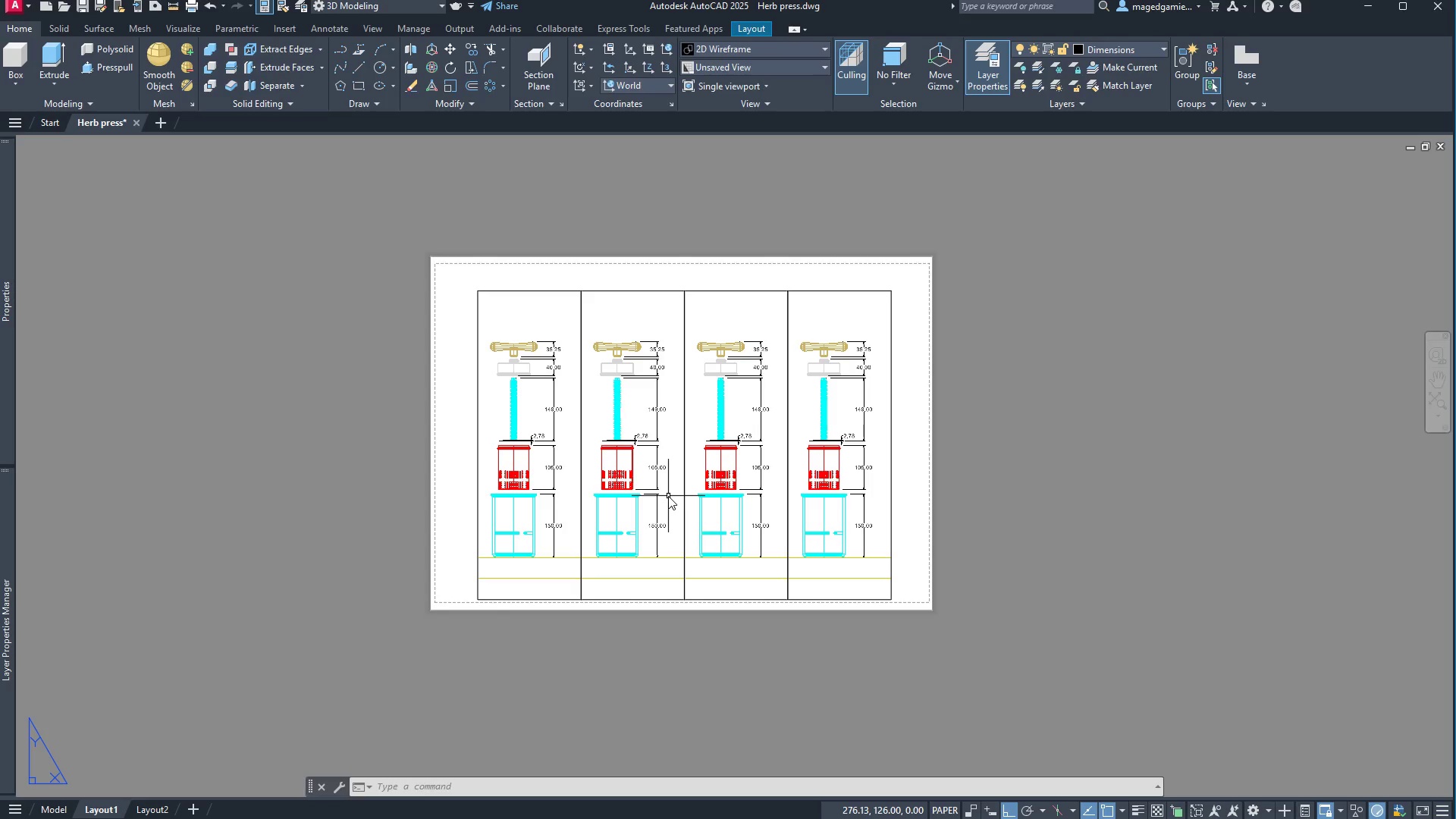 
wait(5.47)
 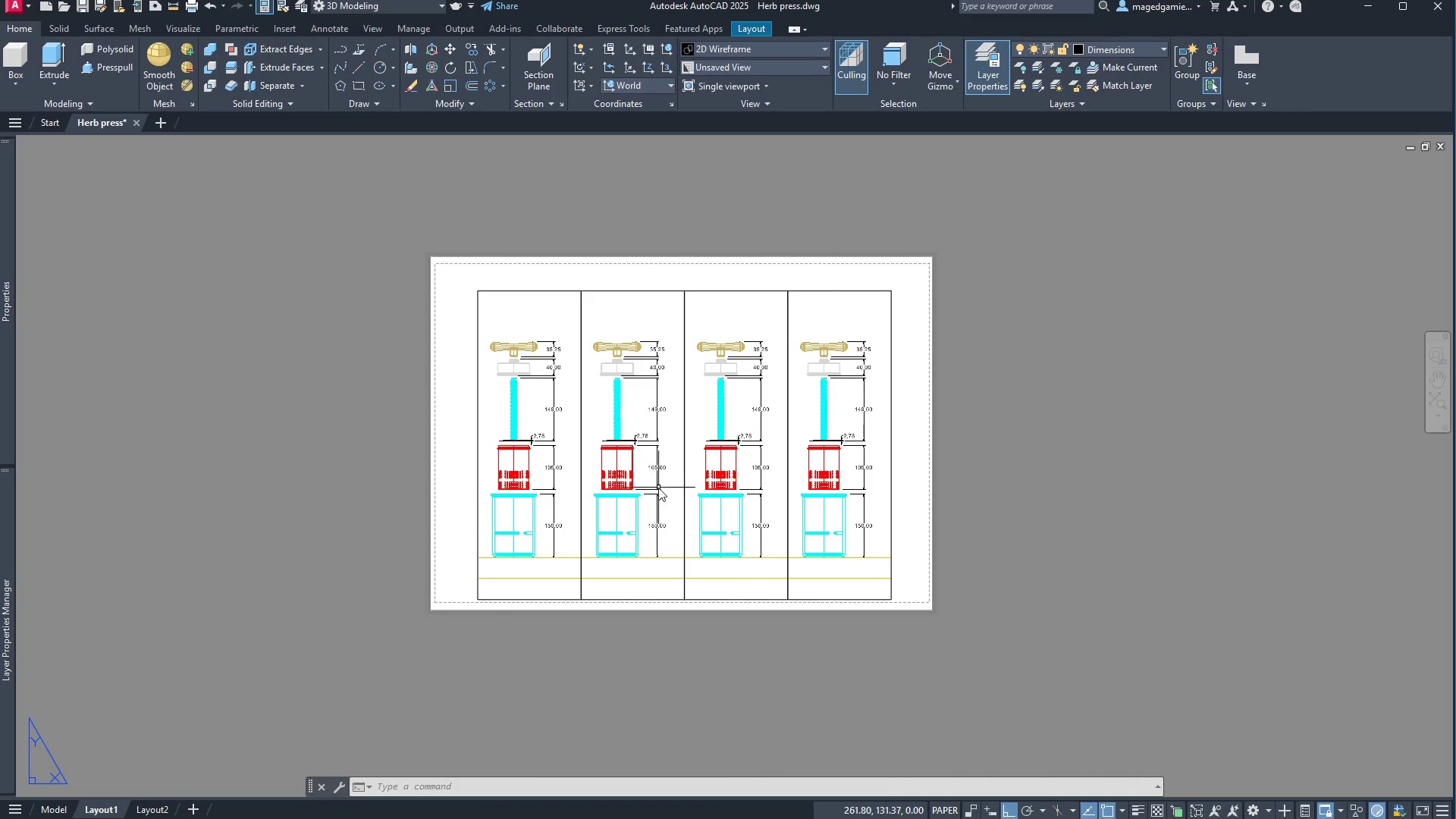 
left_click([668, 496])
 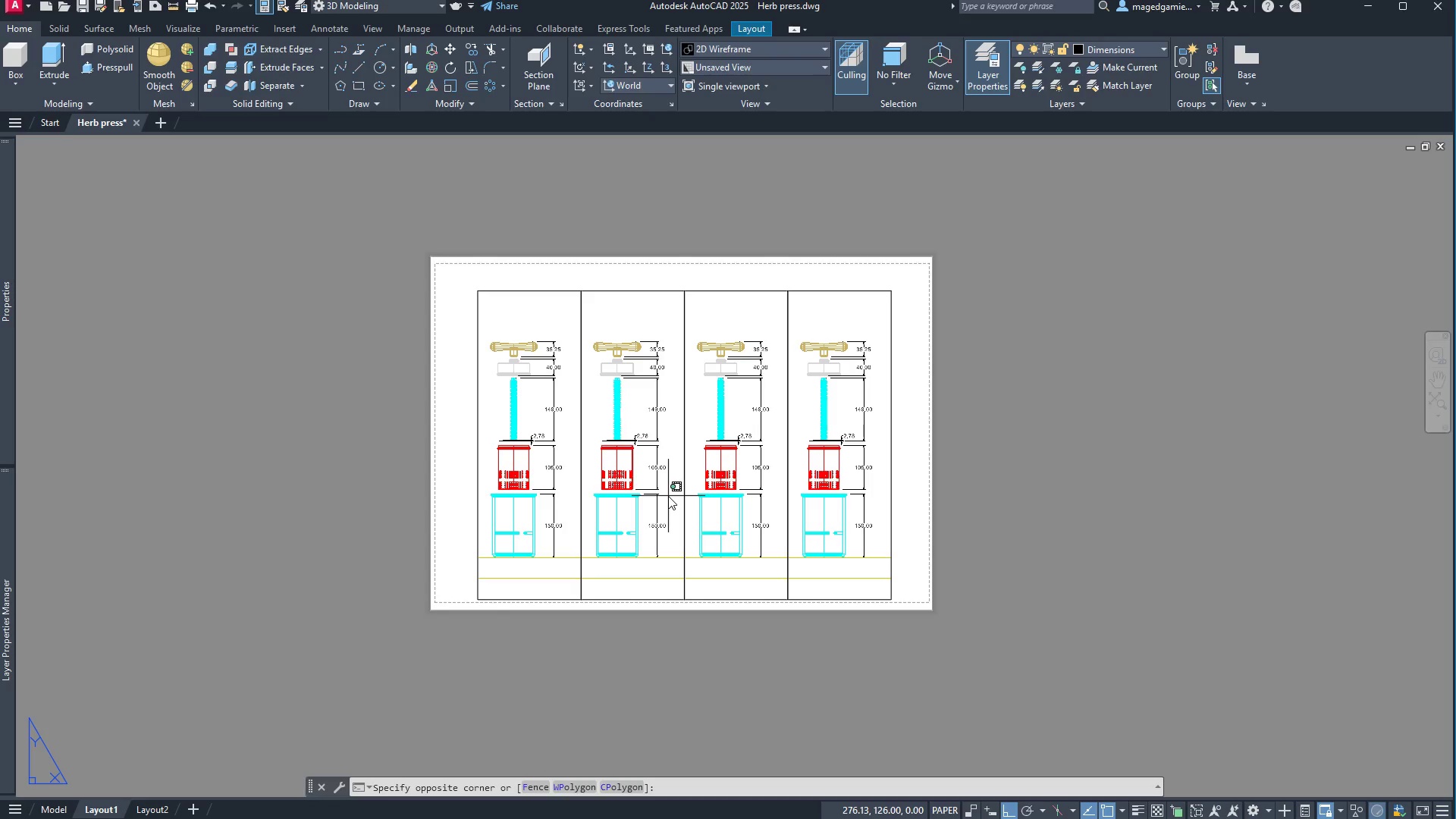 
key(Escape)
 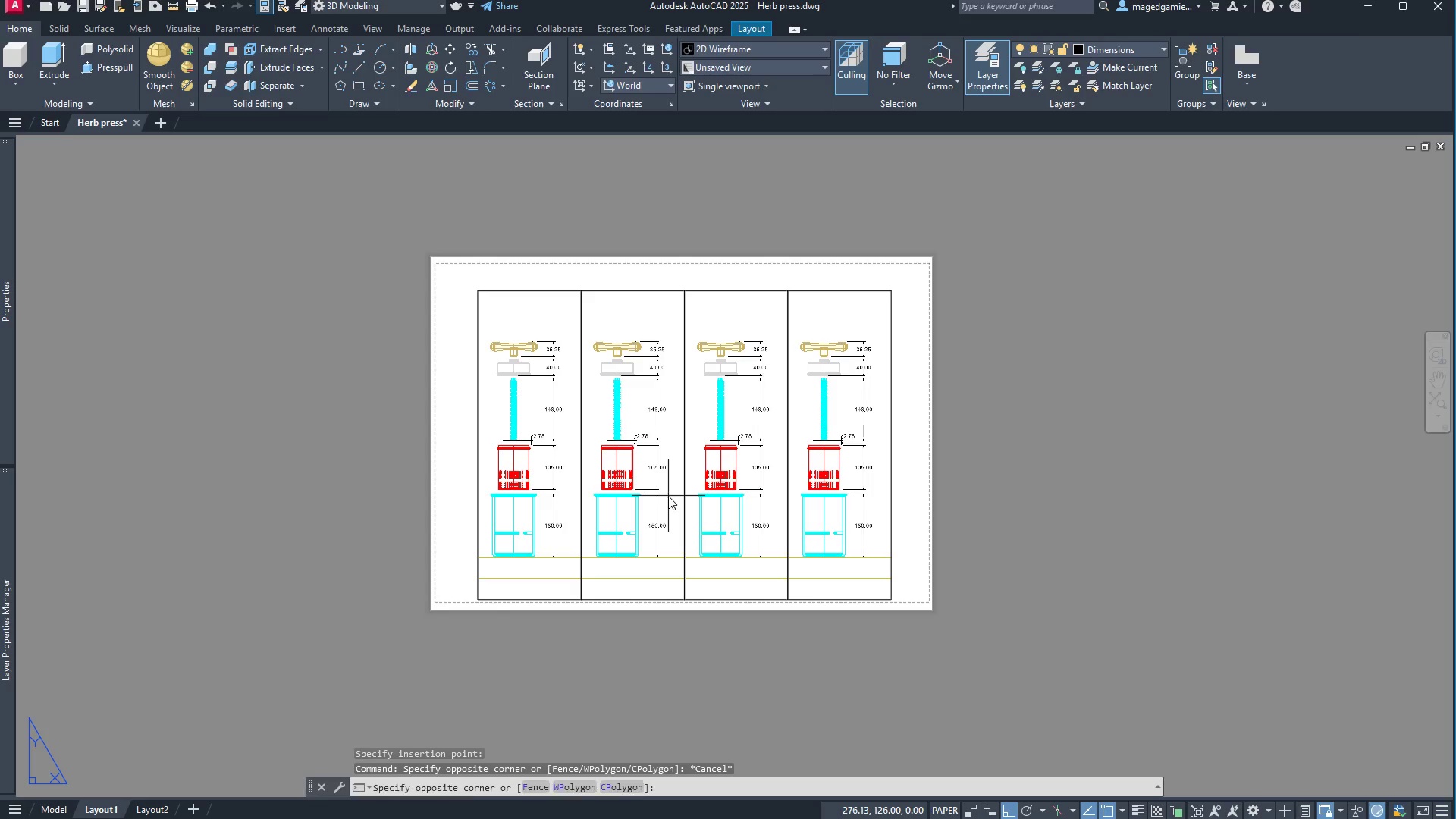 
double_click([668, 496])
 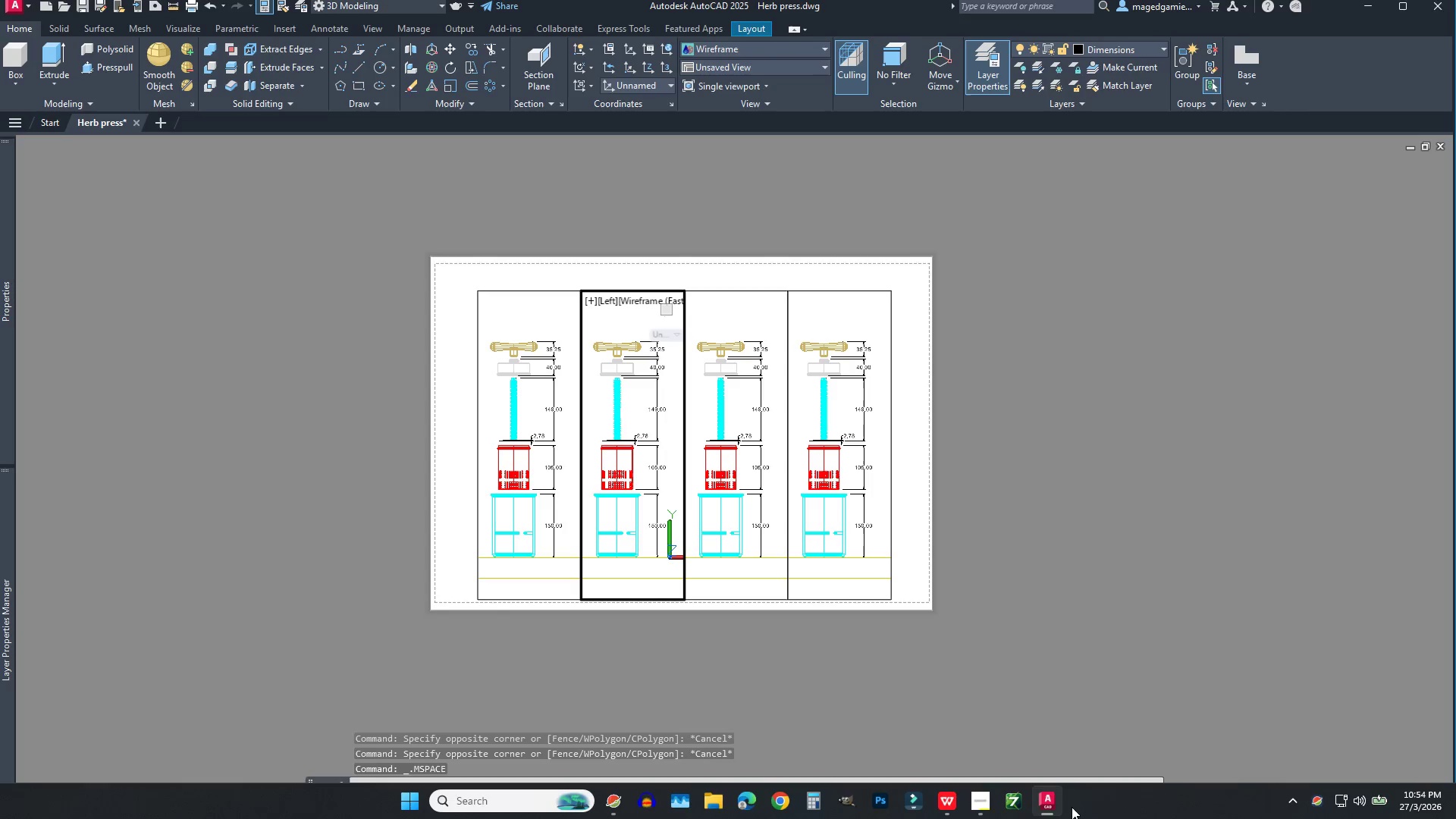 
wait(5.59)
 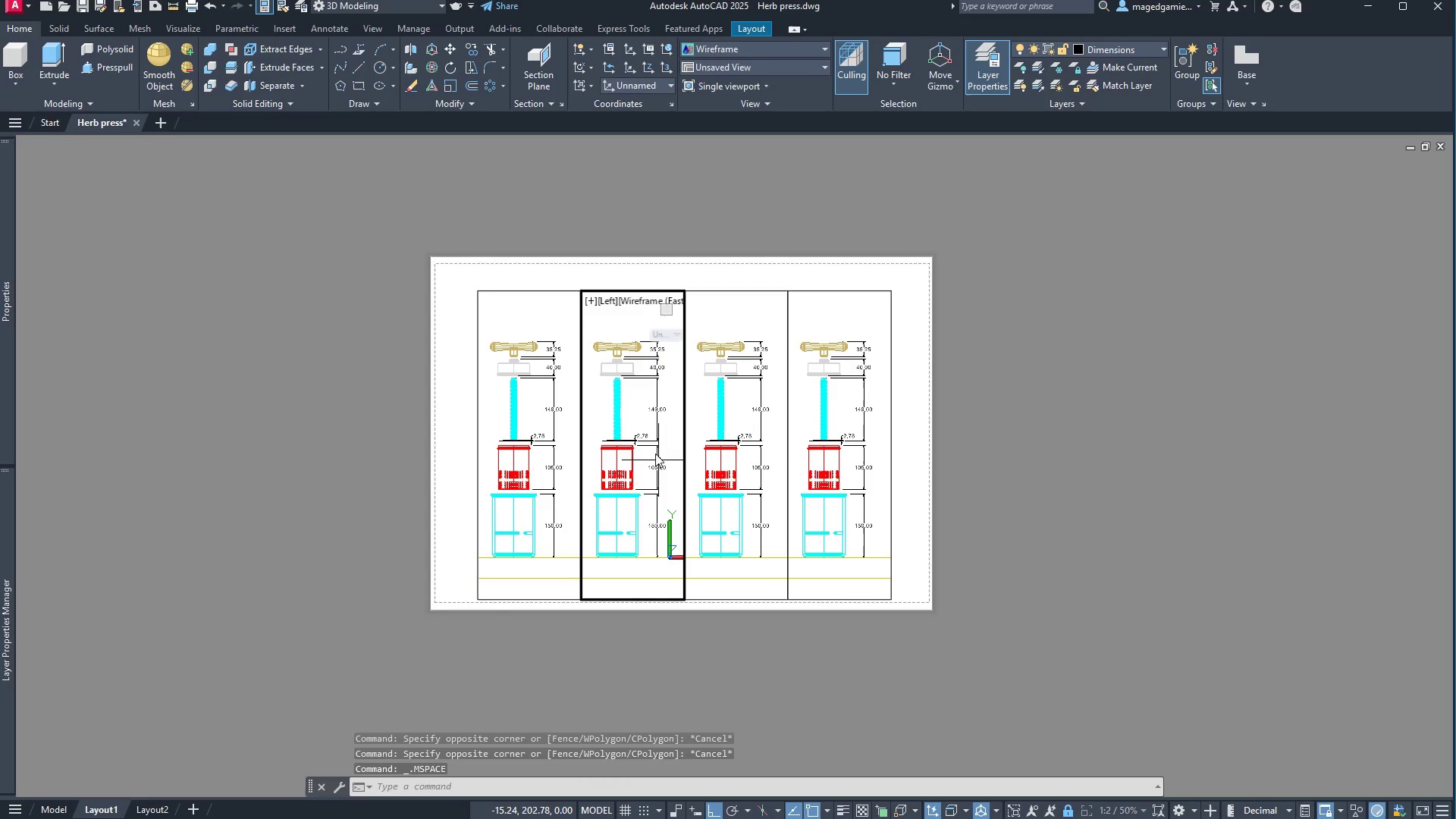 
left_click([1068, 811])
 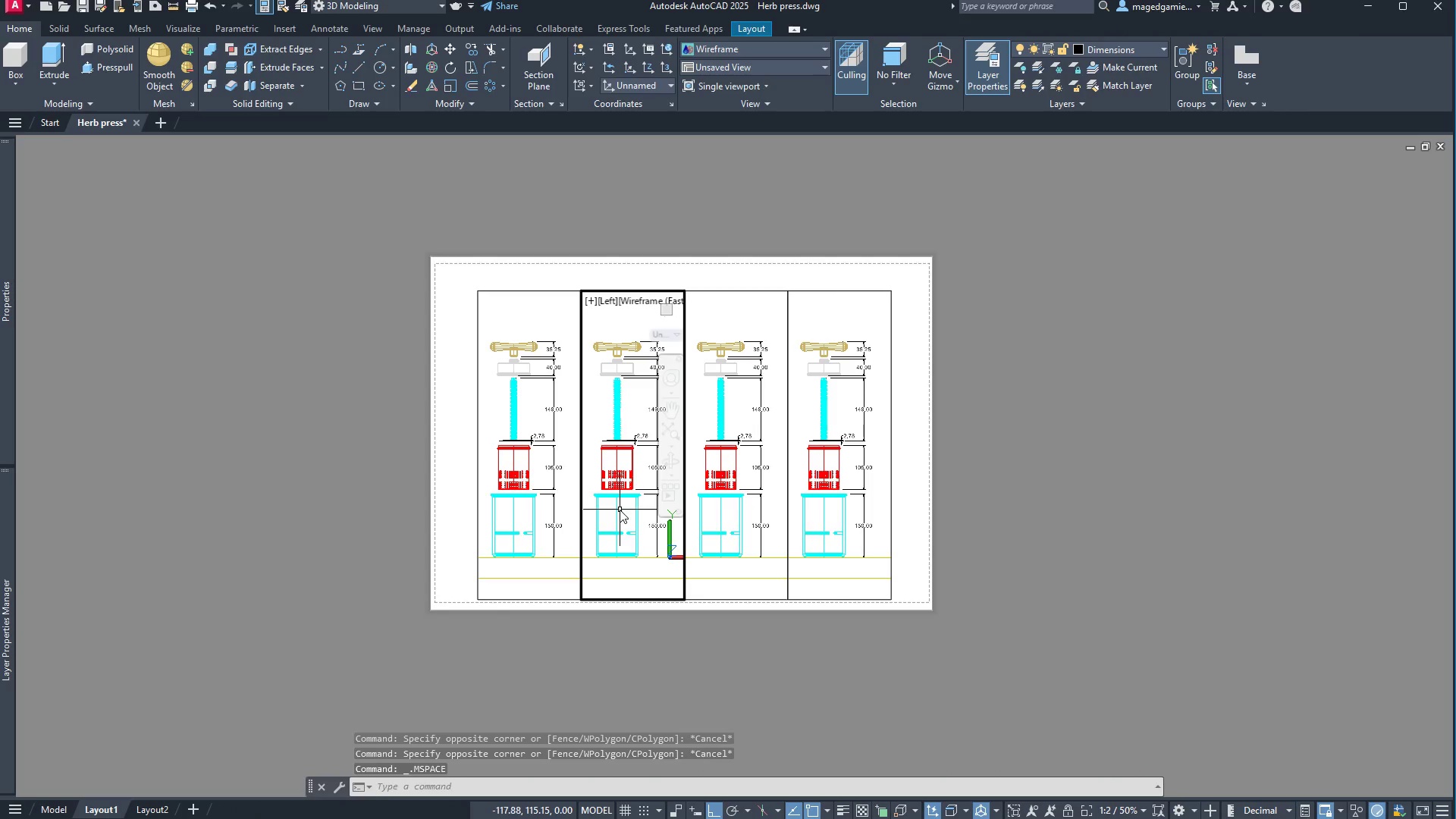 
scroll: coordinate [656, 519], scroll_direction: down, amount: 3.0
 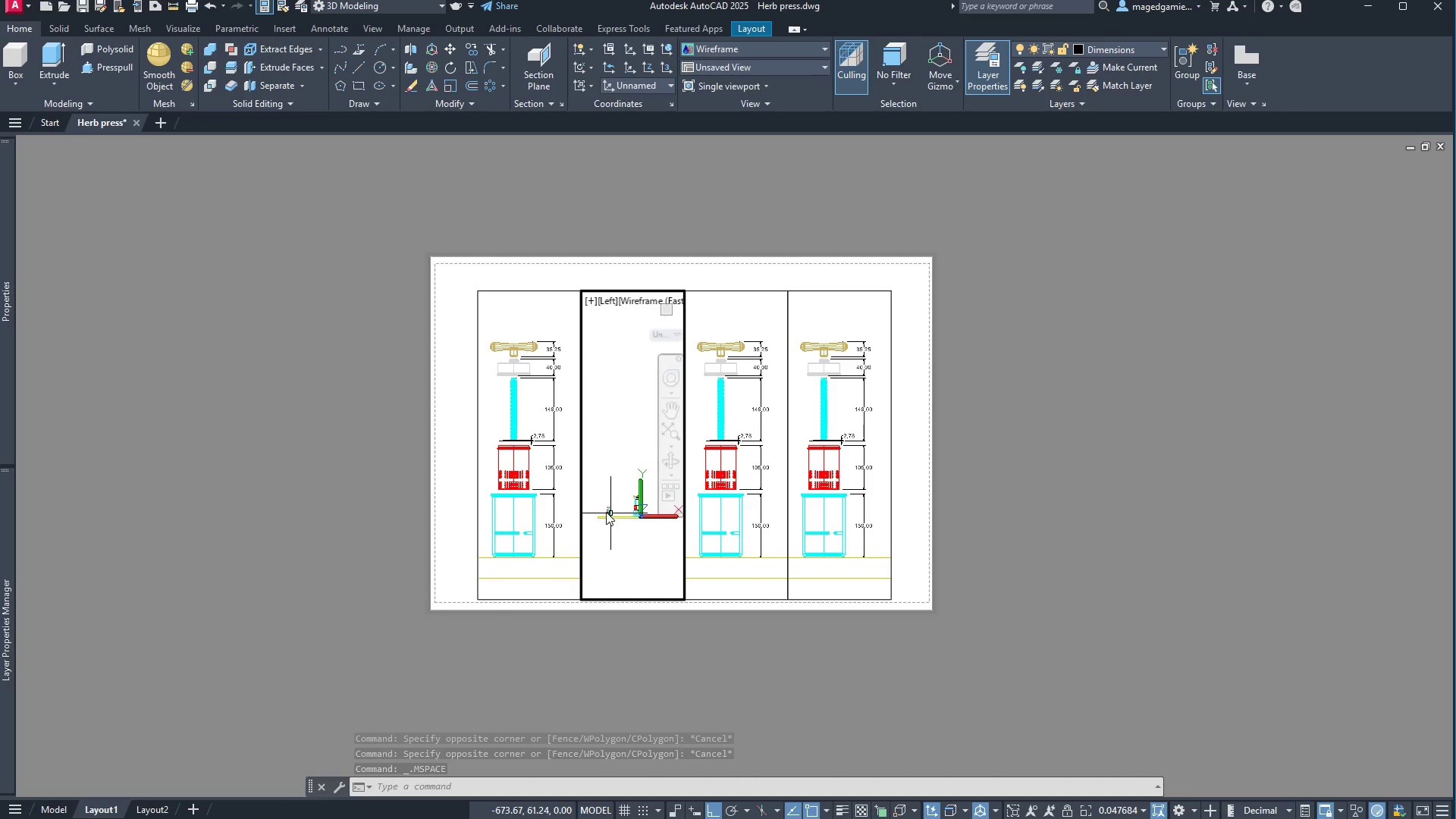 
scroll: coordinate [656, 574], scroll_direction: up, amount: 7.0
 